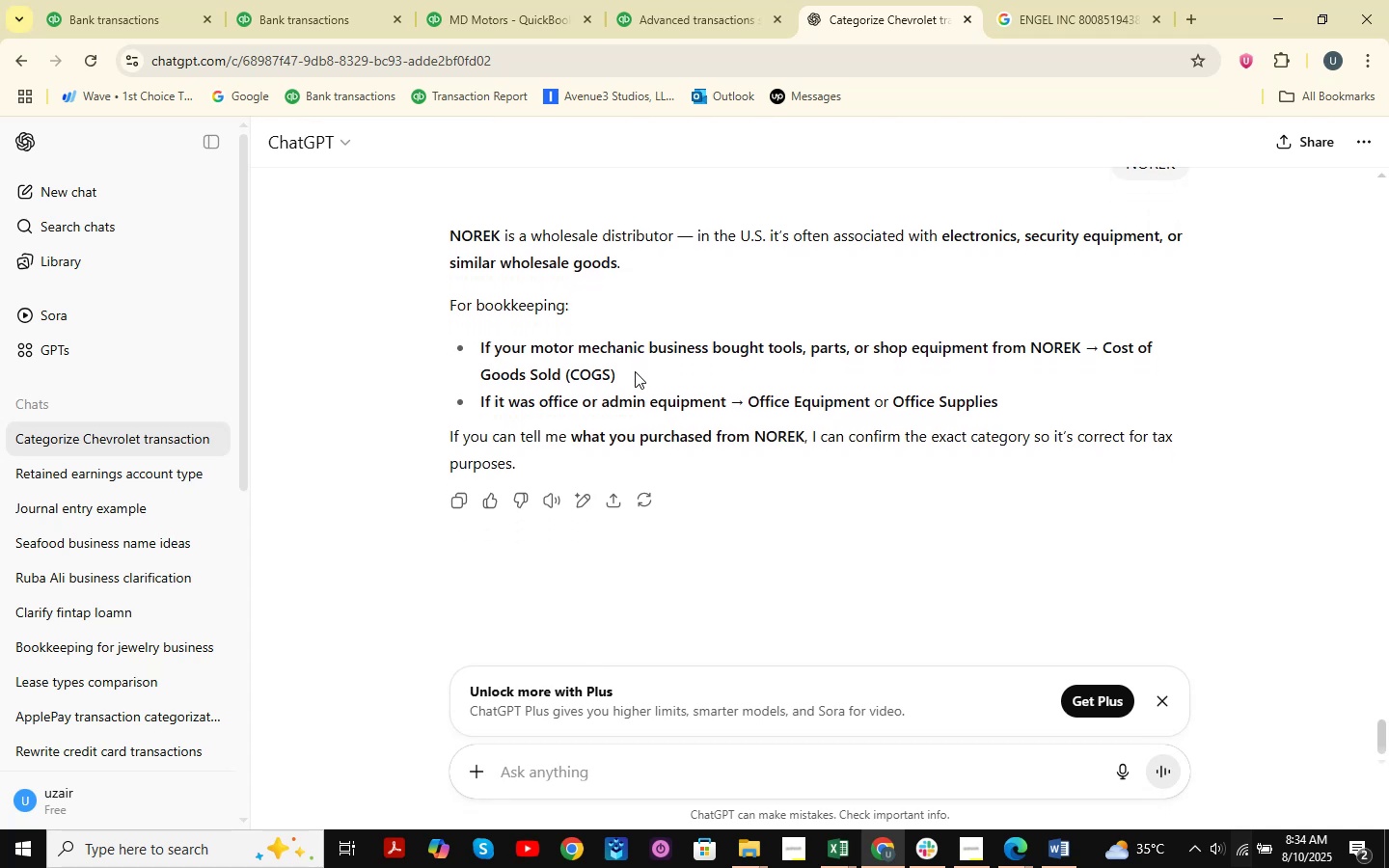 
left_click([198, 0])
 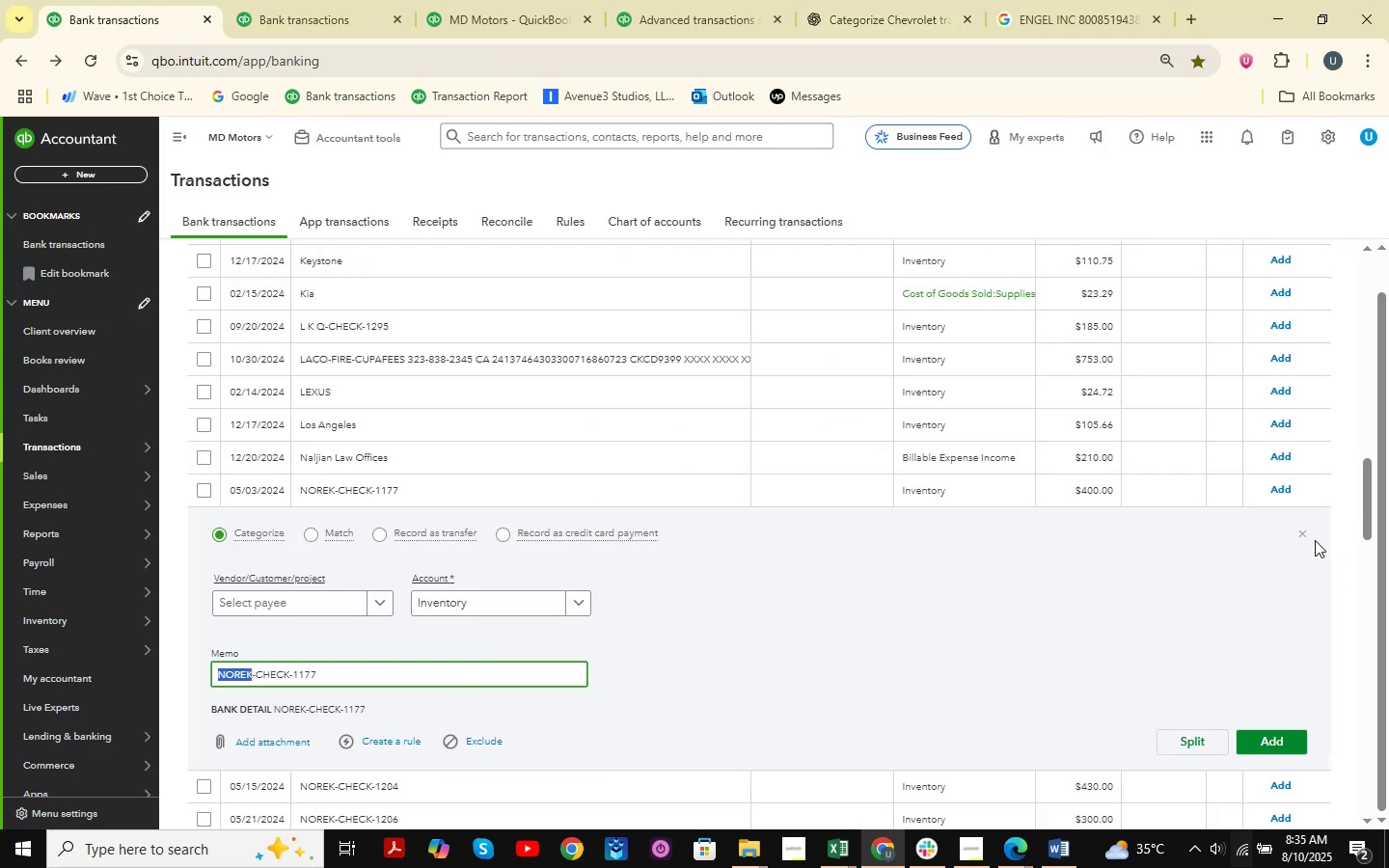 
left_click([1305, 533])
 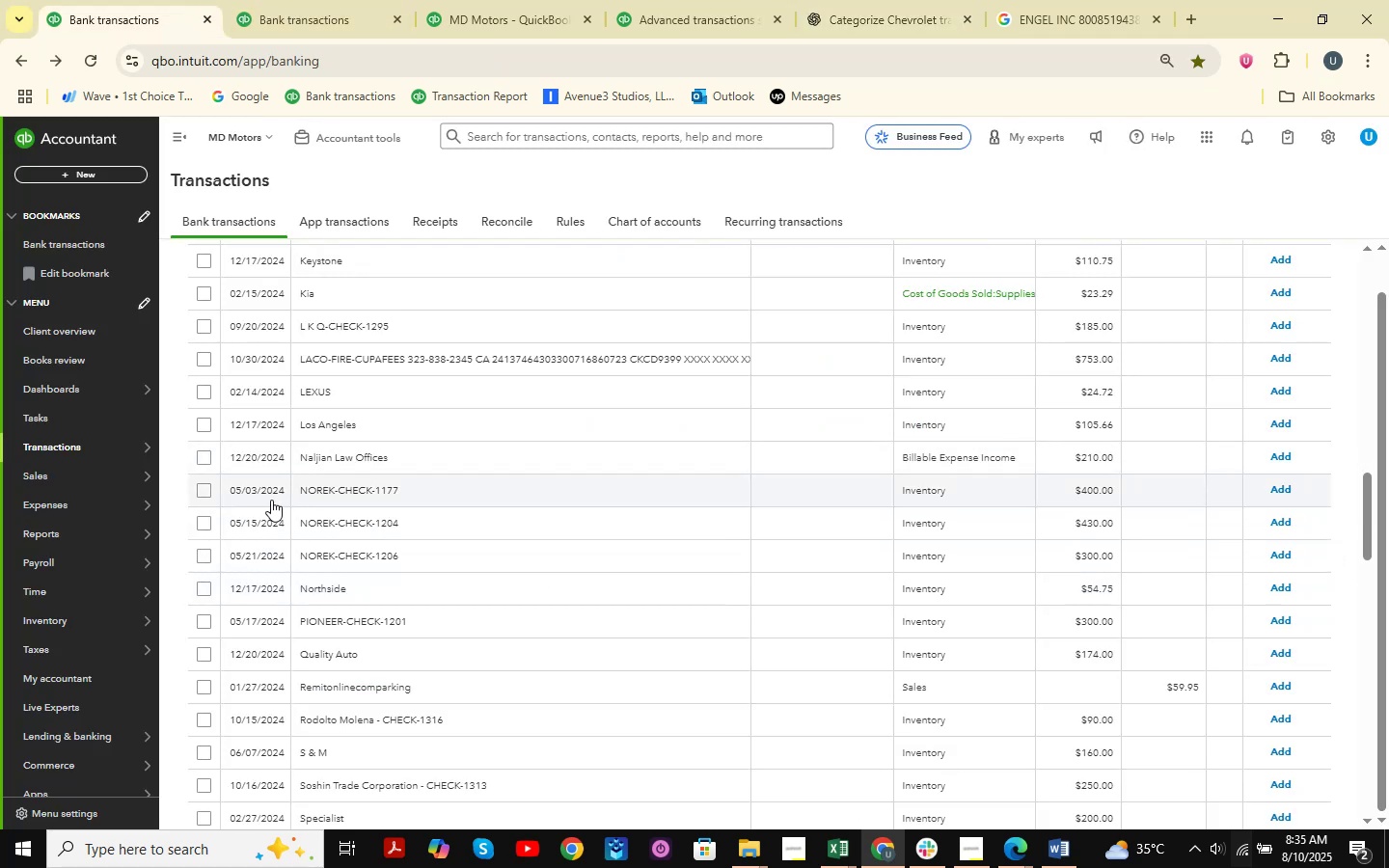 
left_click([199, 493])
 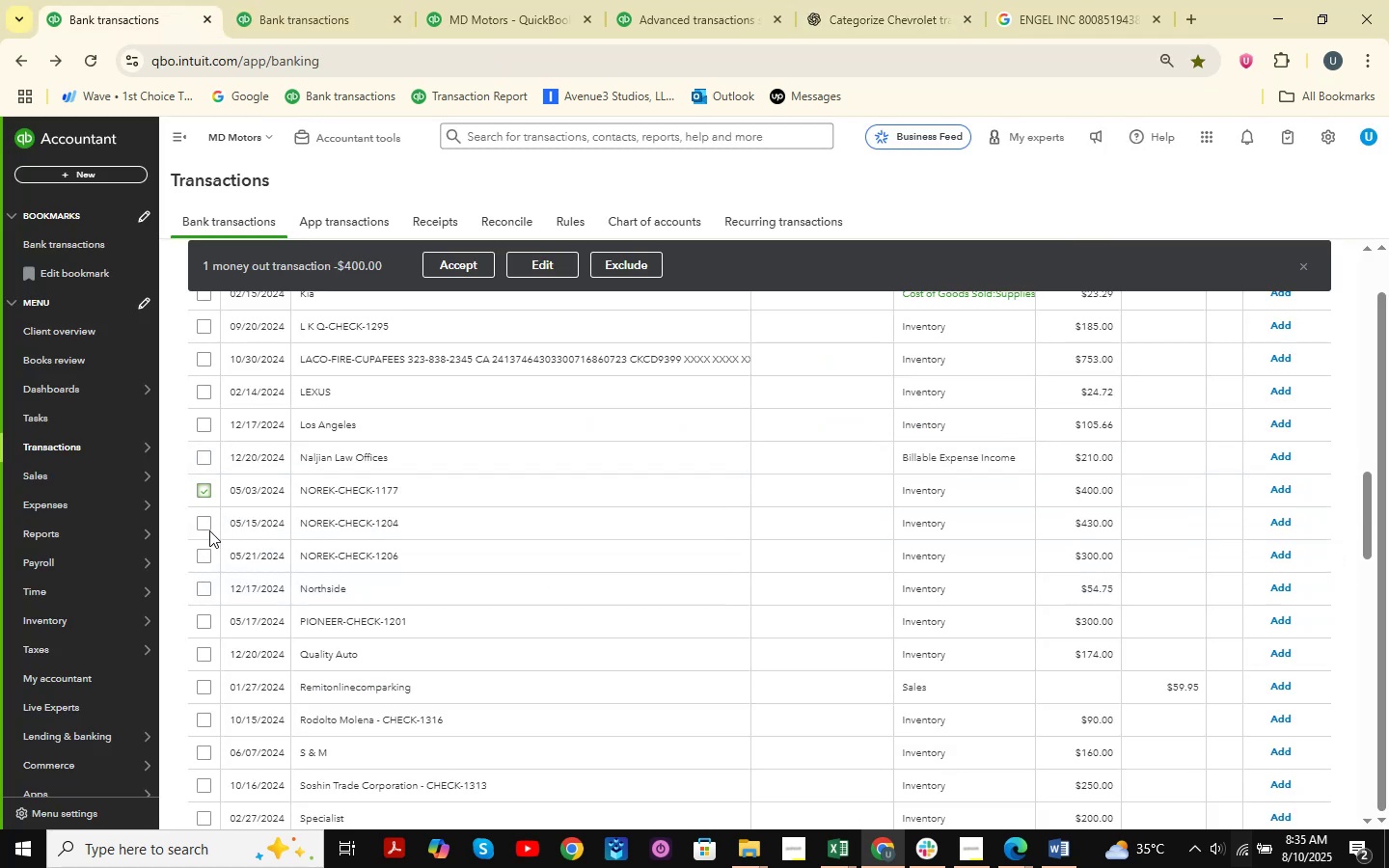 
left_click([207, 529])
 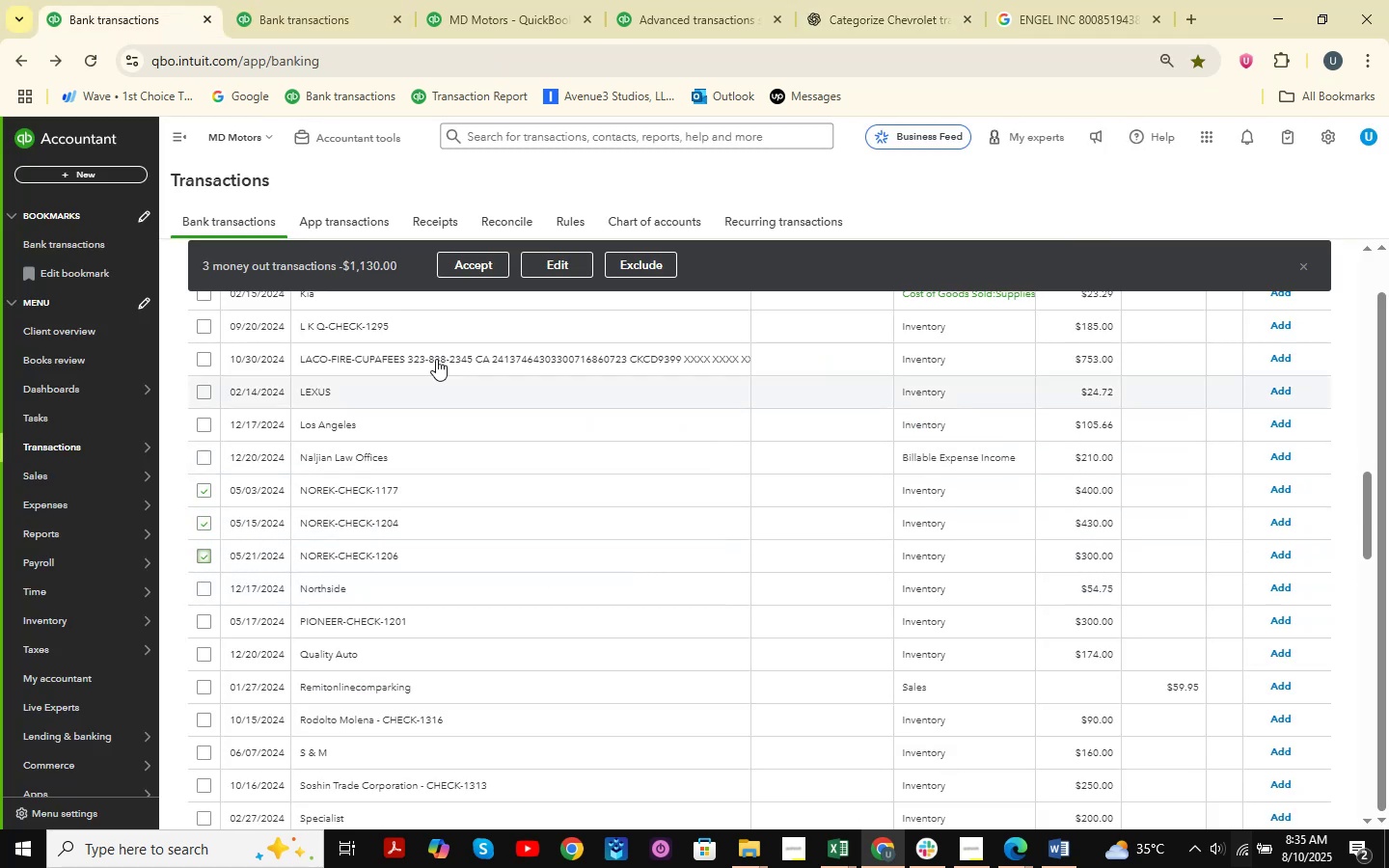 
left_click([557, 260])
 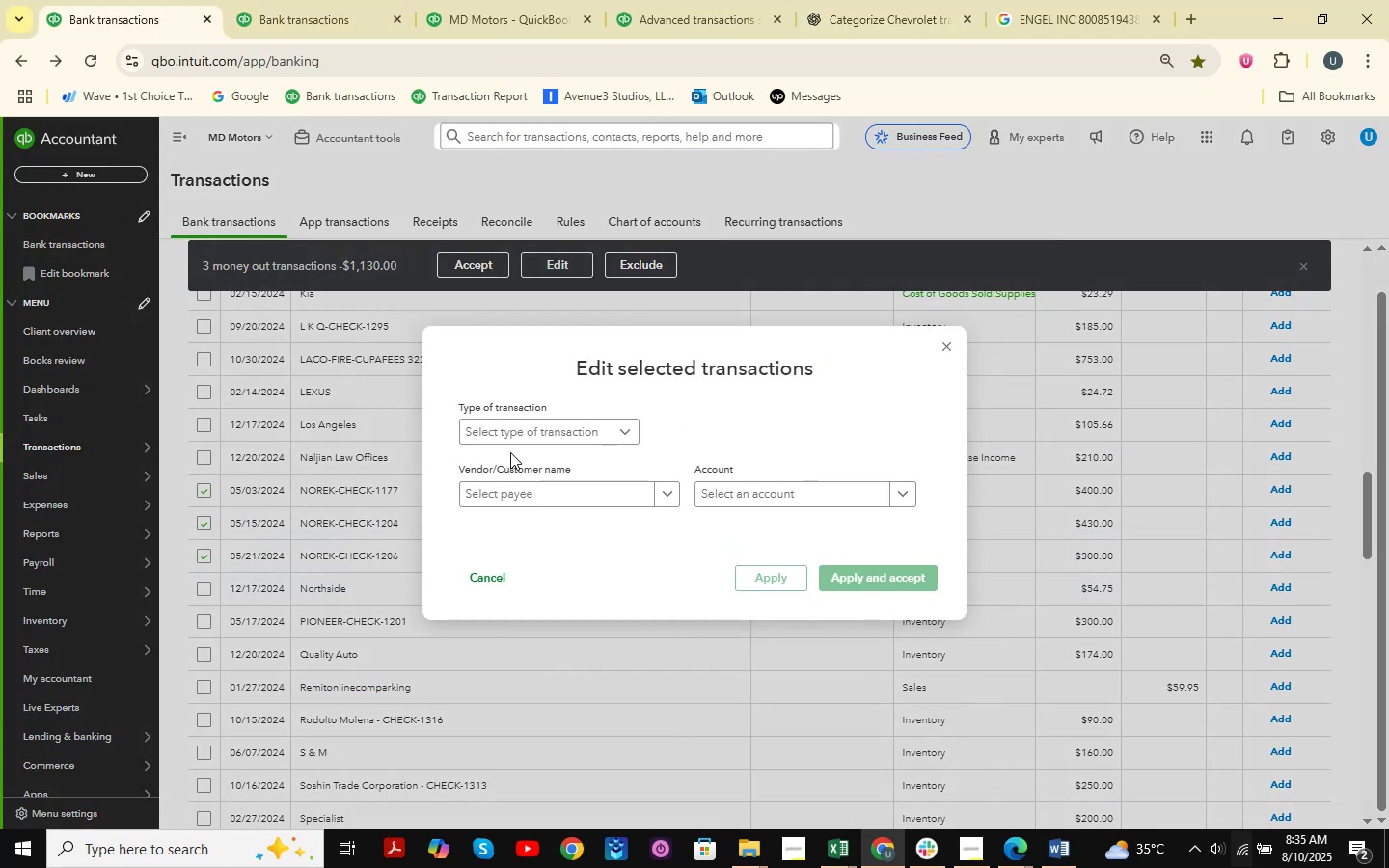 
left_click([571, 423])
 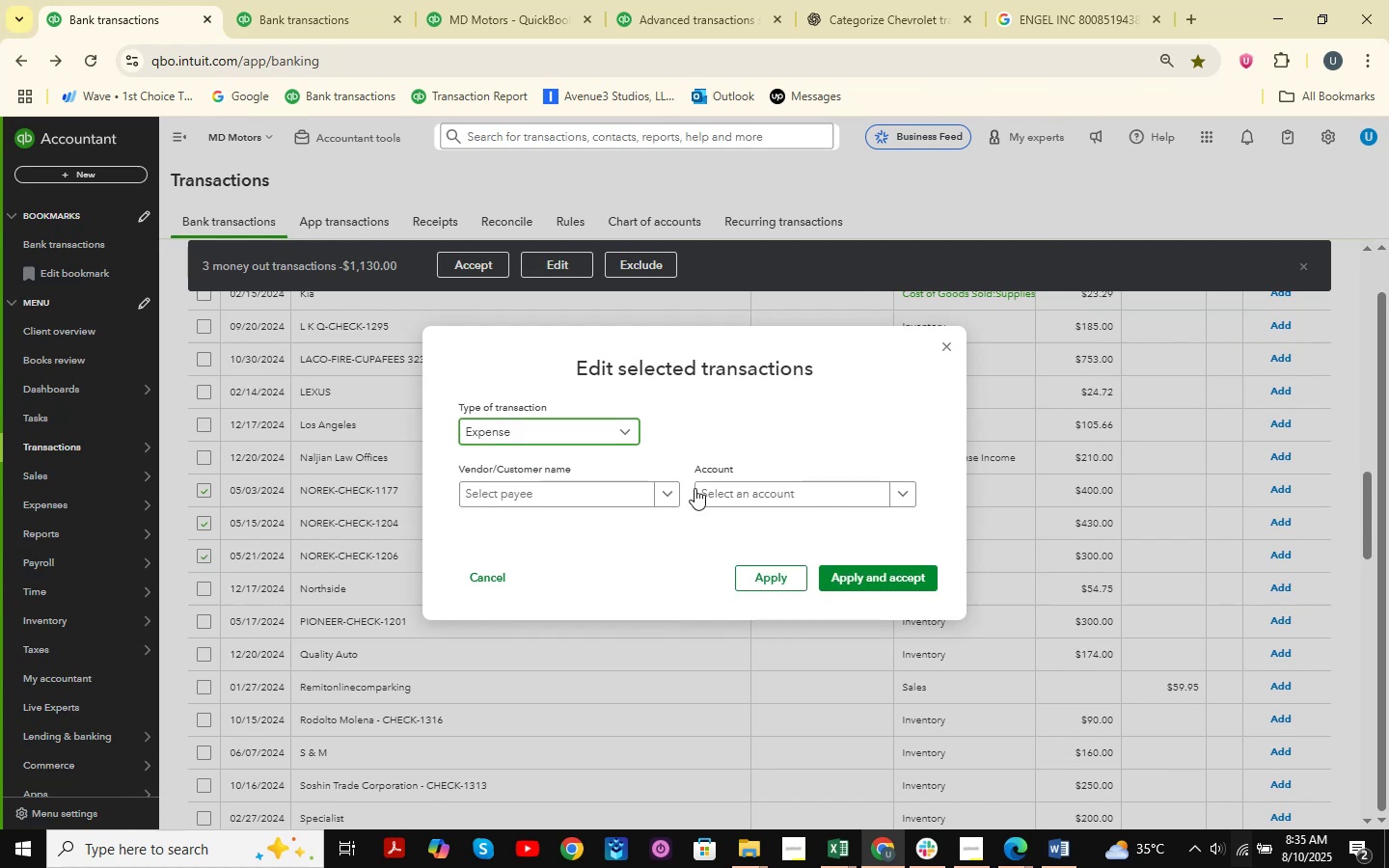 
double_click([749, 505])
 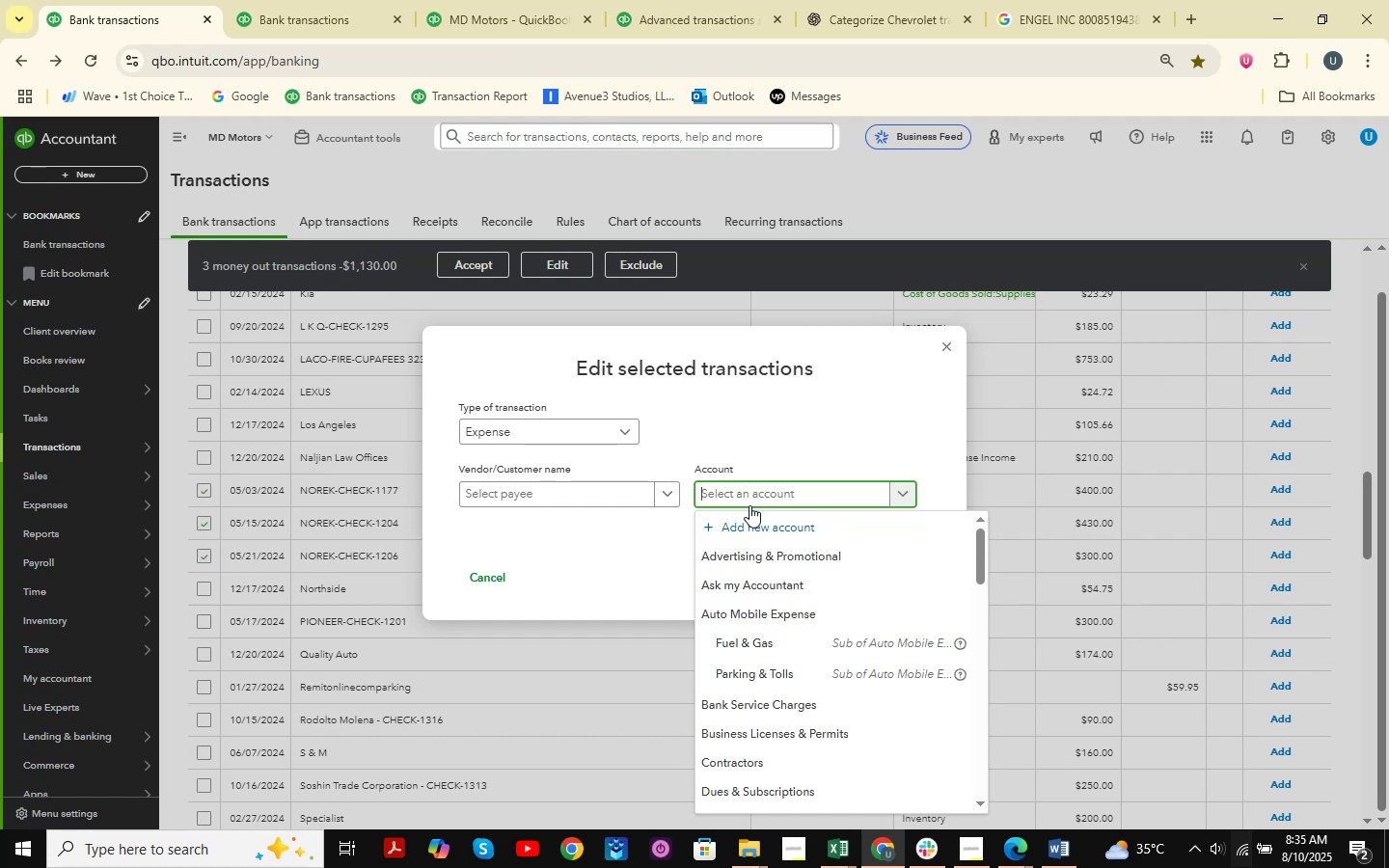 
wait(16.95)
 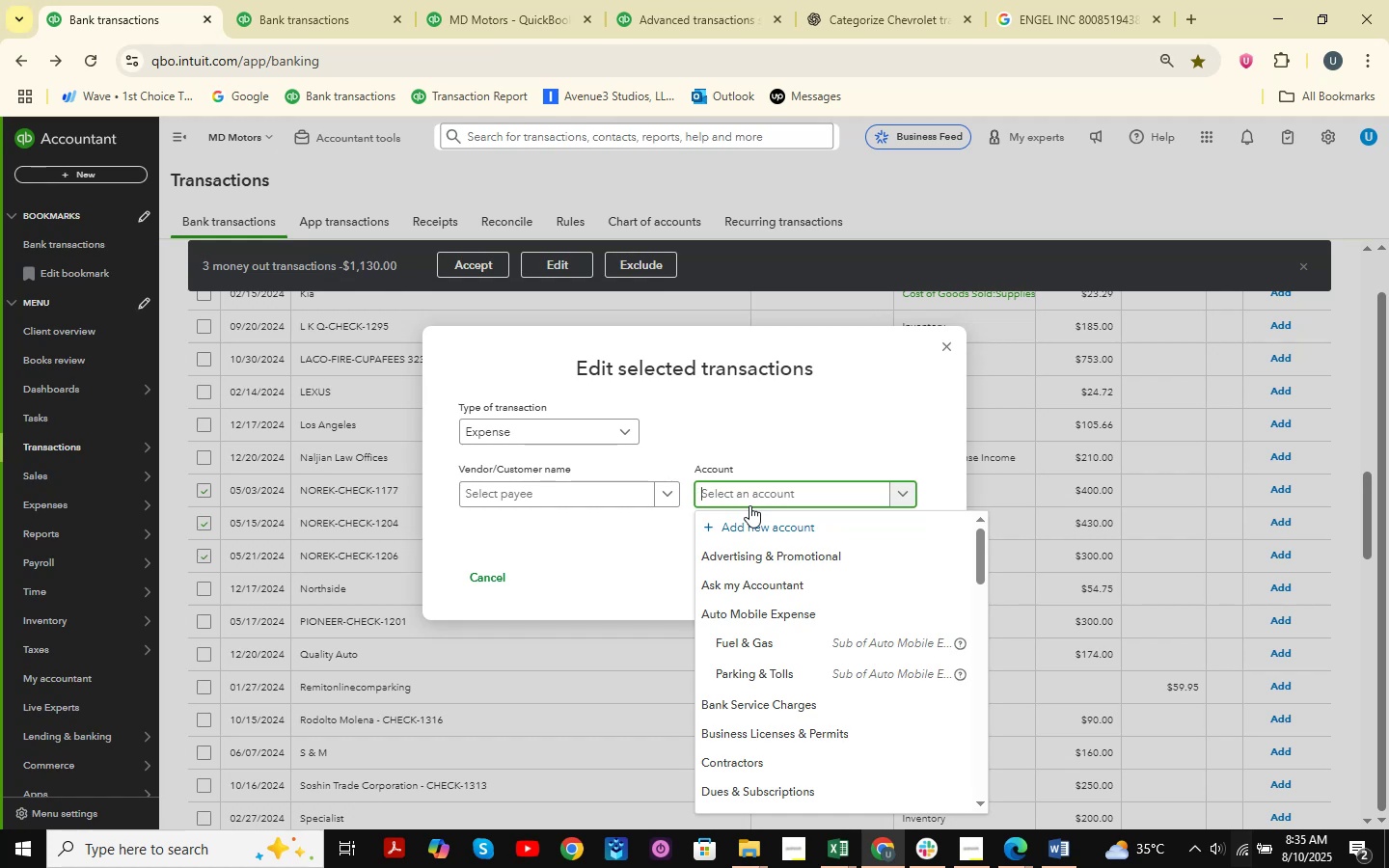 
type(Cost )
 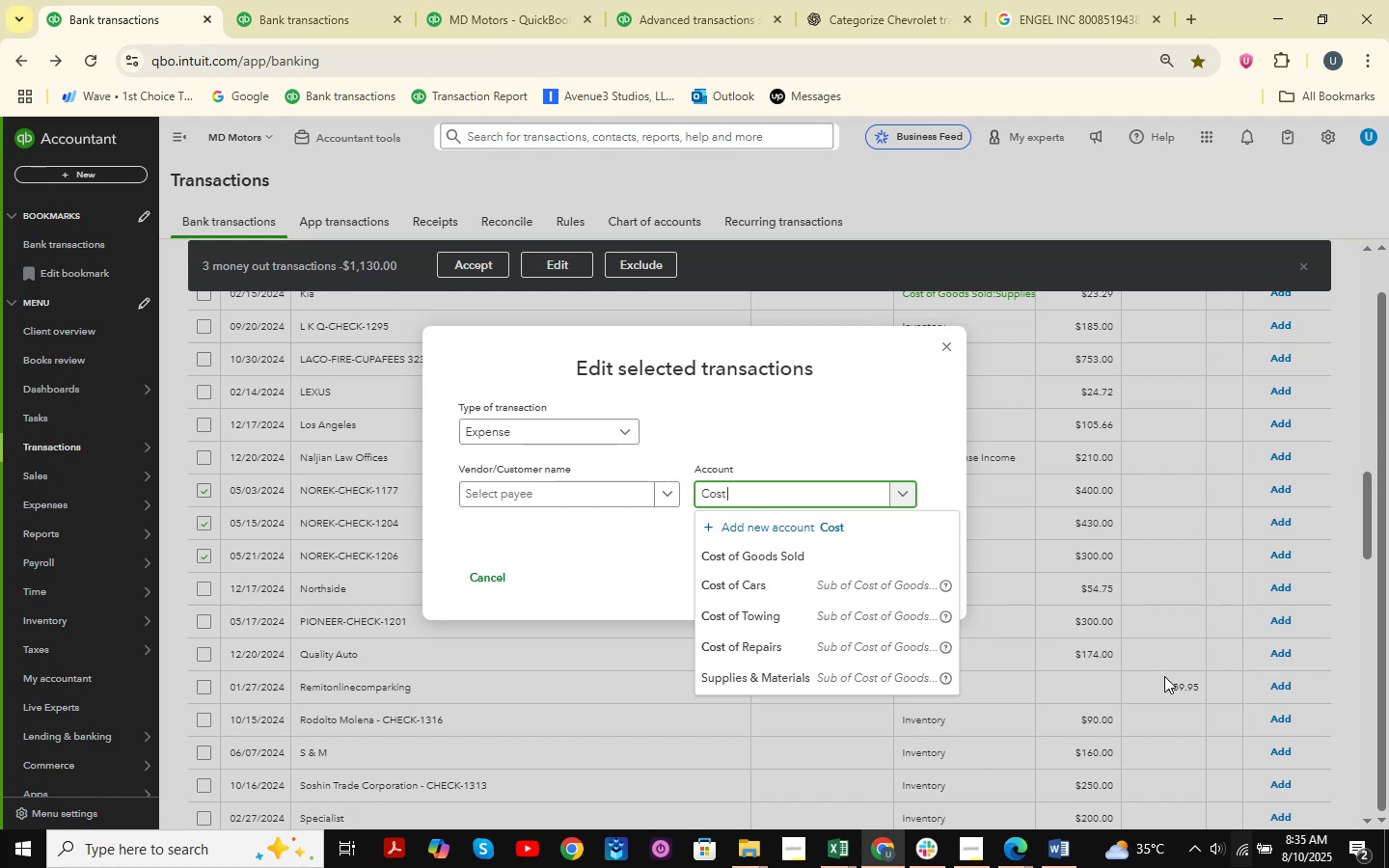 
wait(5.84)
 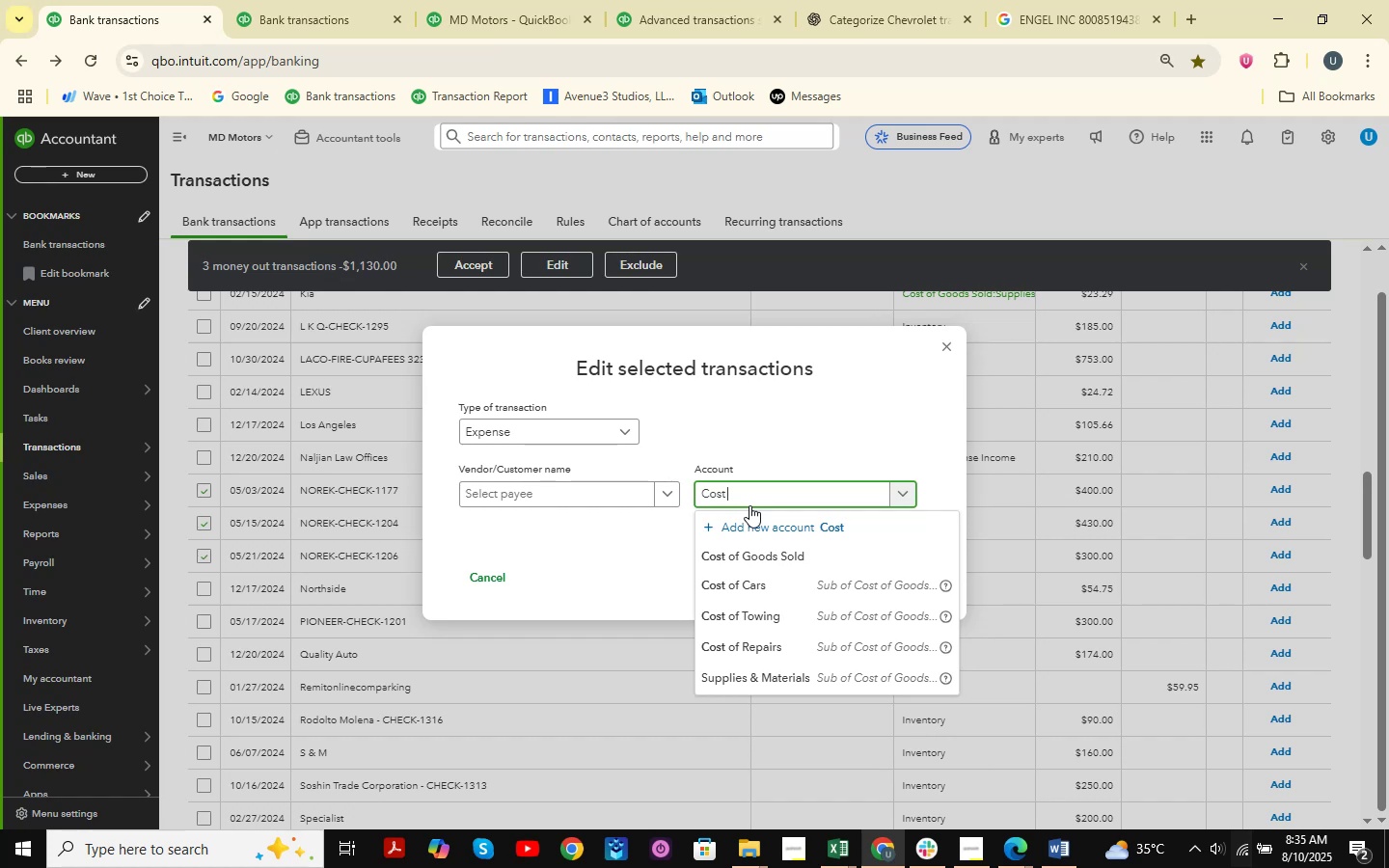 
left_click([797, 675])
 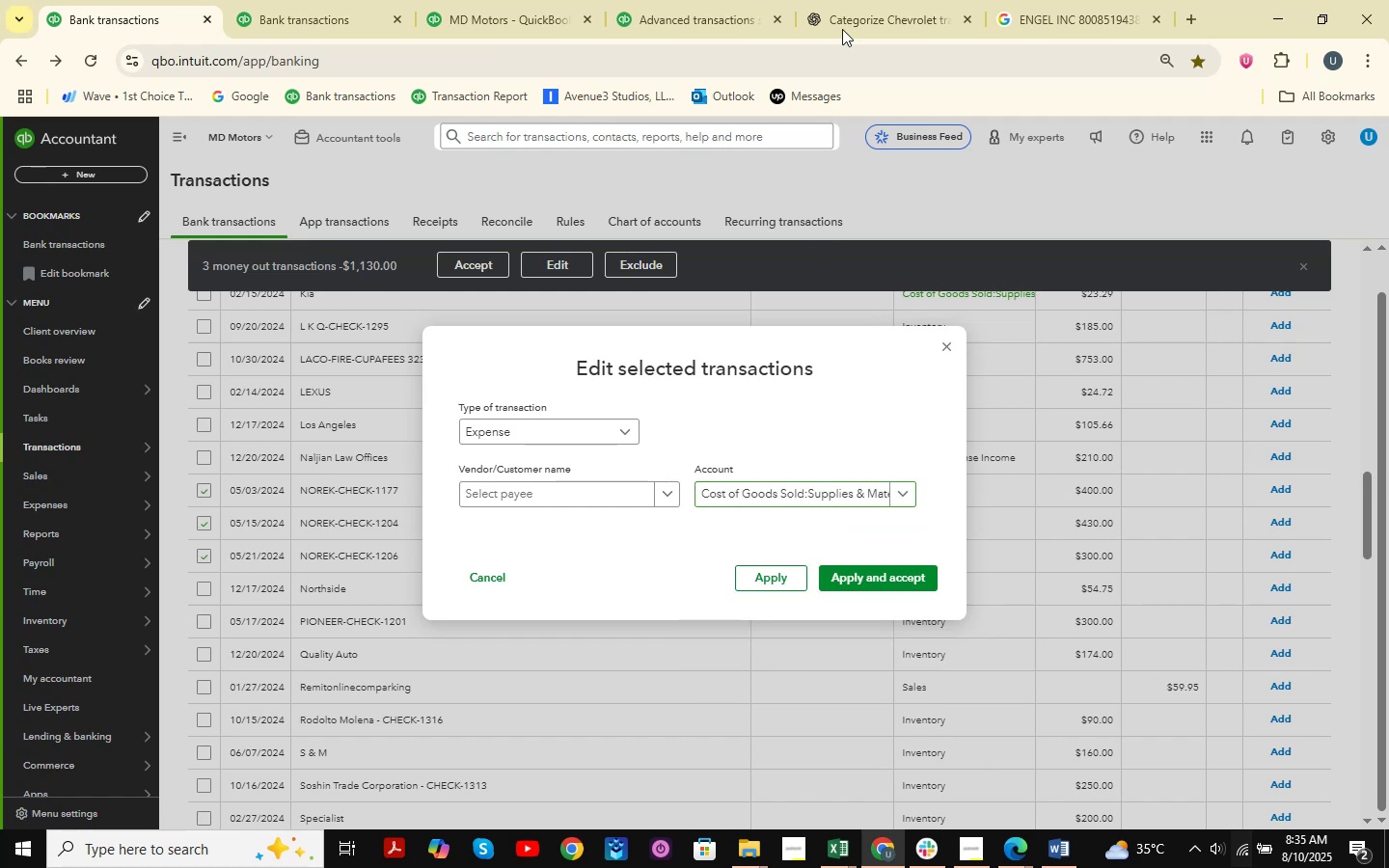 
left_click([883, 0])
 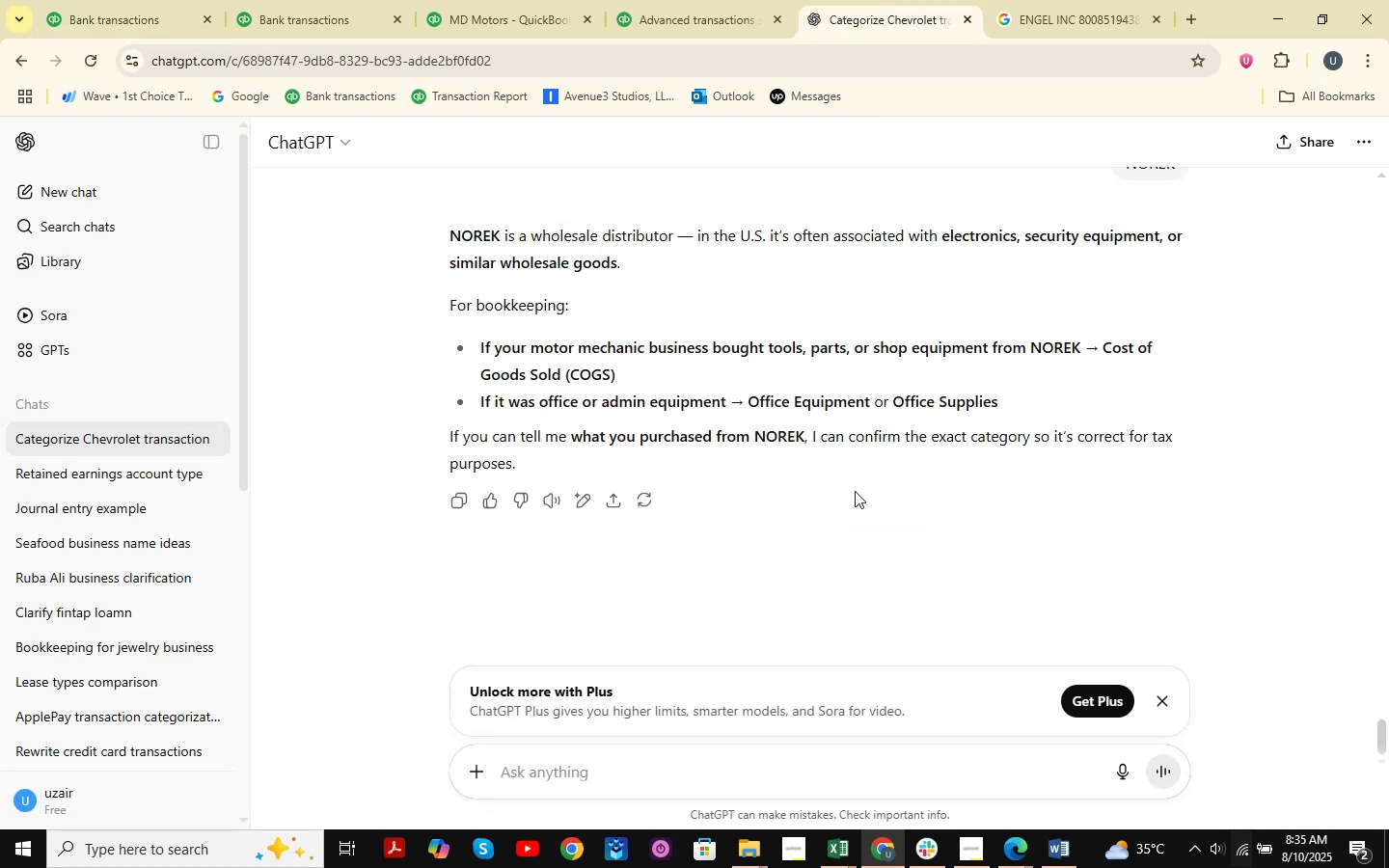 
scroll: coordinate [855, 491], scroll_direction: up, amount: 1.0
 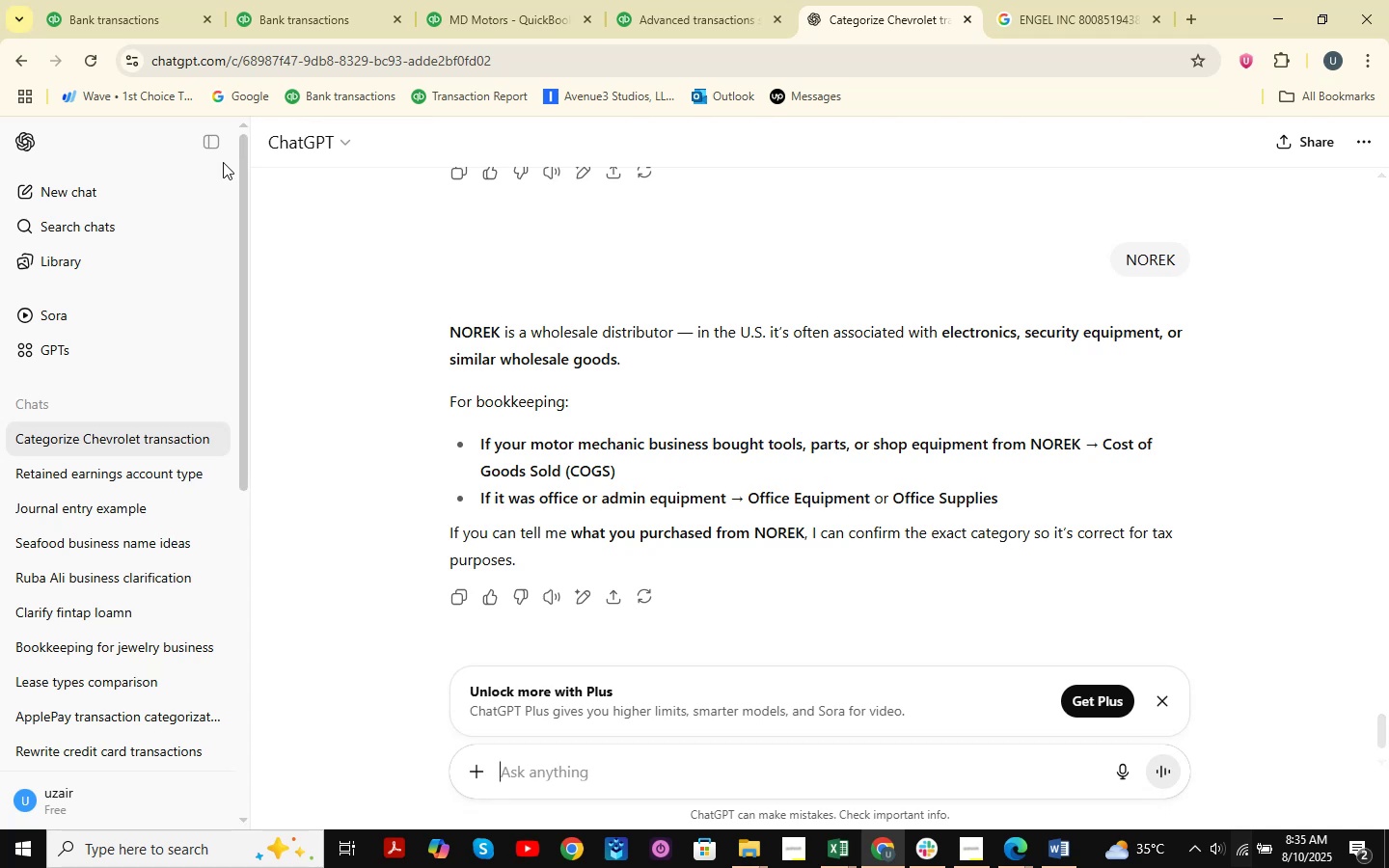 
wait(6.83)
 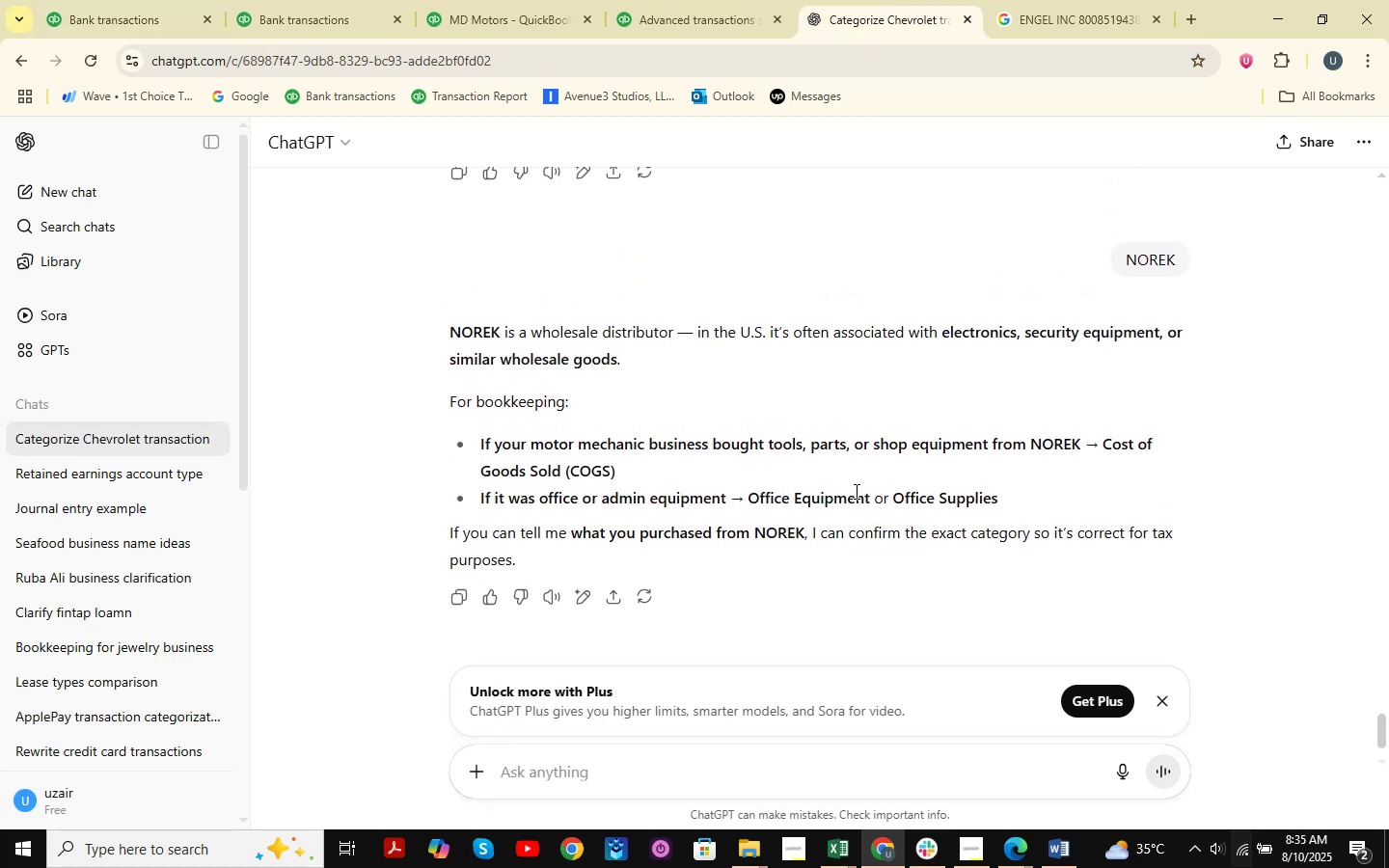 
left_click([153, 0])
 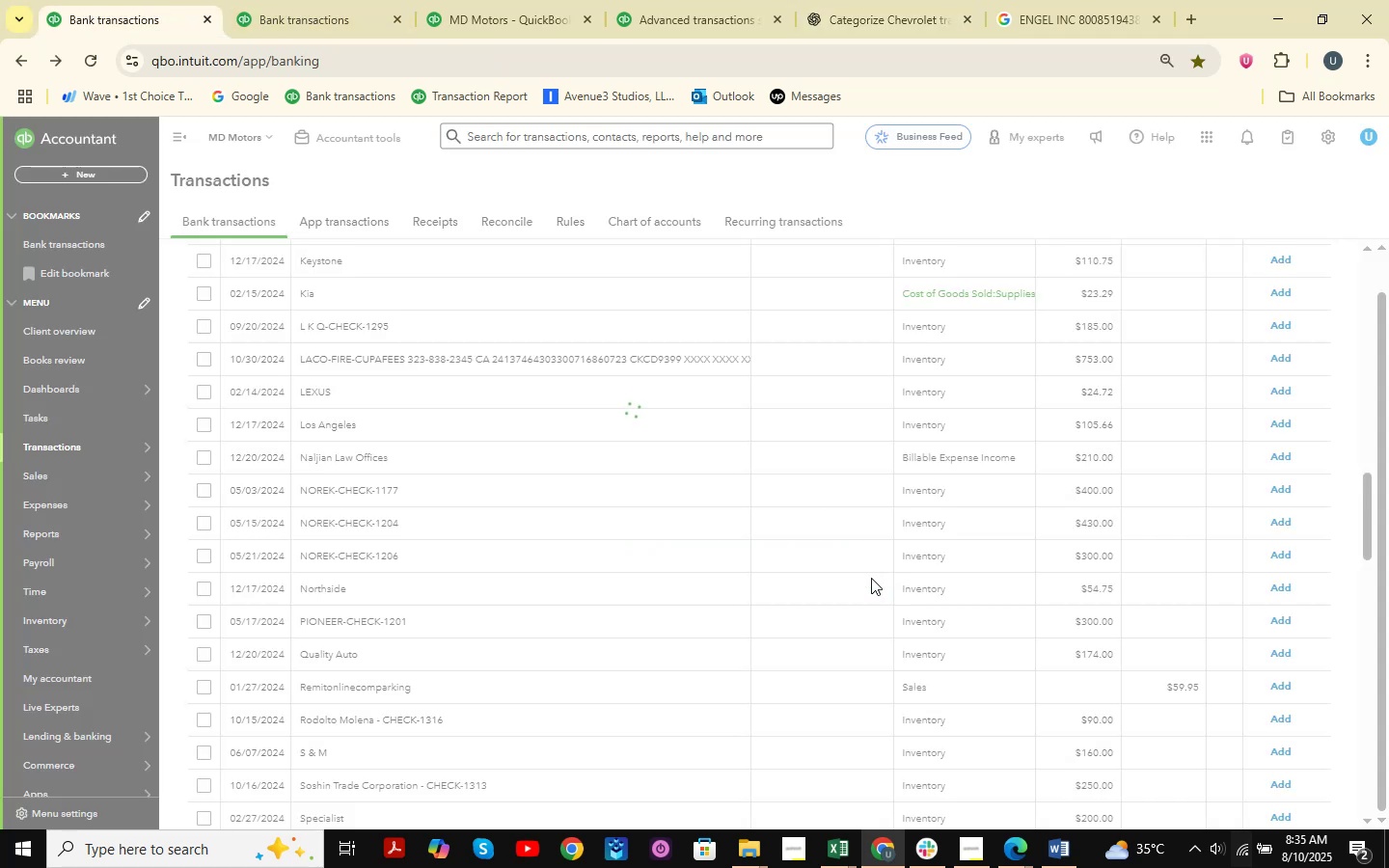 
wait(5.85)
 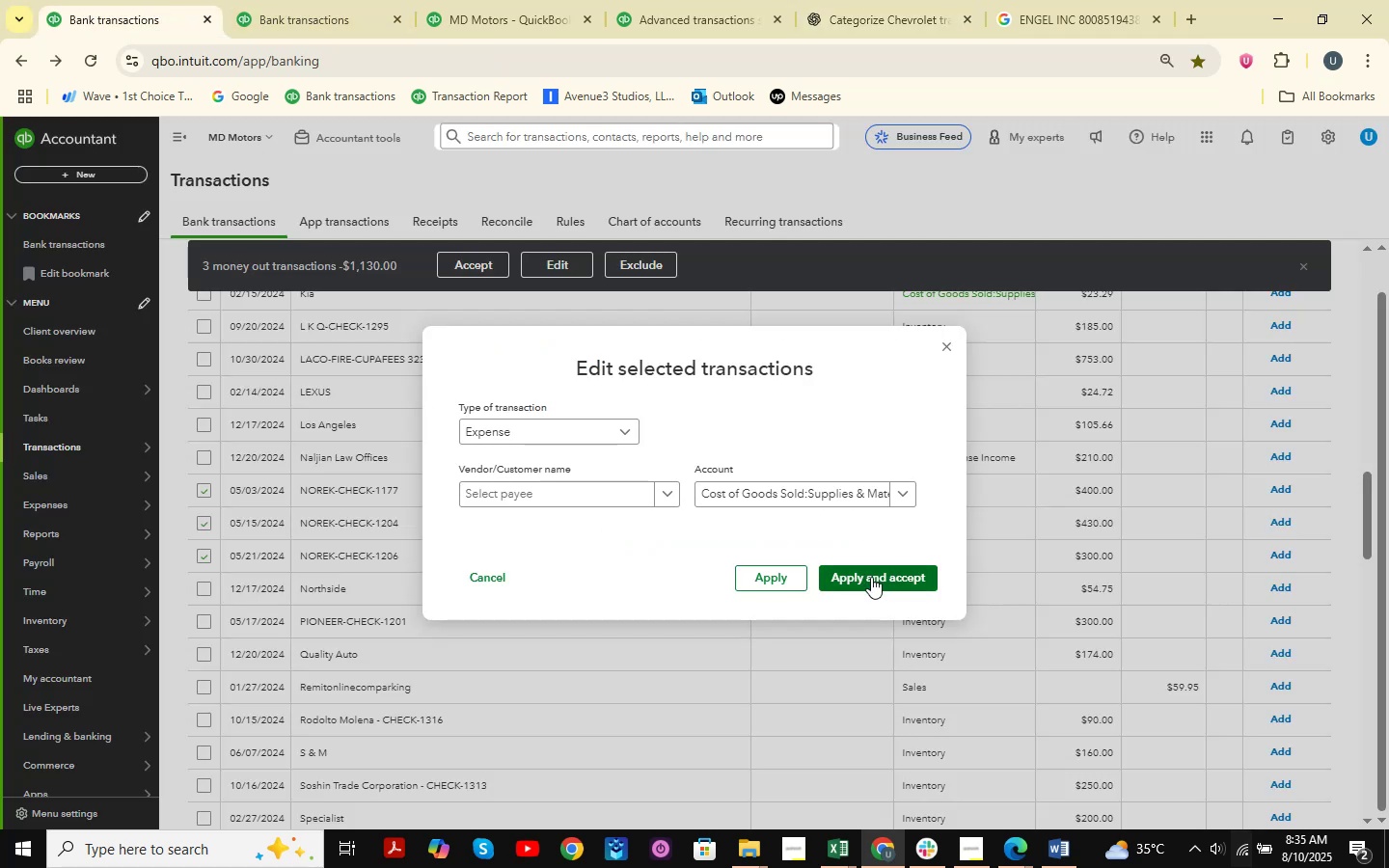 
scroll: coordinate [568, 488], scroll_direction: up, amount: 20.0
 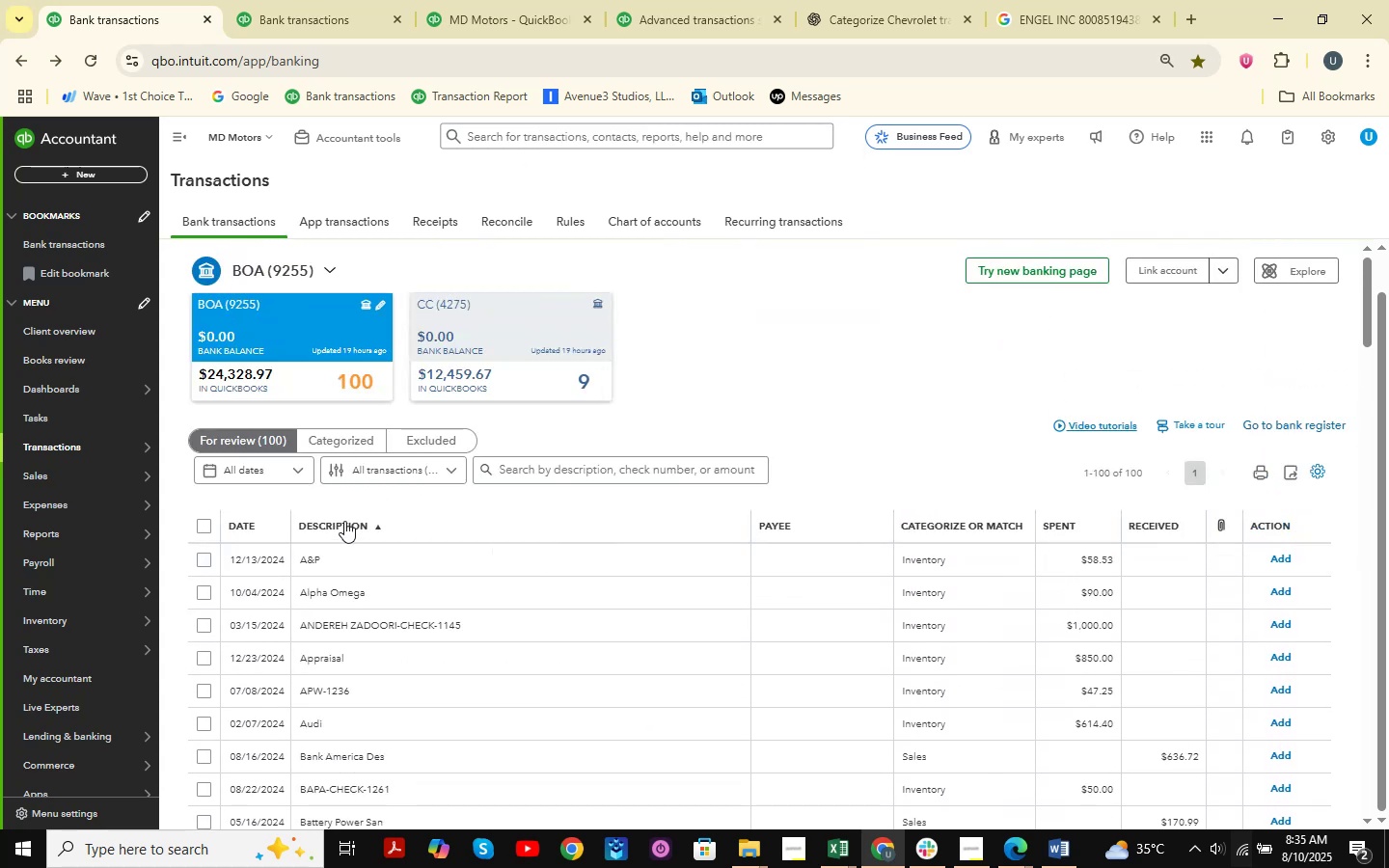 
left_click([385, 520])
 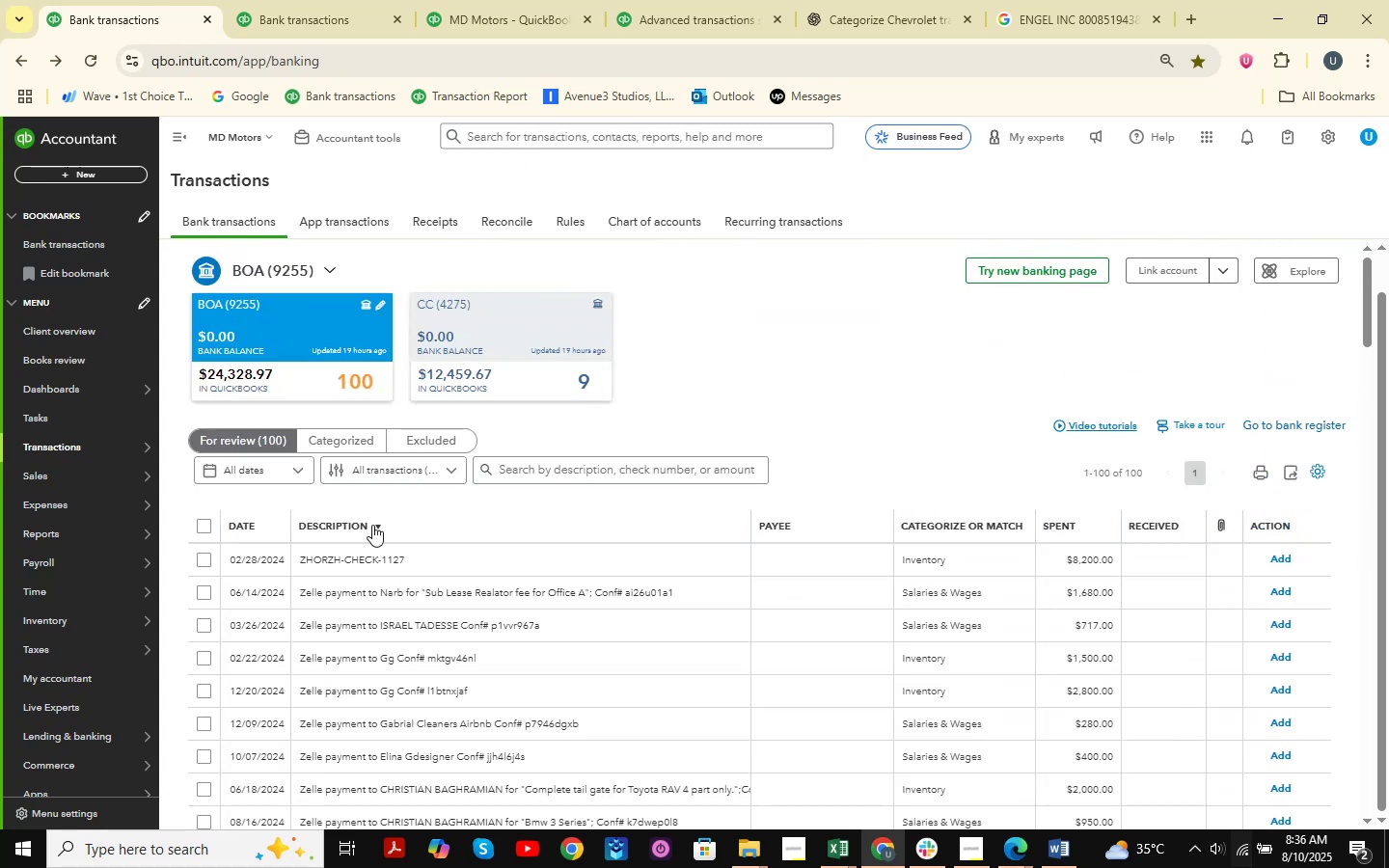 
scroll: coordinate [542, 538], scroll_direction: down, amount: 7.0
 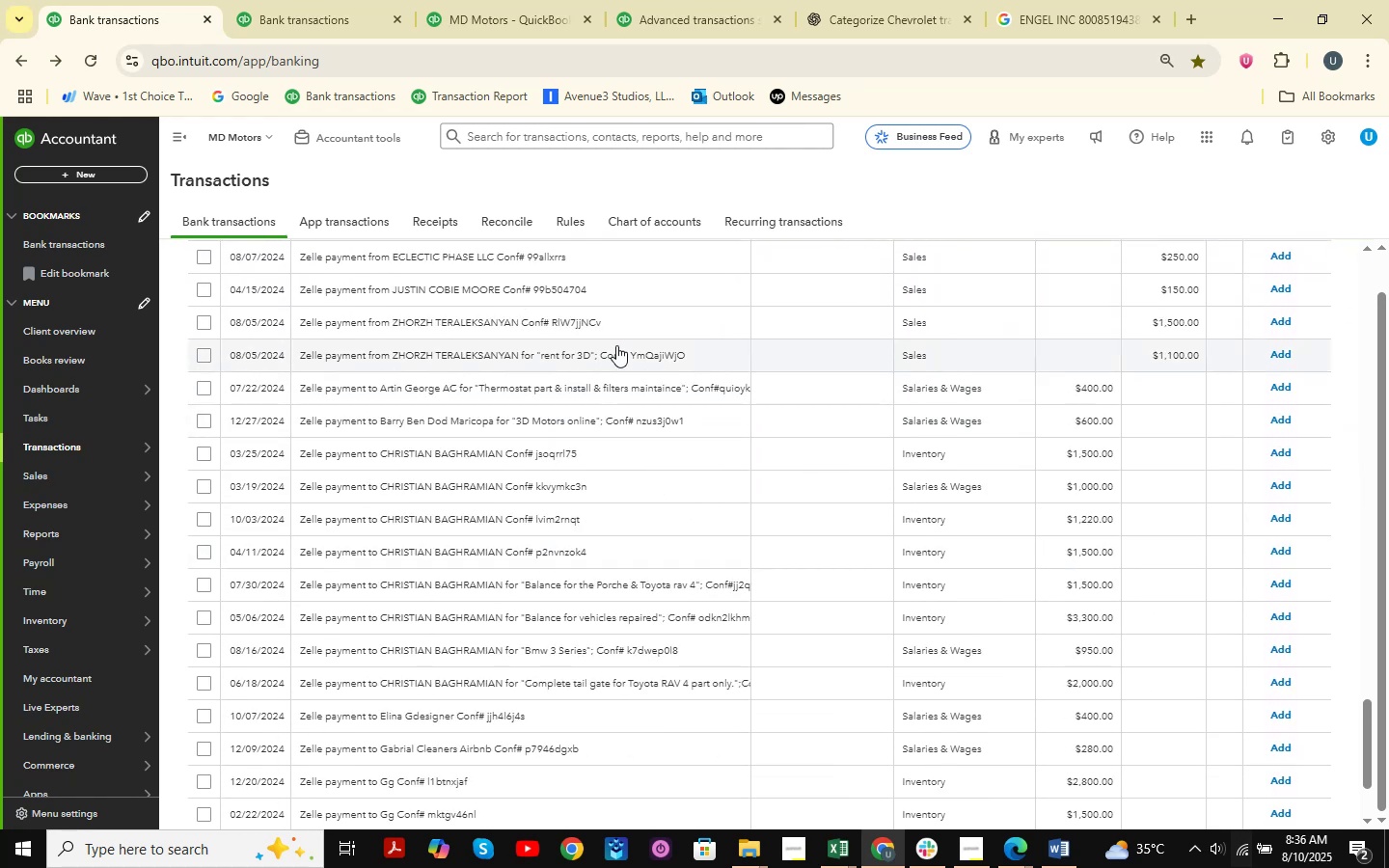 
scroll: coordinate [578, 665], scroll_direction: up, amount: 15.0
 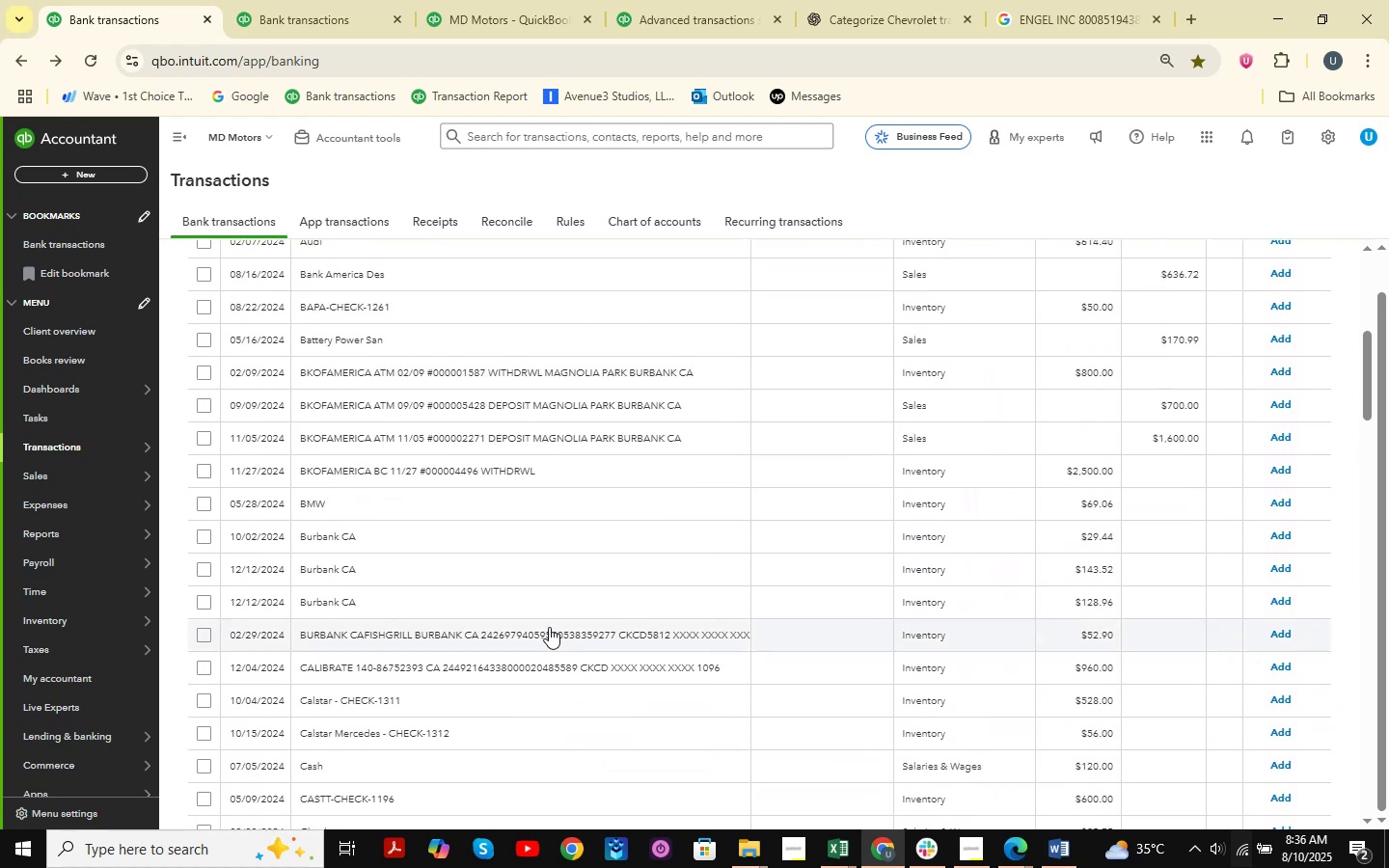 
scroll: coordinate [549, 627], scroll_direction: up, amount: 5.0
 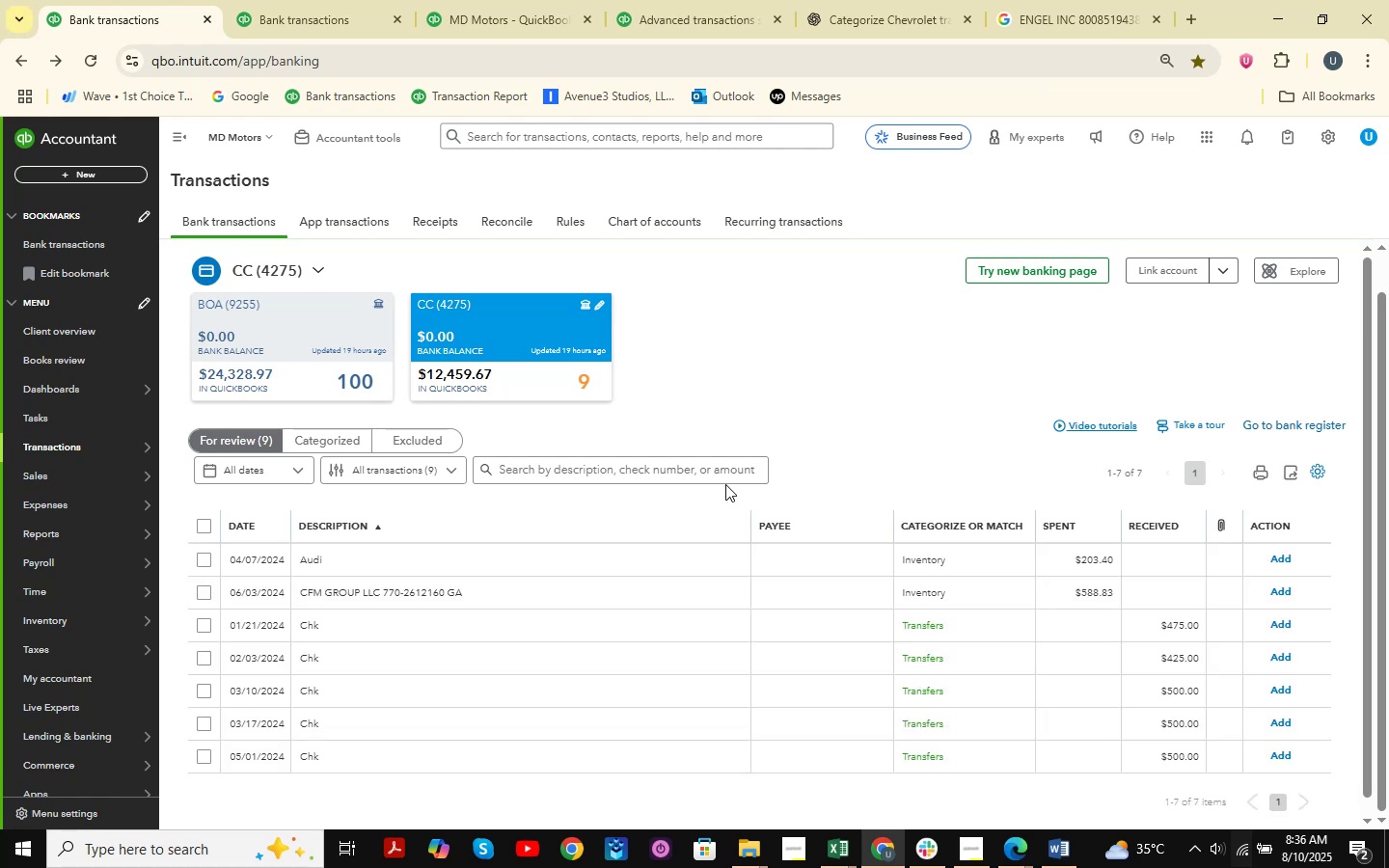 
wait(5.5)
 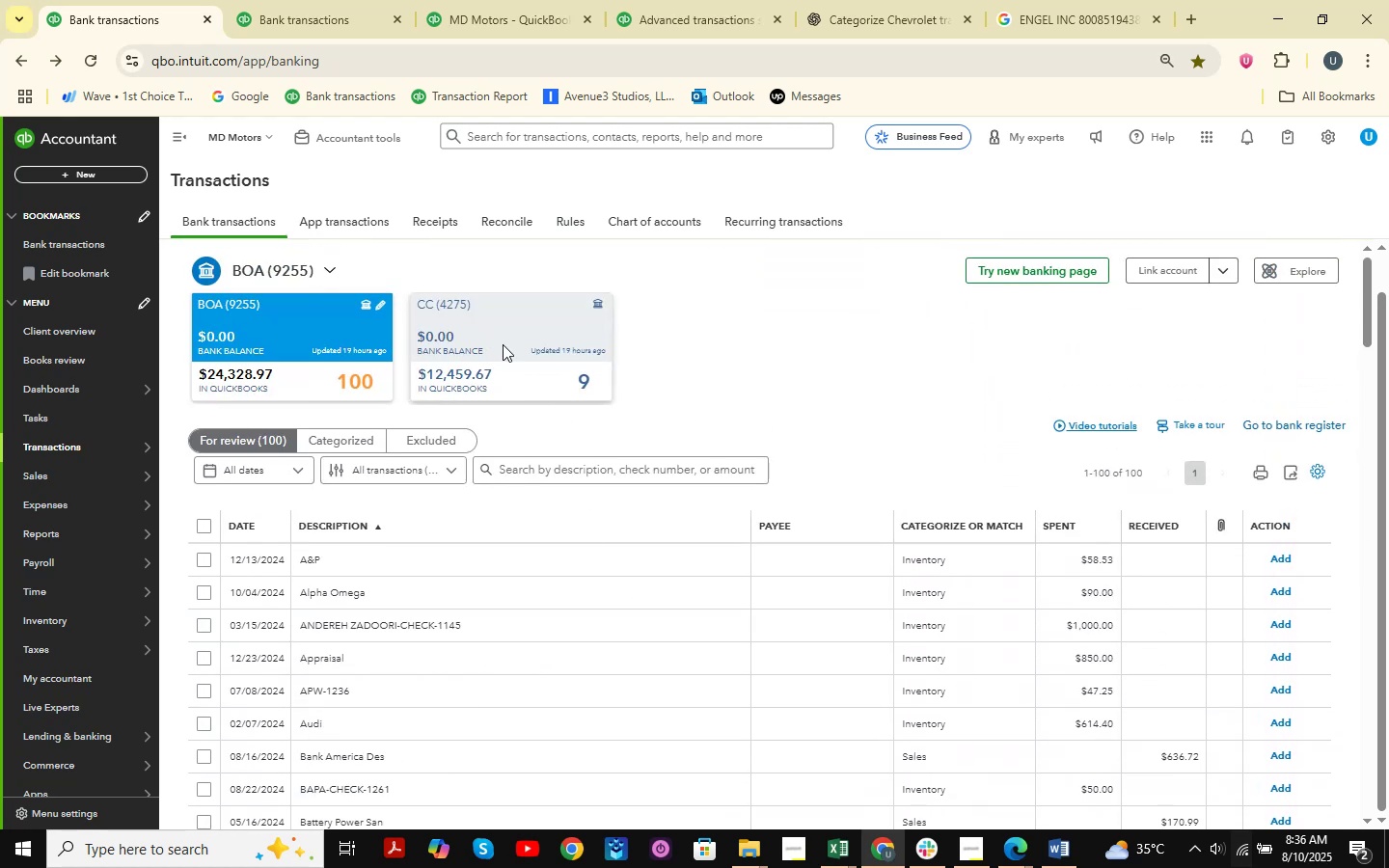 
scroll: coordinate [584, 489], scroll_direction: down, amount: 3.0
 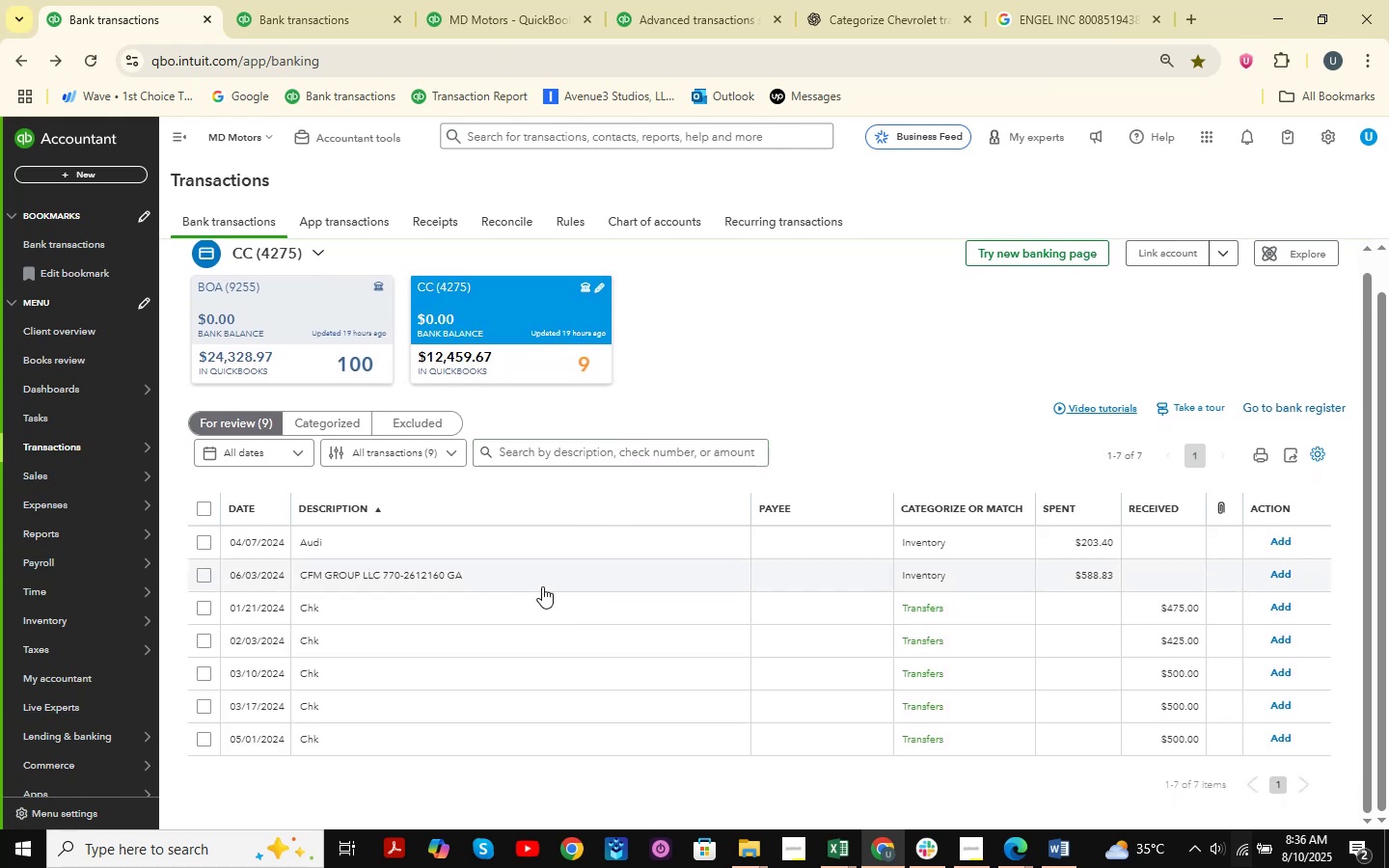 
left_click([536, 601])
 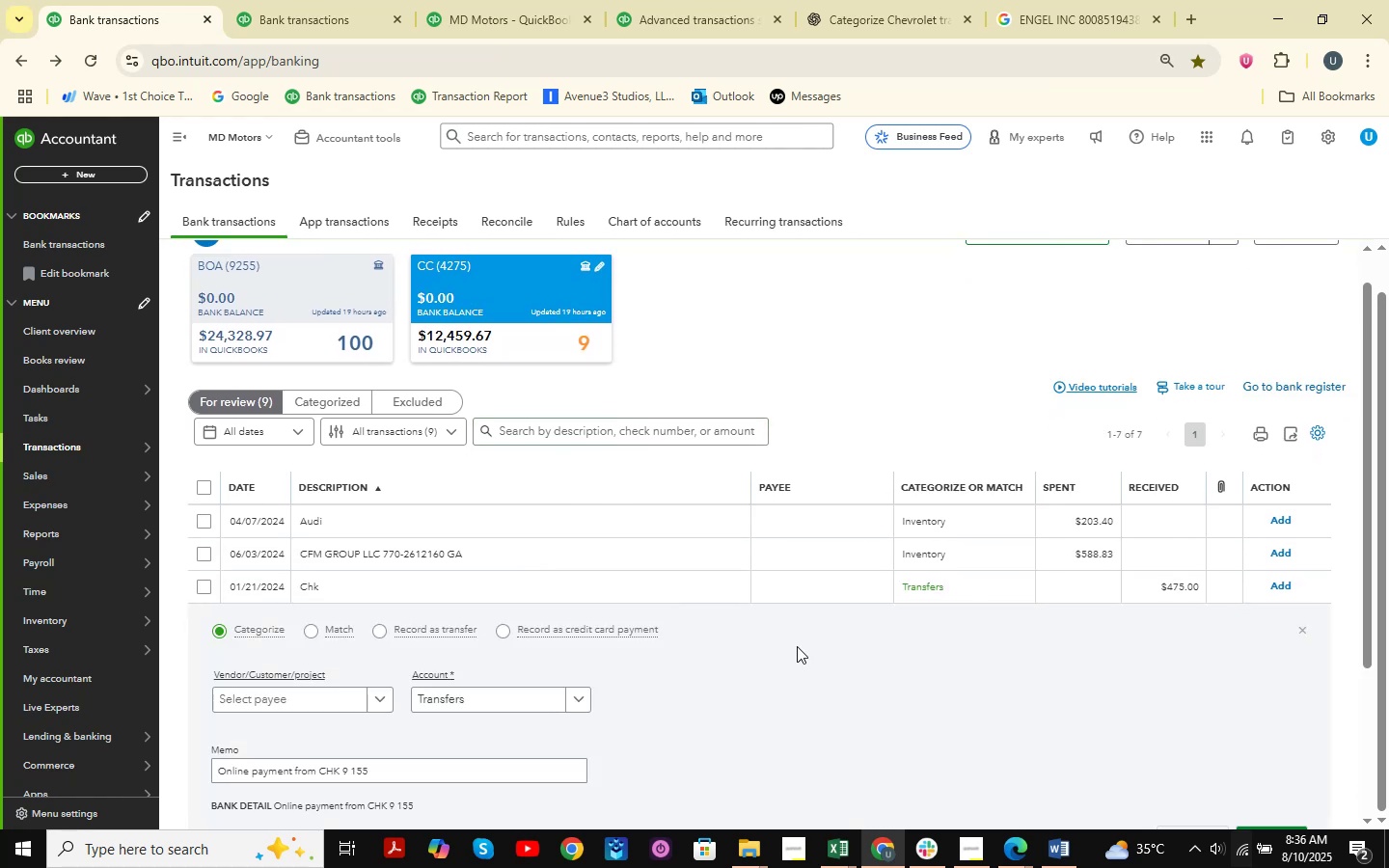 
scroll: coordinate [952, 654], scroll_direction: down, amount: 2.0
 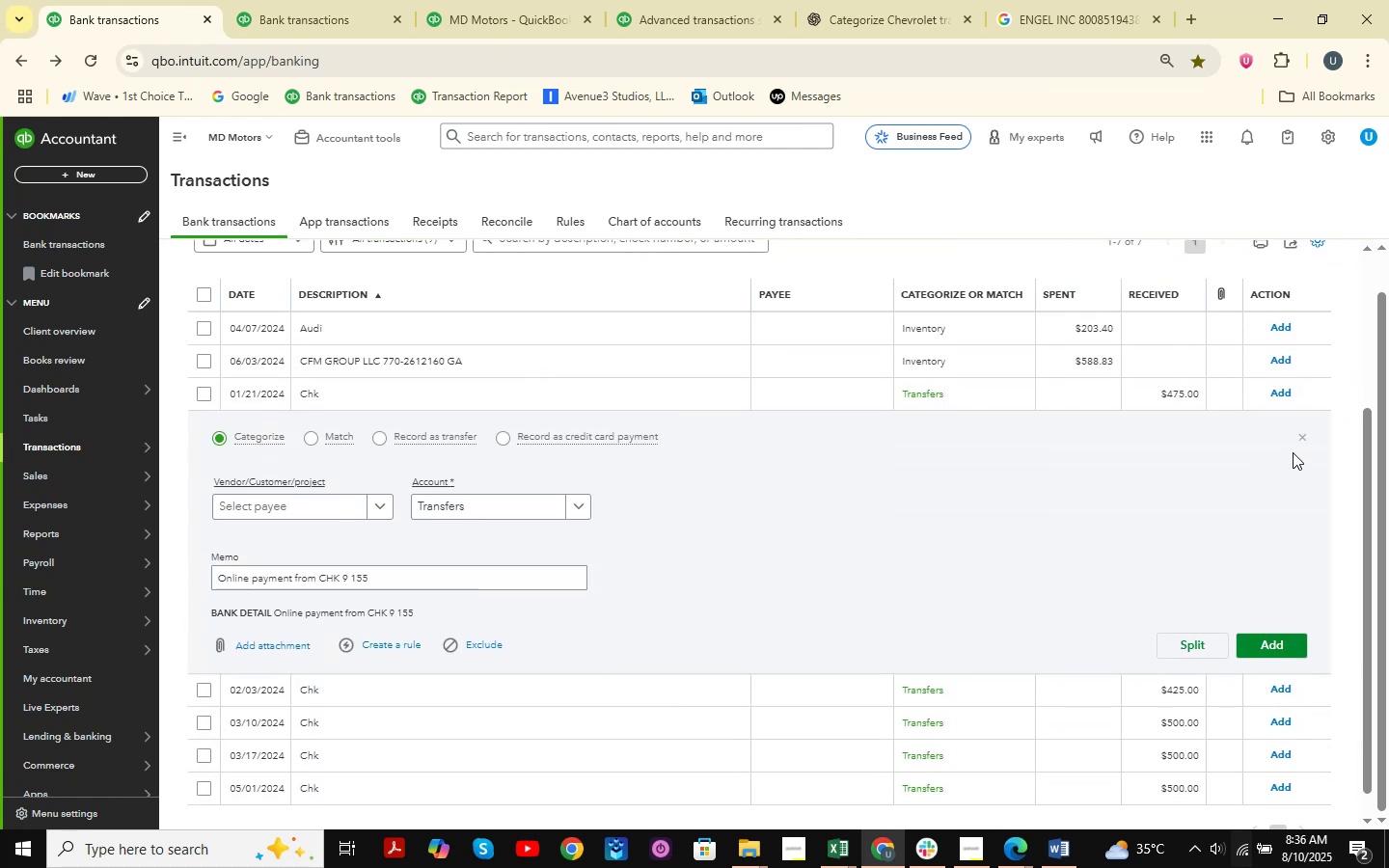 
left_click([1305, 435])
 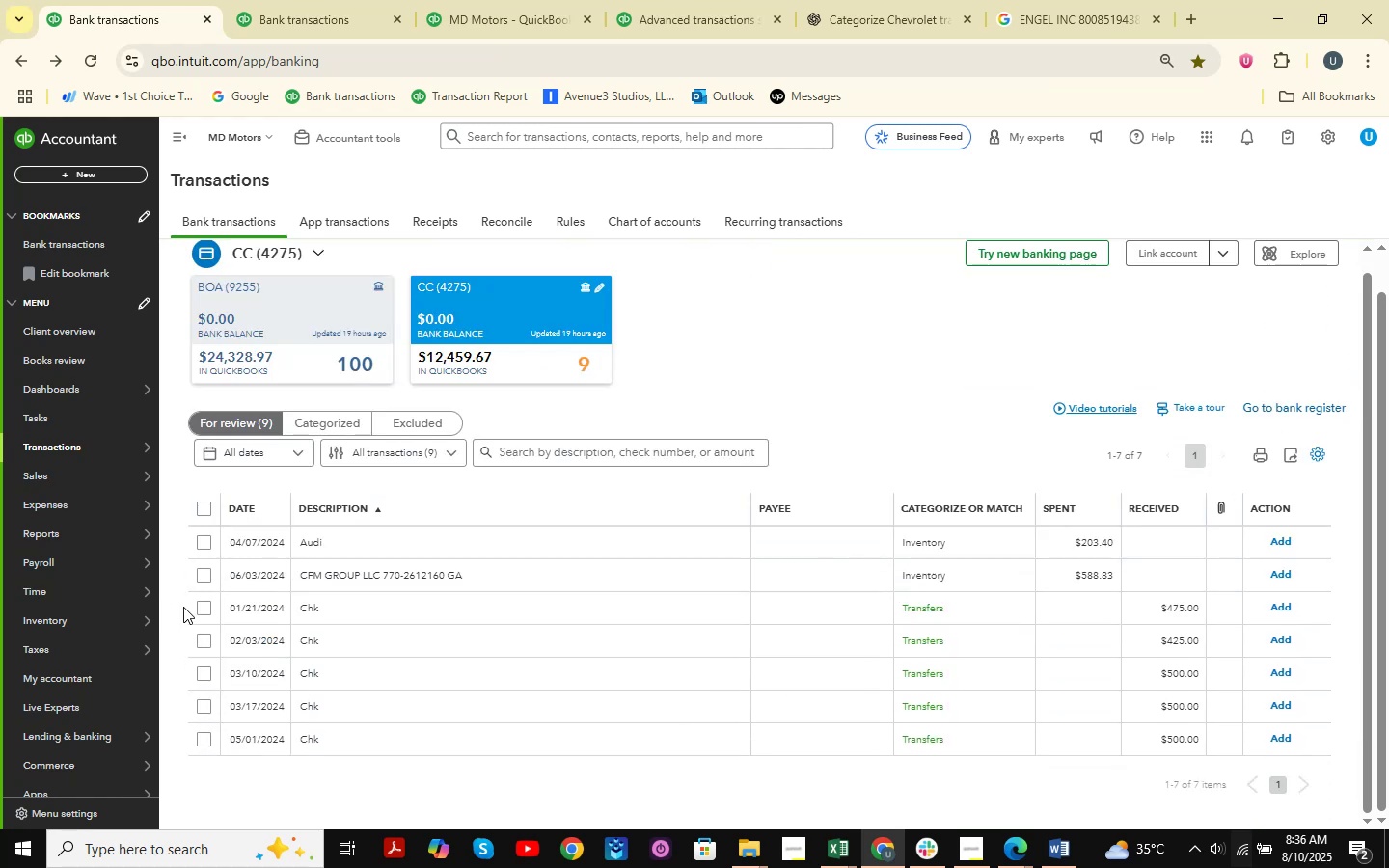 
left_click([204, 609])
 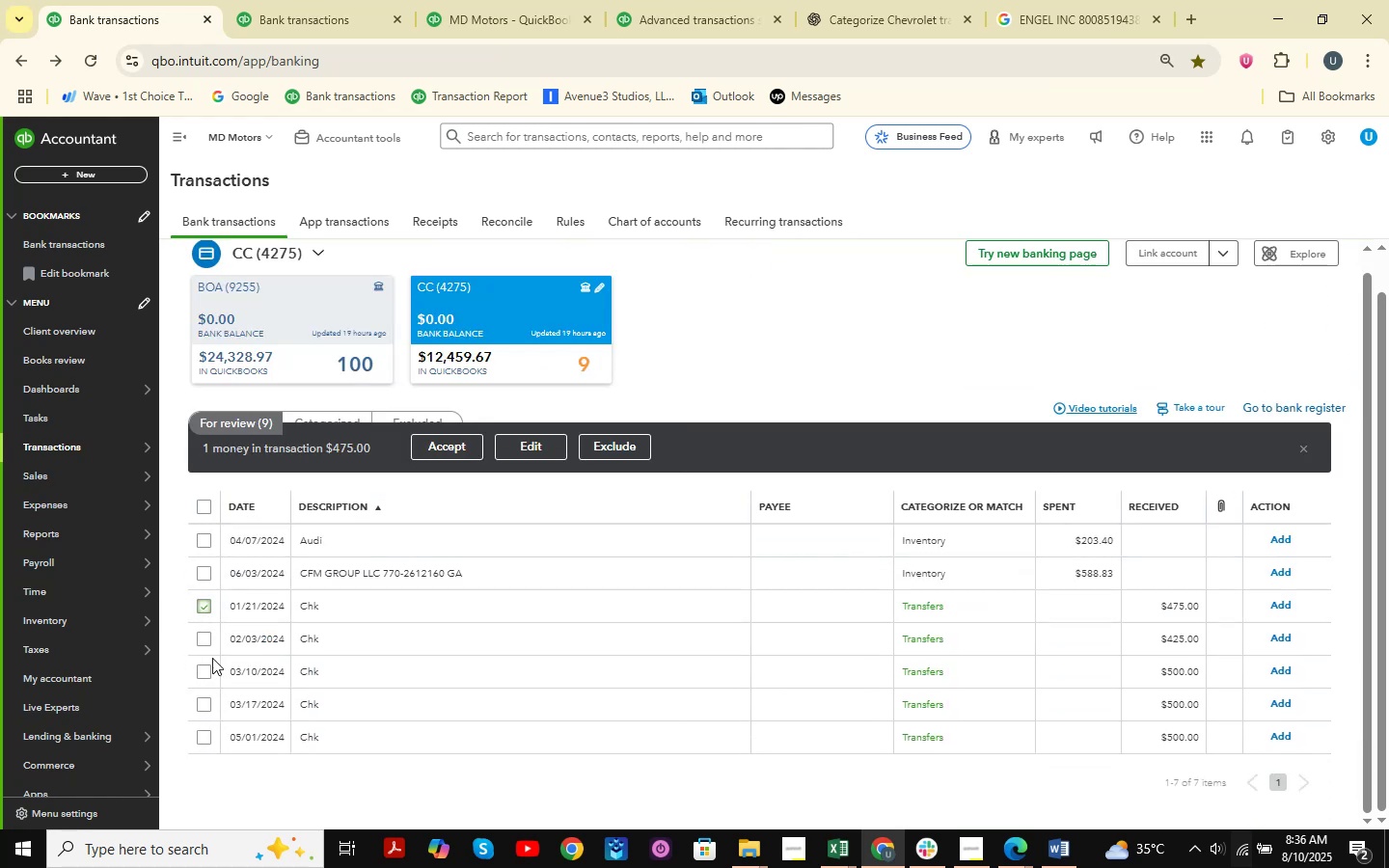 
hold_key(key=ShiftLeft, duration=0.7)
 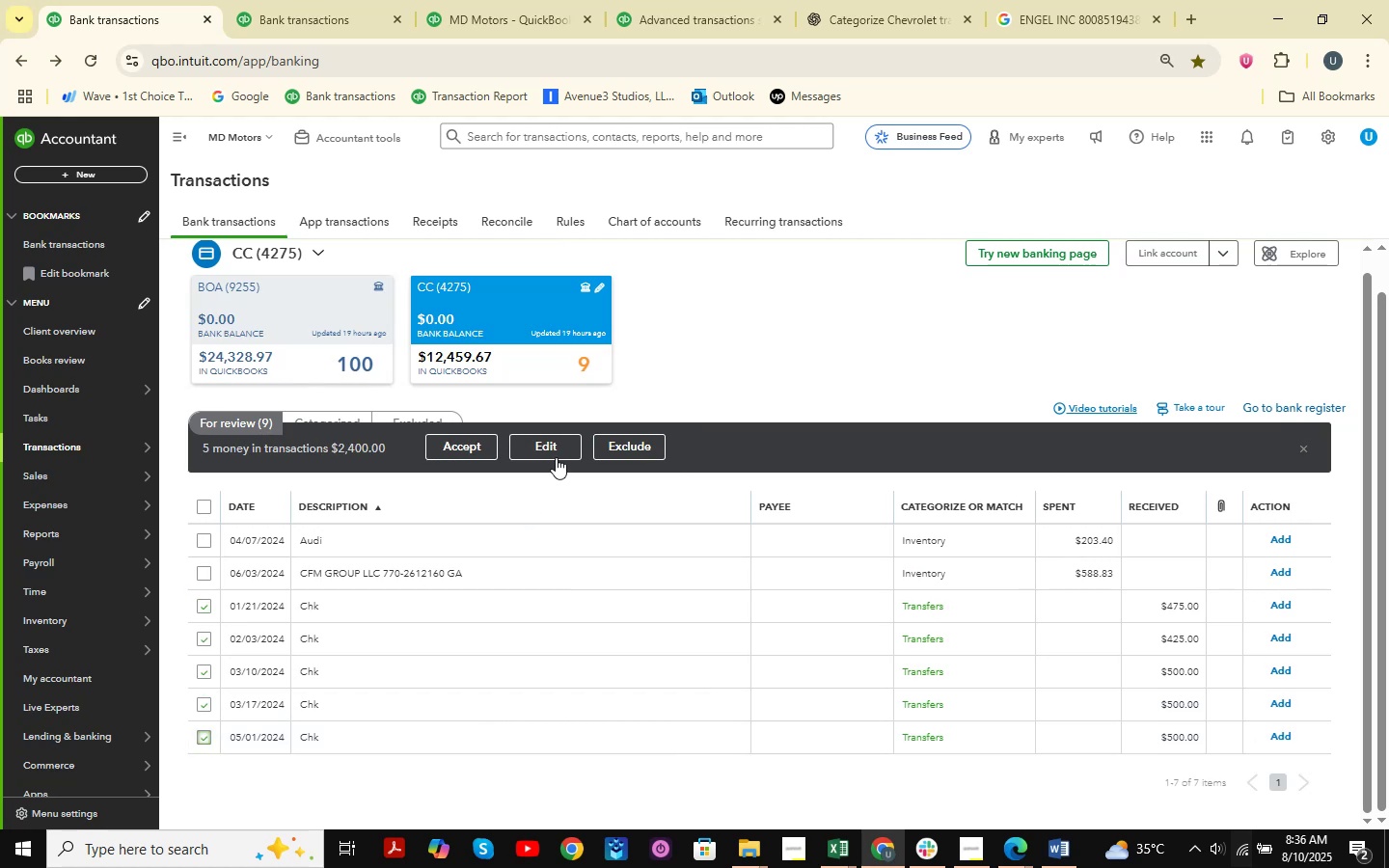 
left_click([558, 445])
 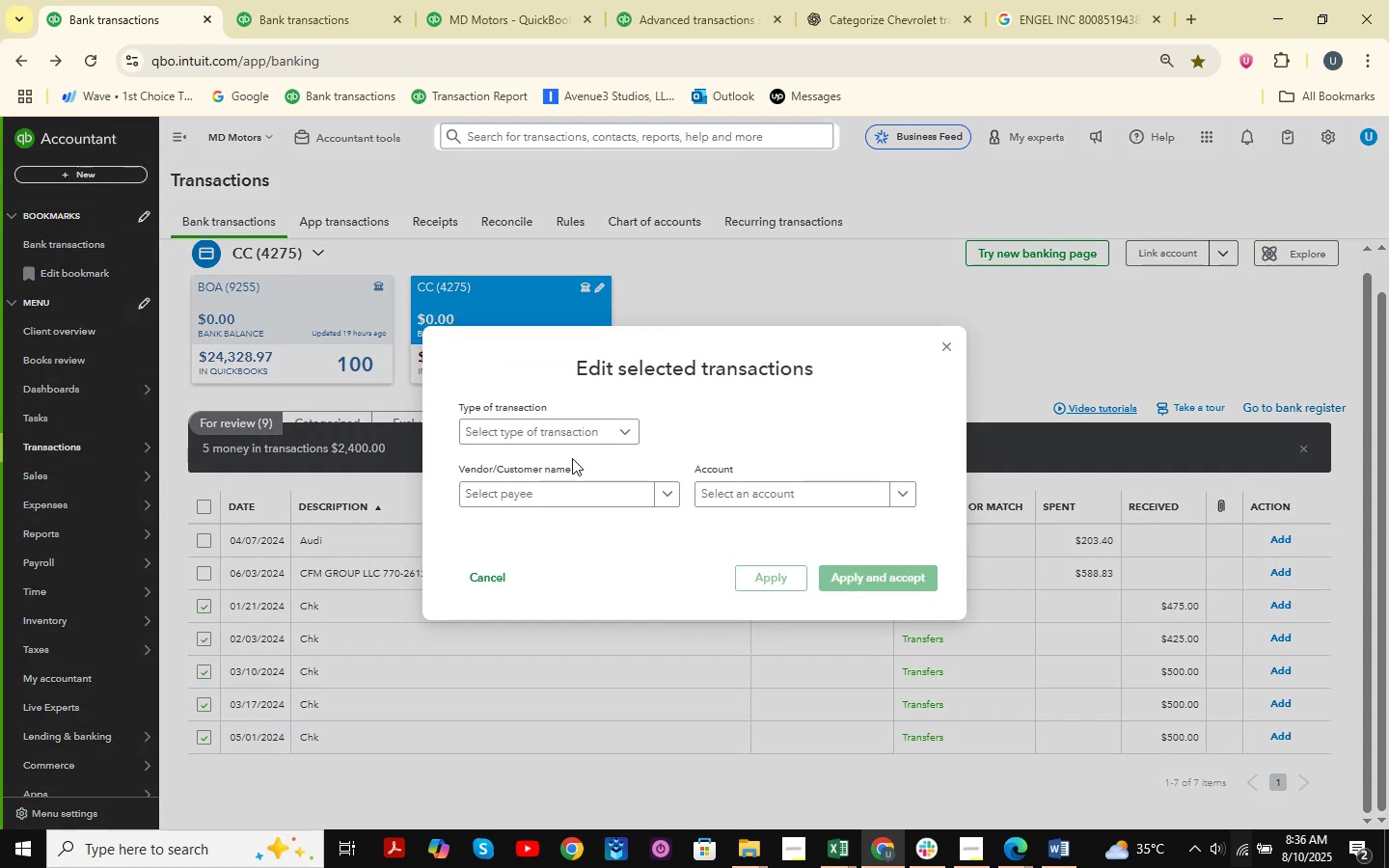 
left_click([569, 429])
 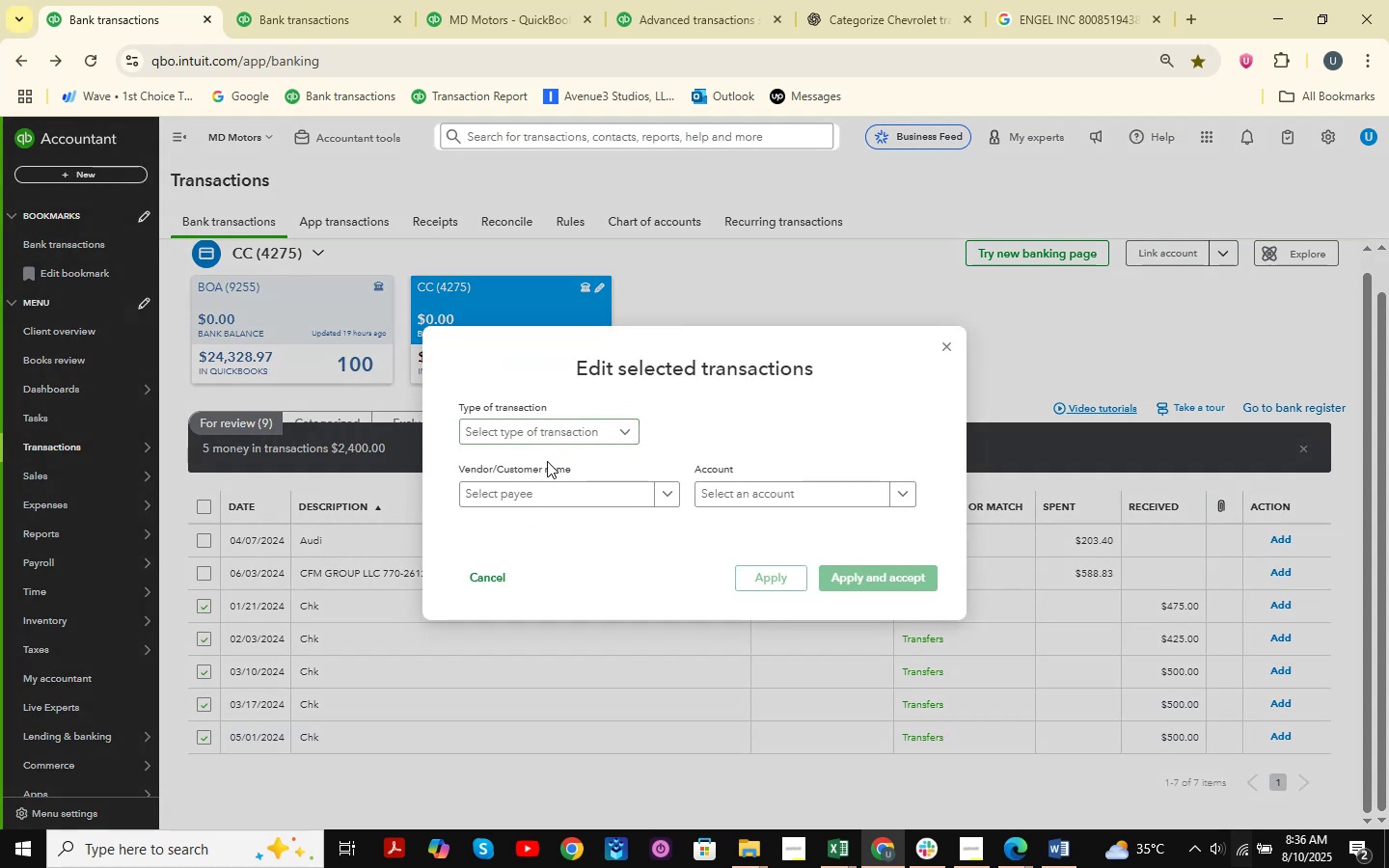 
triple_click([562, 435])
 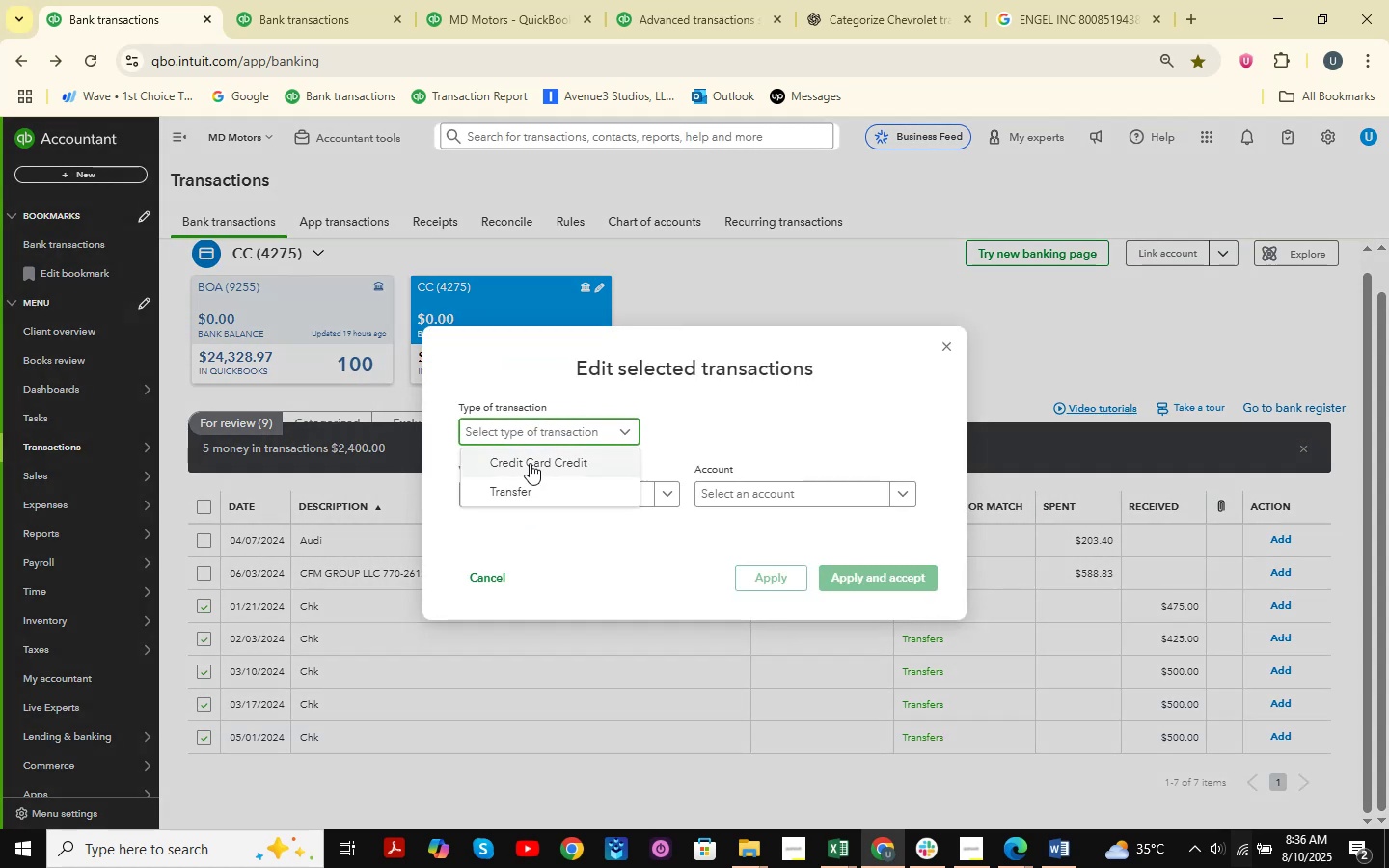 
triple_click([530, 463])
 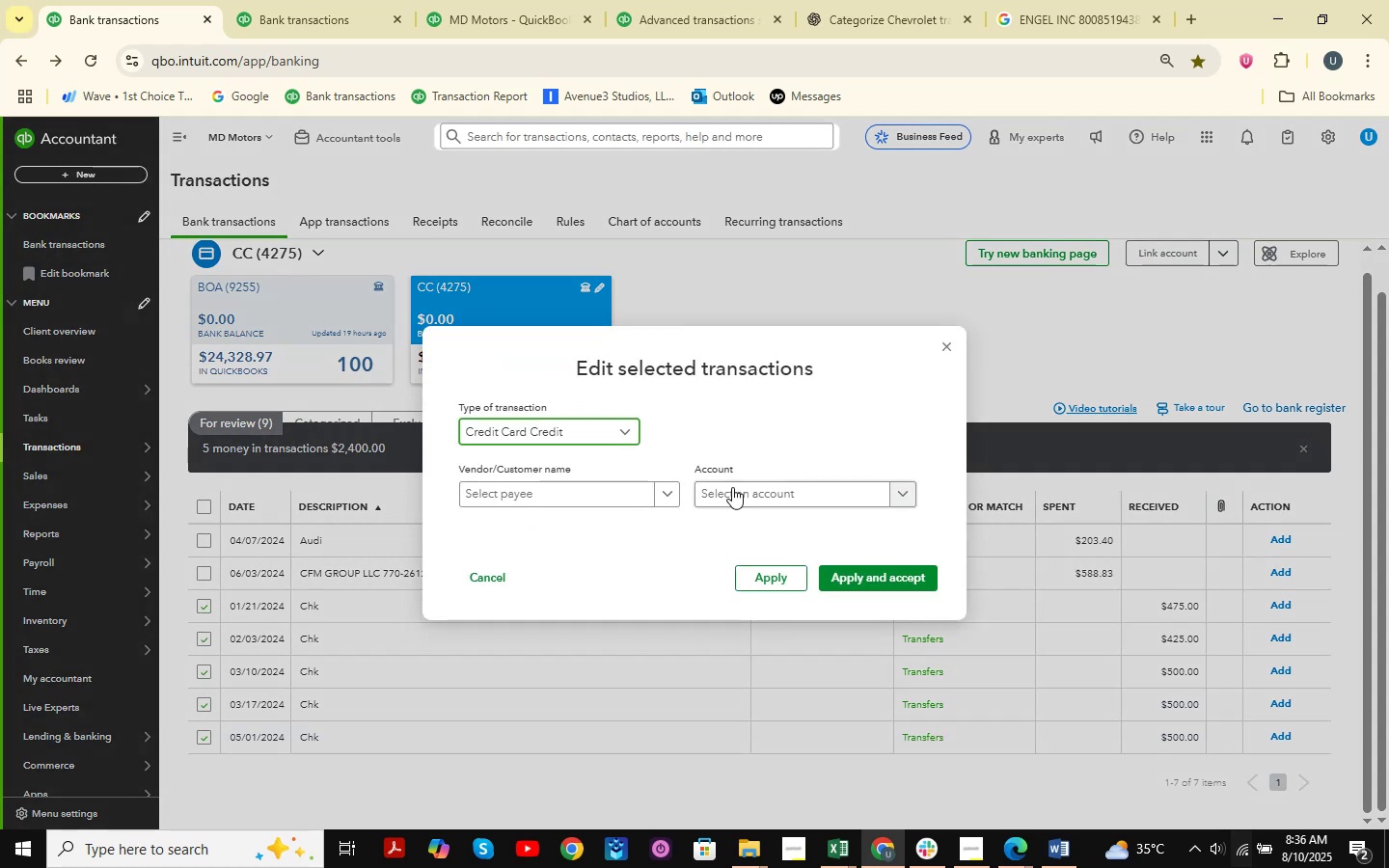 
triple_click([732, 487])
 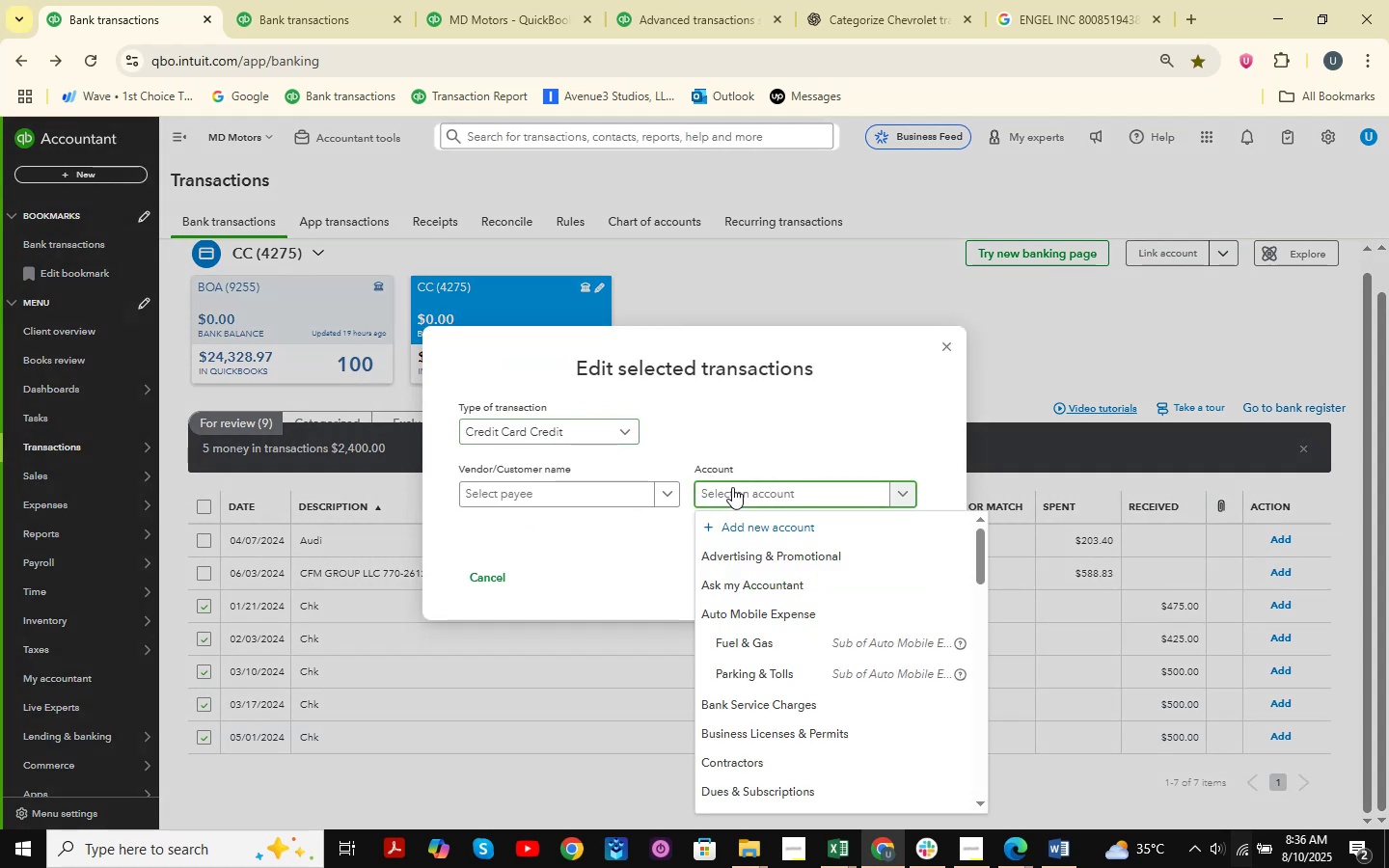 
type(owner )
 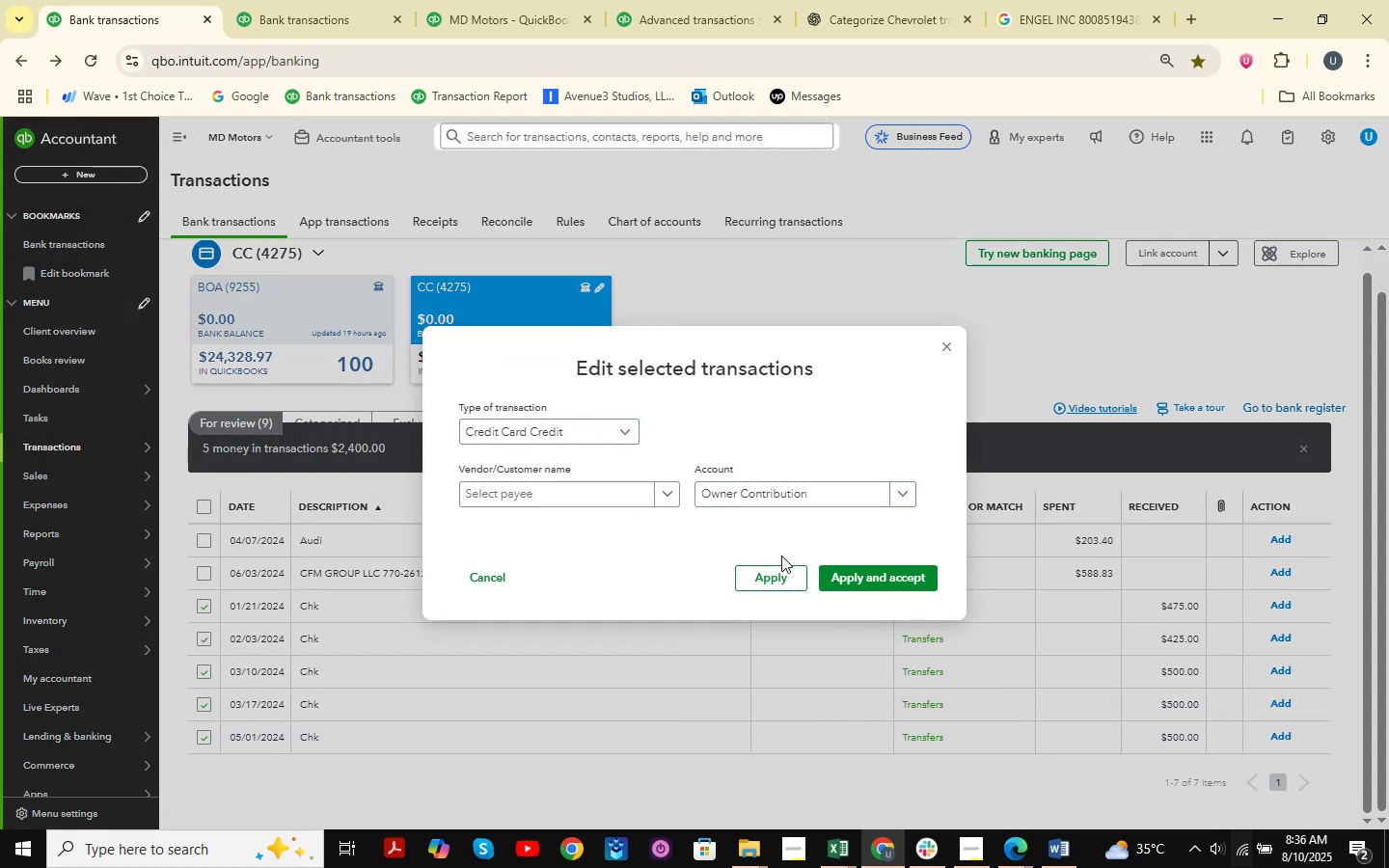 
wait(6.72)
 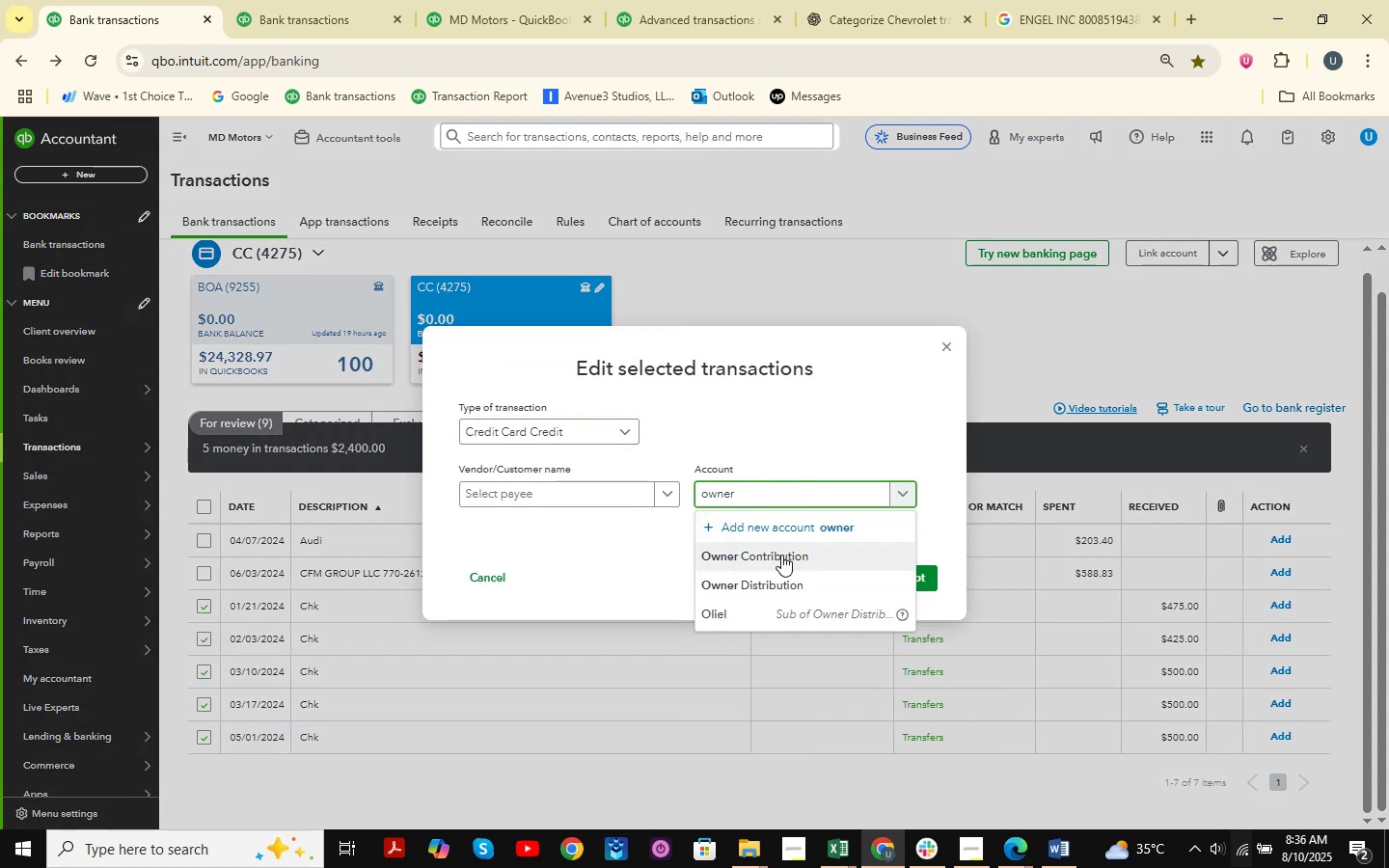 
left_click([890, 575])
 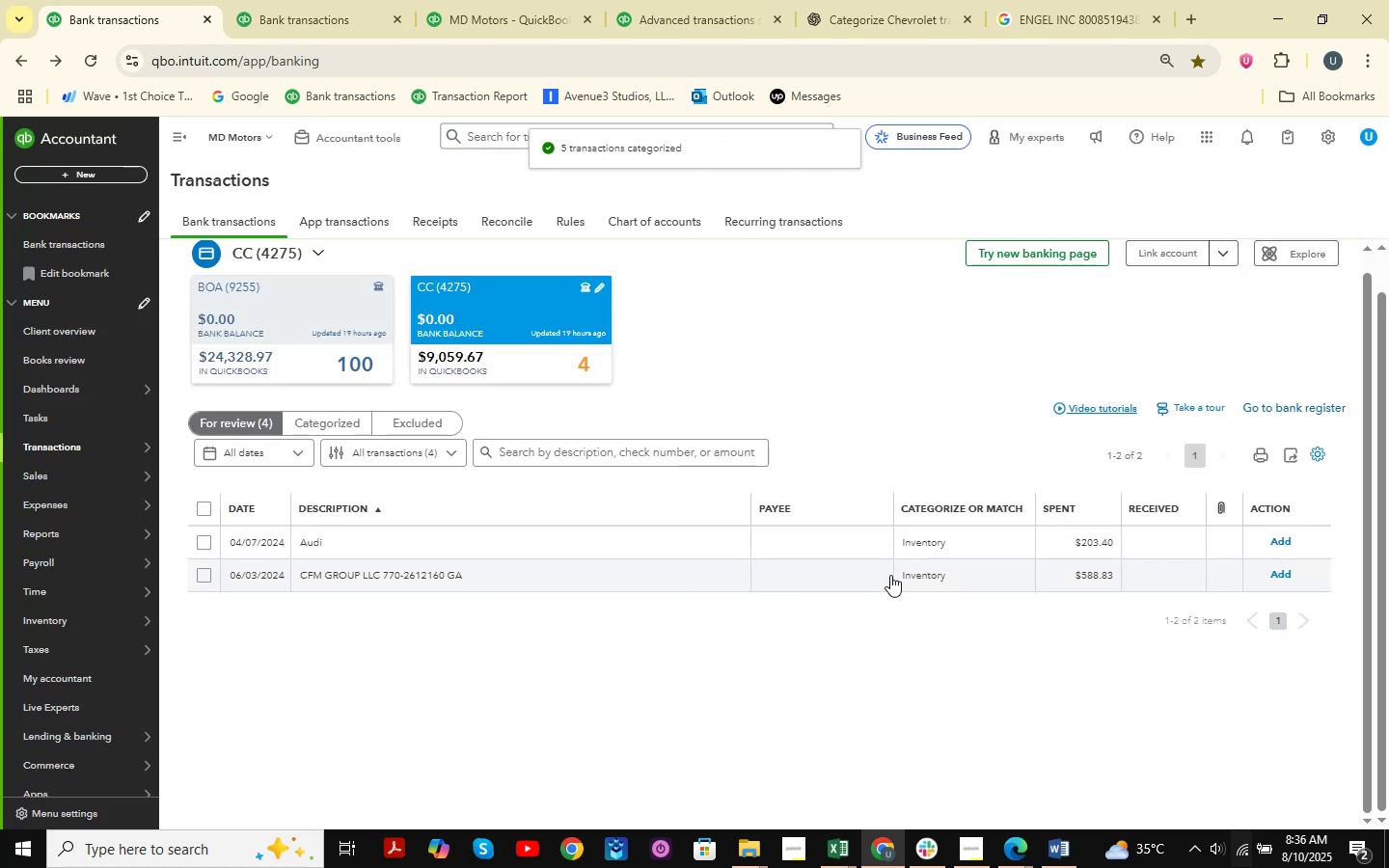 
wait(8.61)
 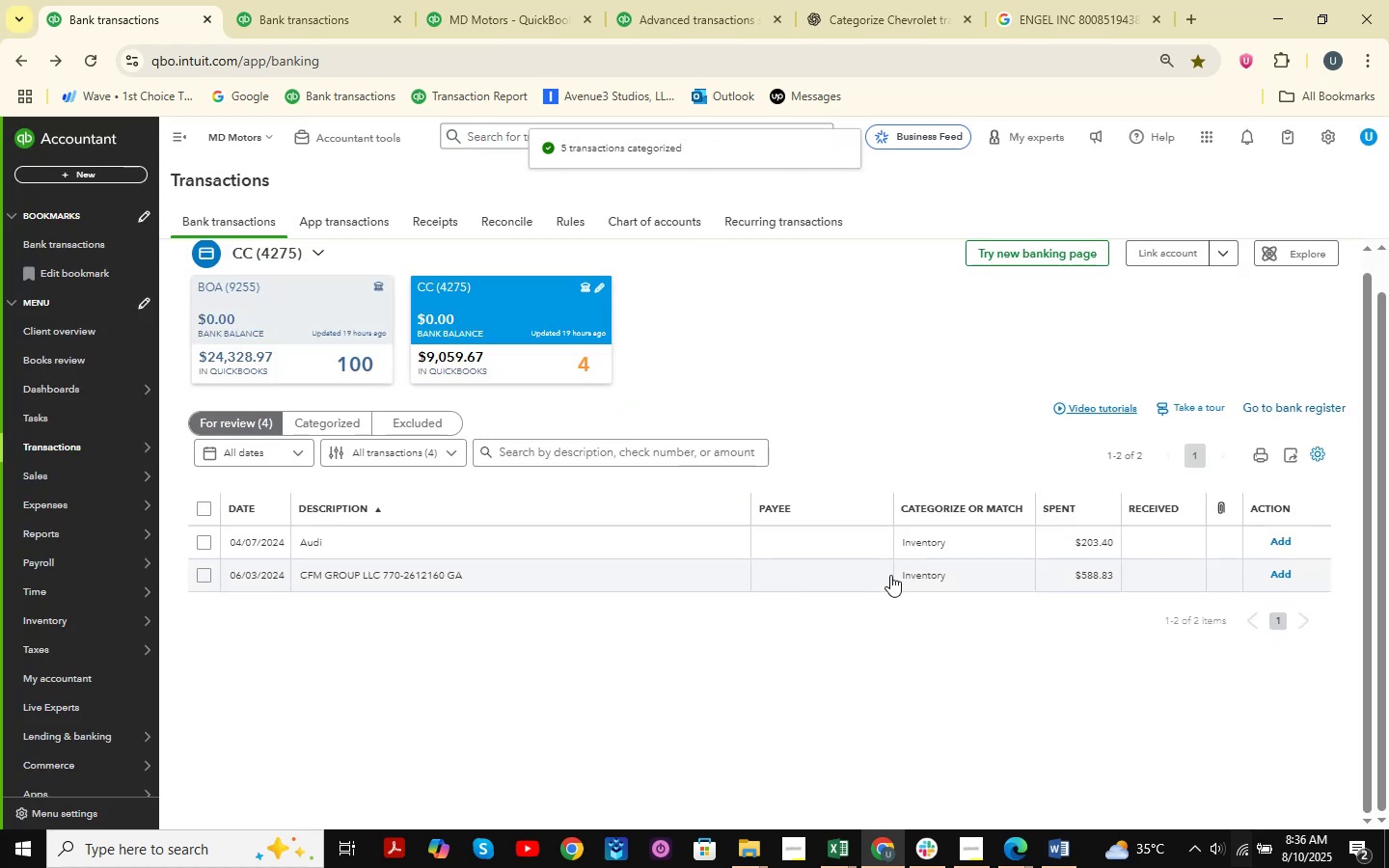 
left_click([435, 542])
 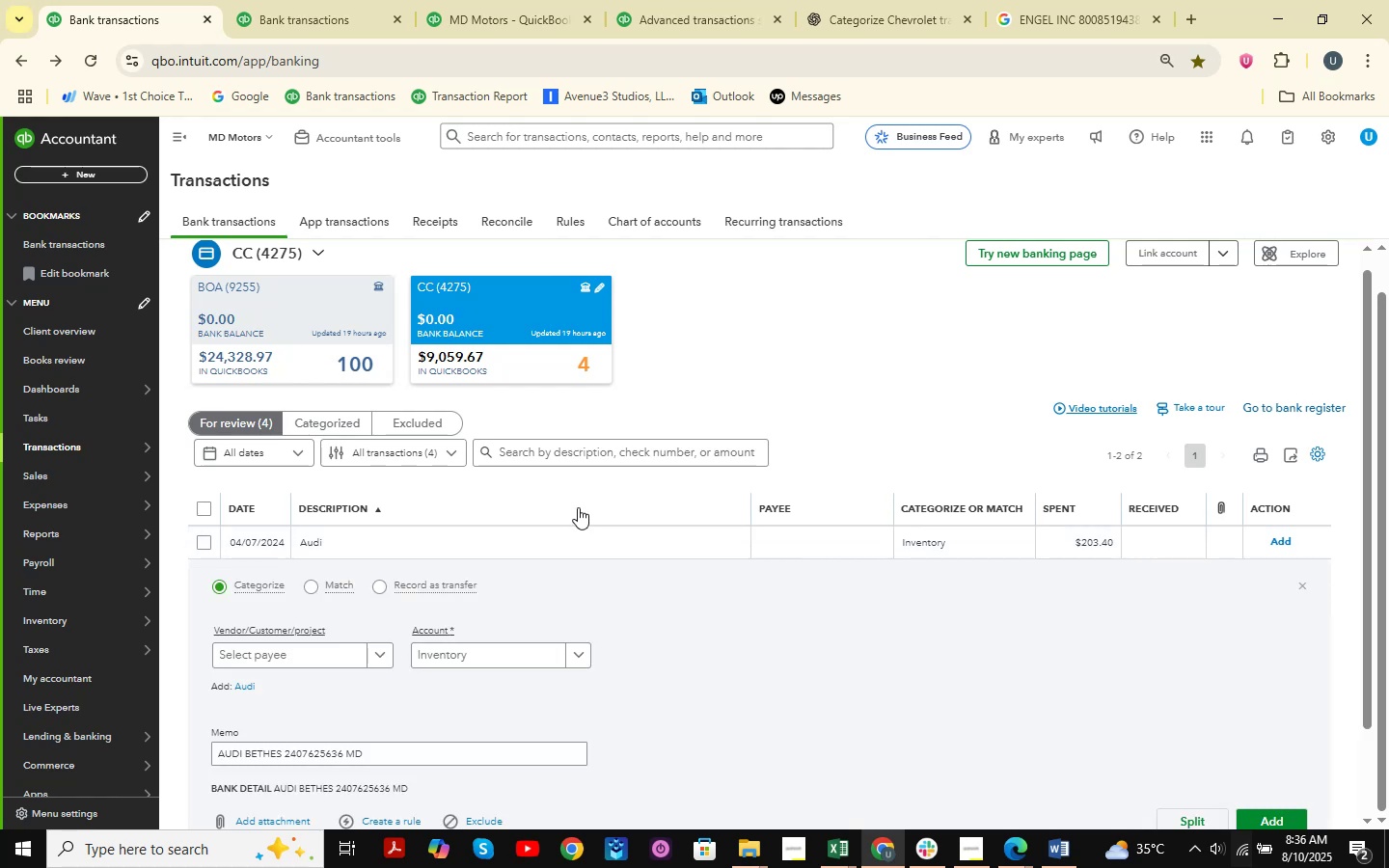 
scroll: coordinate [554, 527], scroll_direction: down, amount: 3.0
 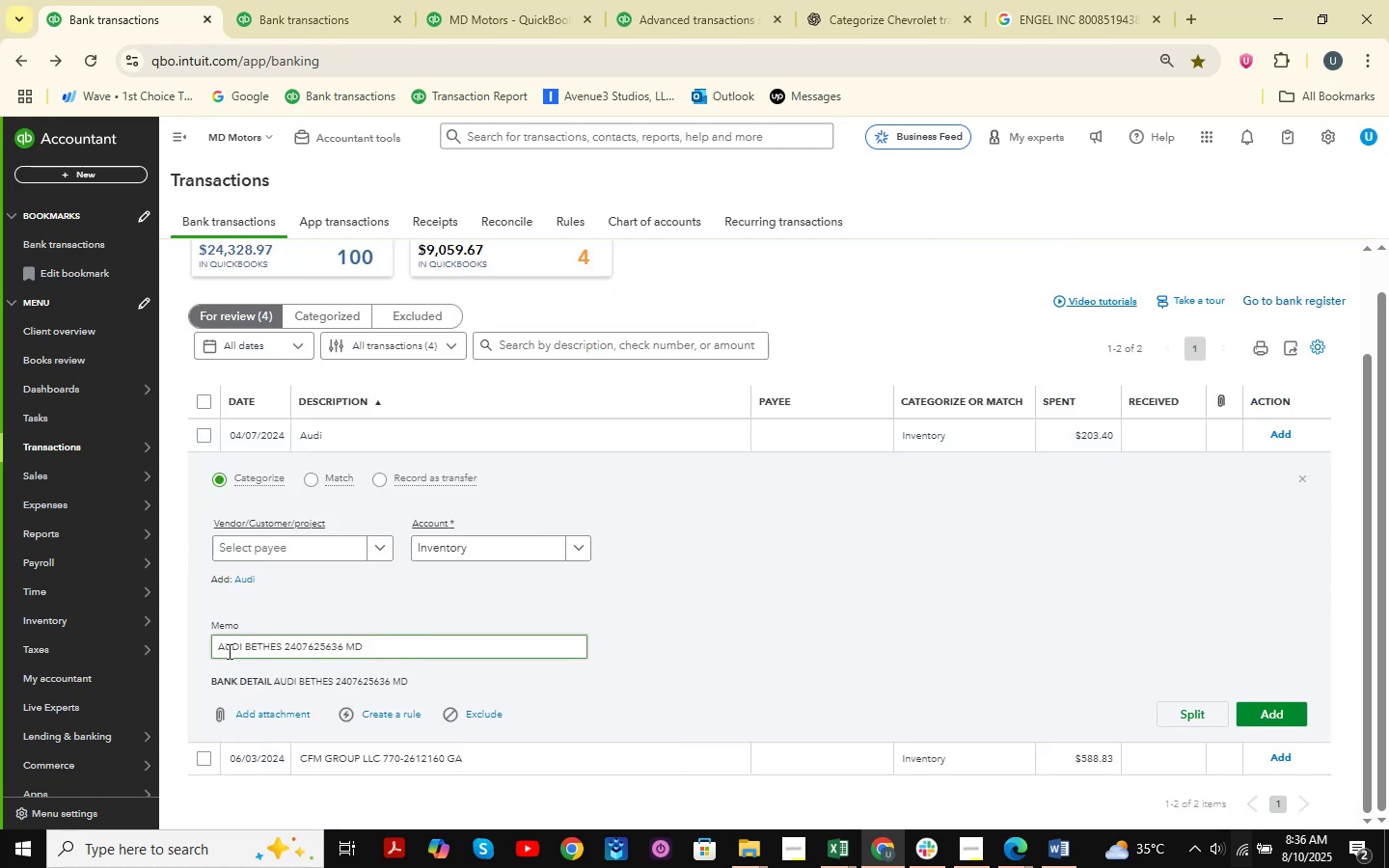 
left_click_drag(start_coordinate=[218, 651], to_coordinate=[284, 654])
 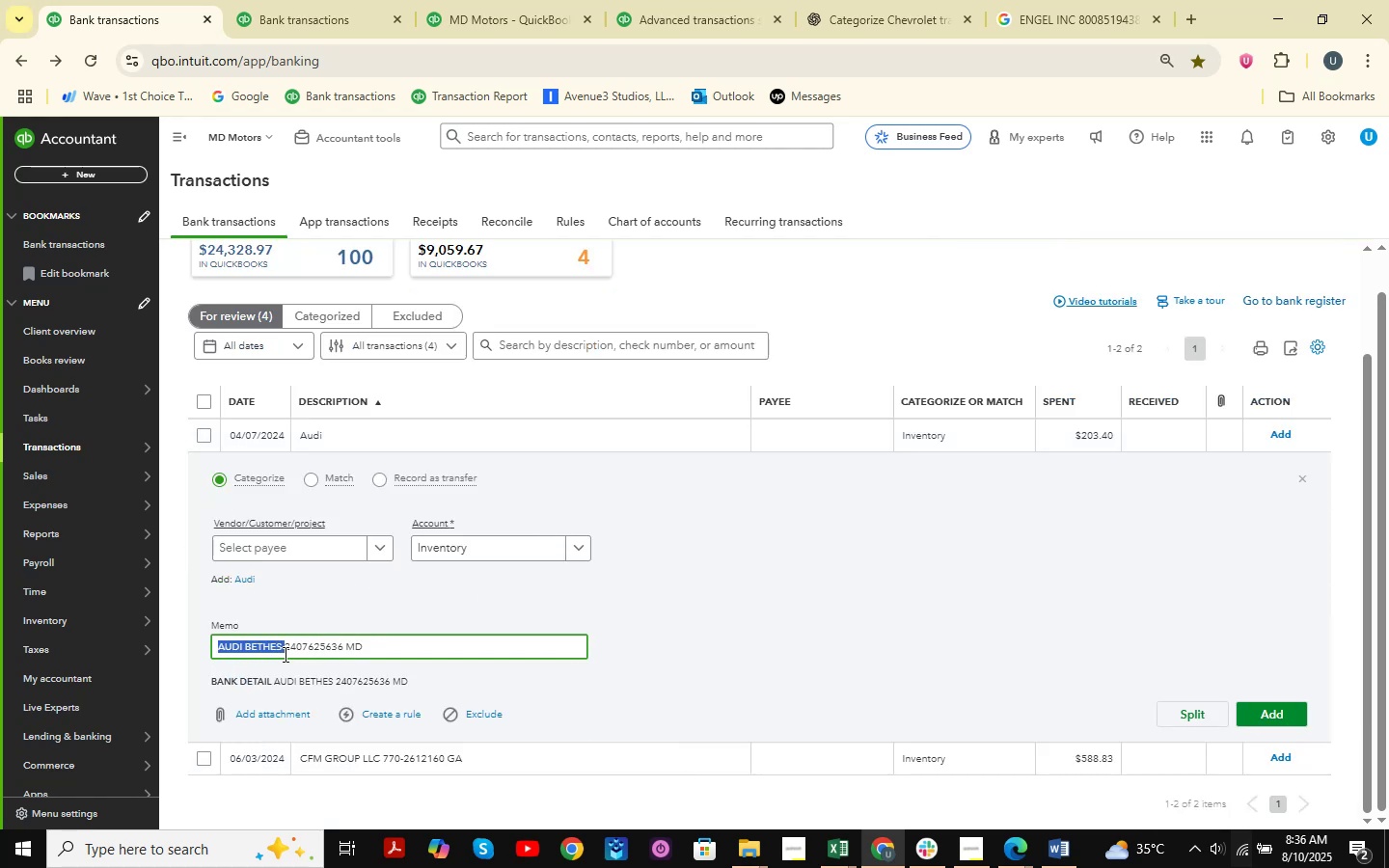 
key(Control+C)
 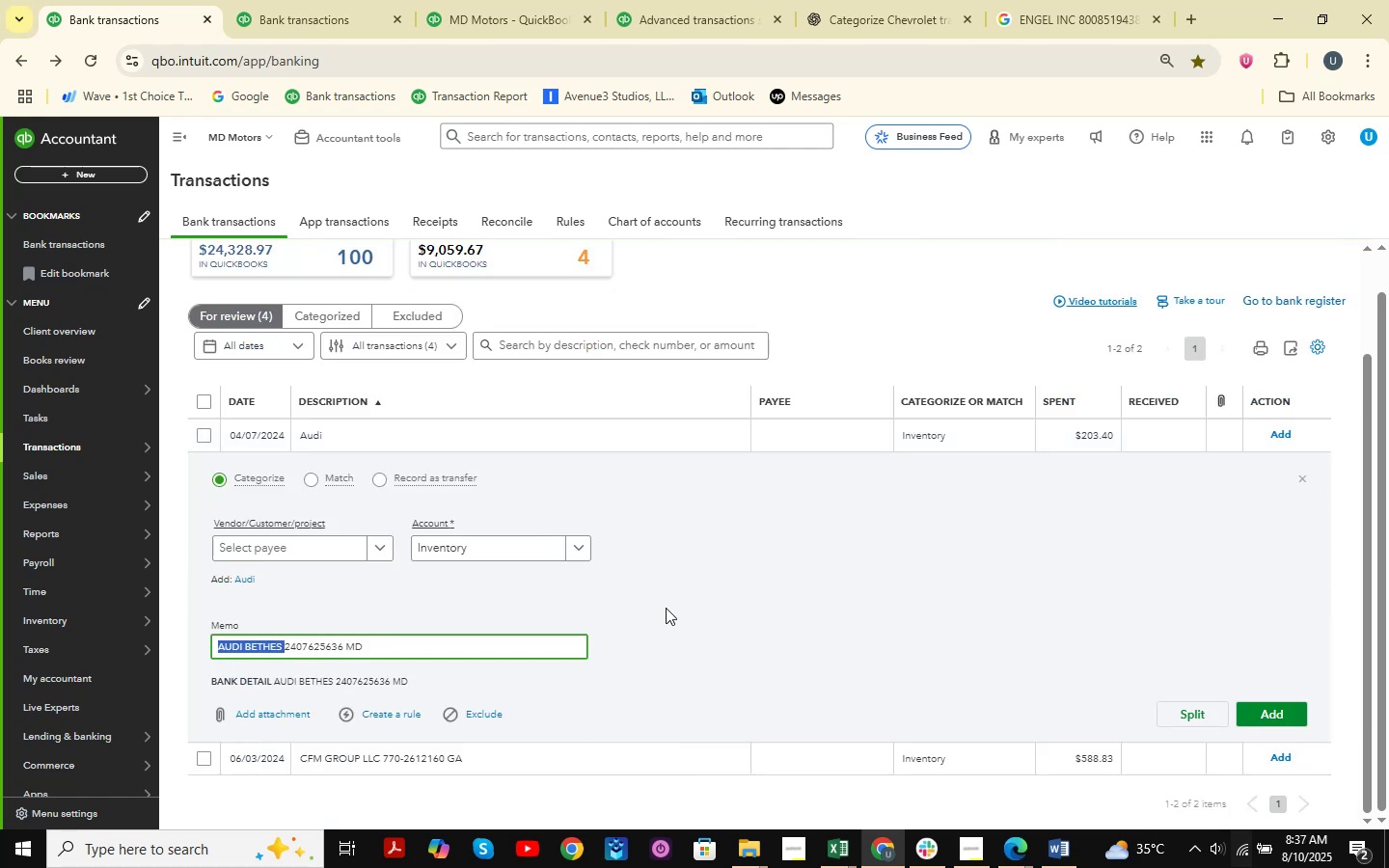 
wait(7.46)
 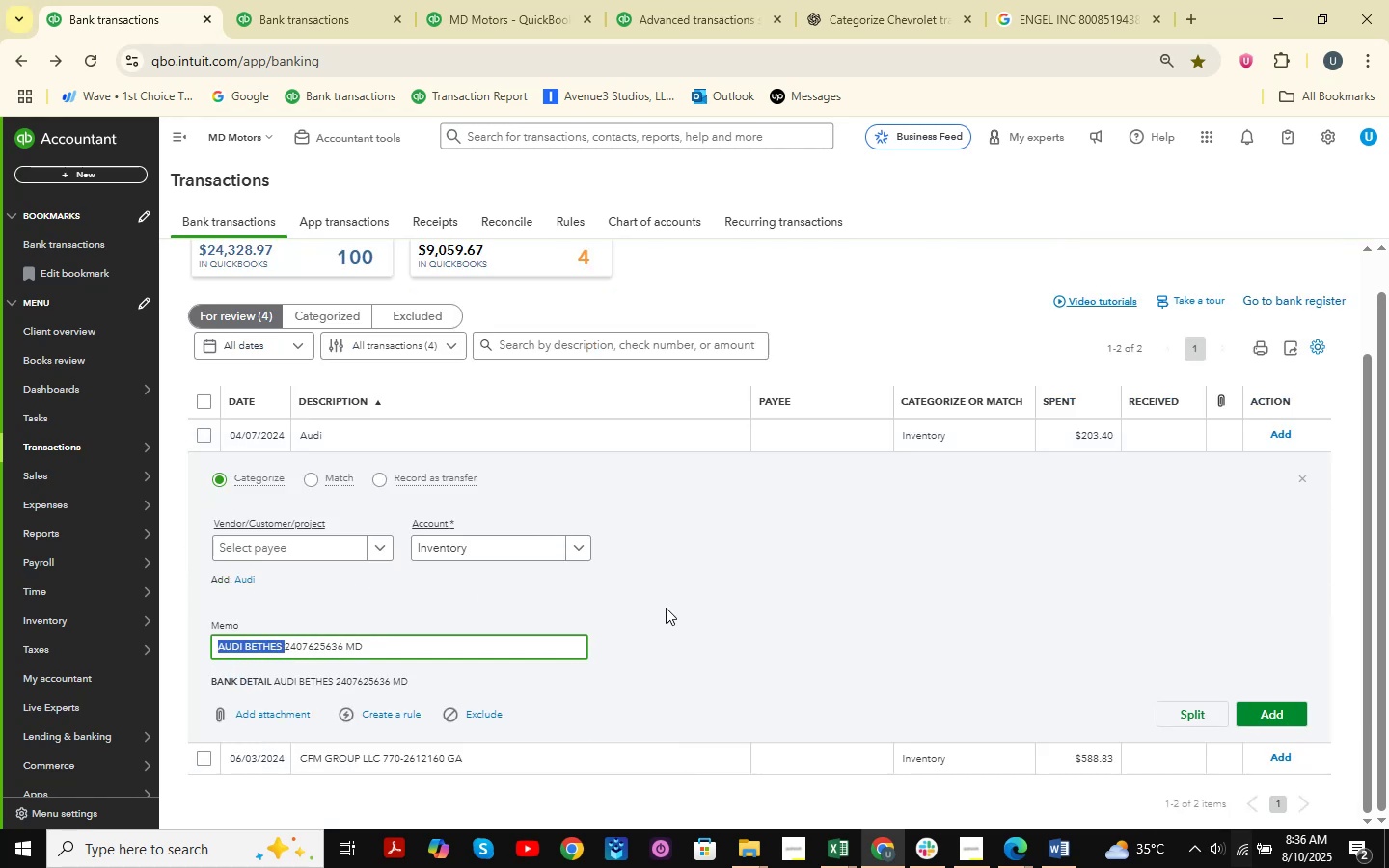 
left_click([905, 0])
 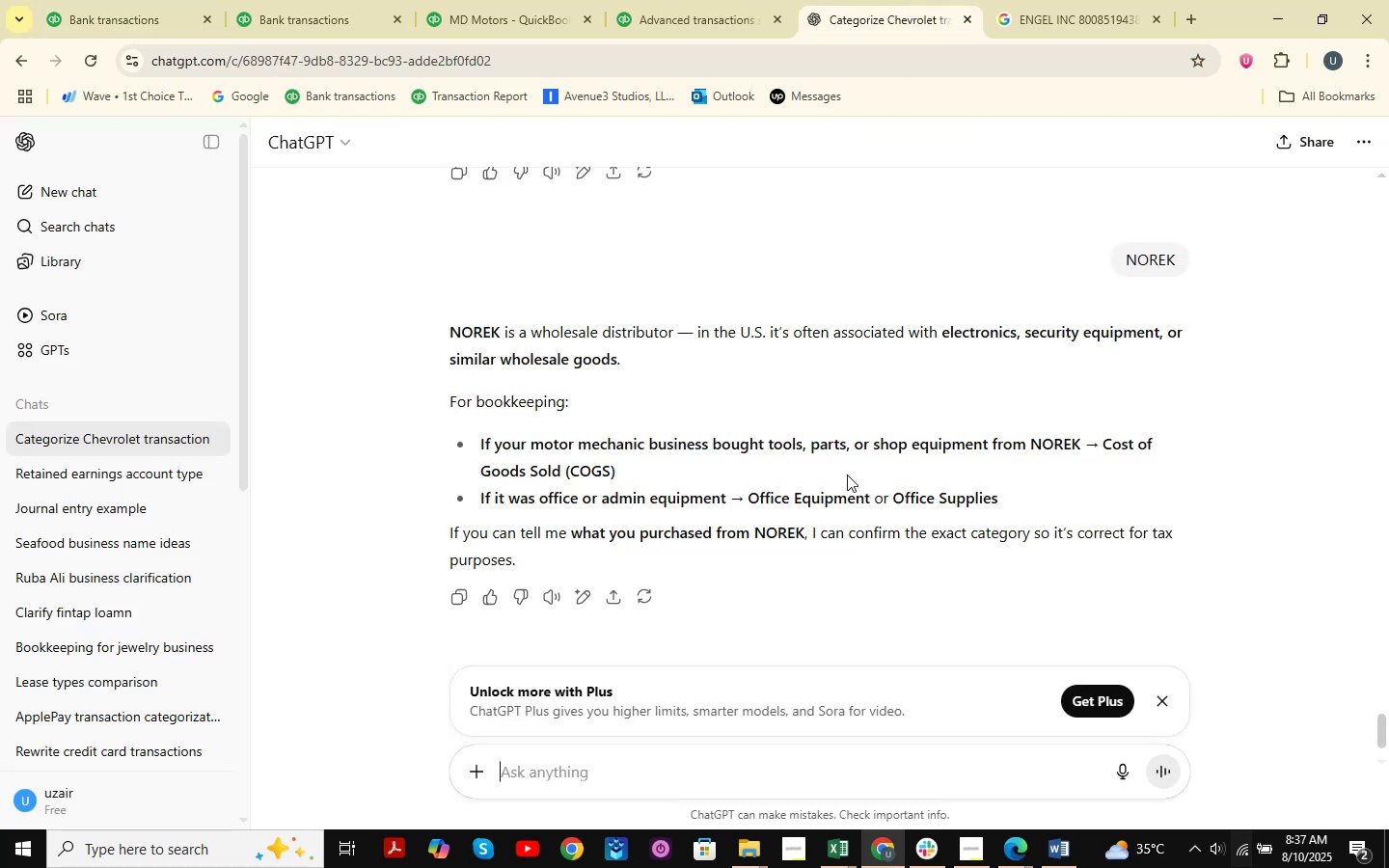 
key(Control+ControlLeft)
 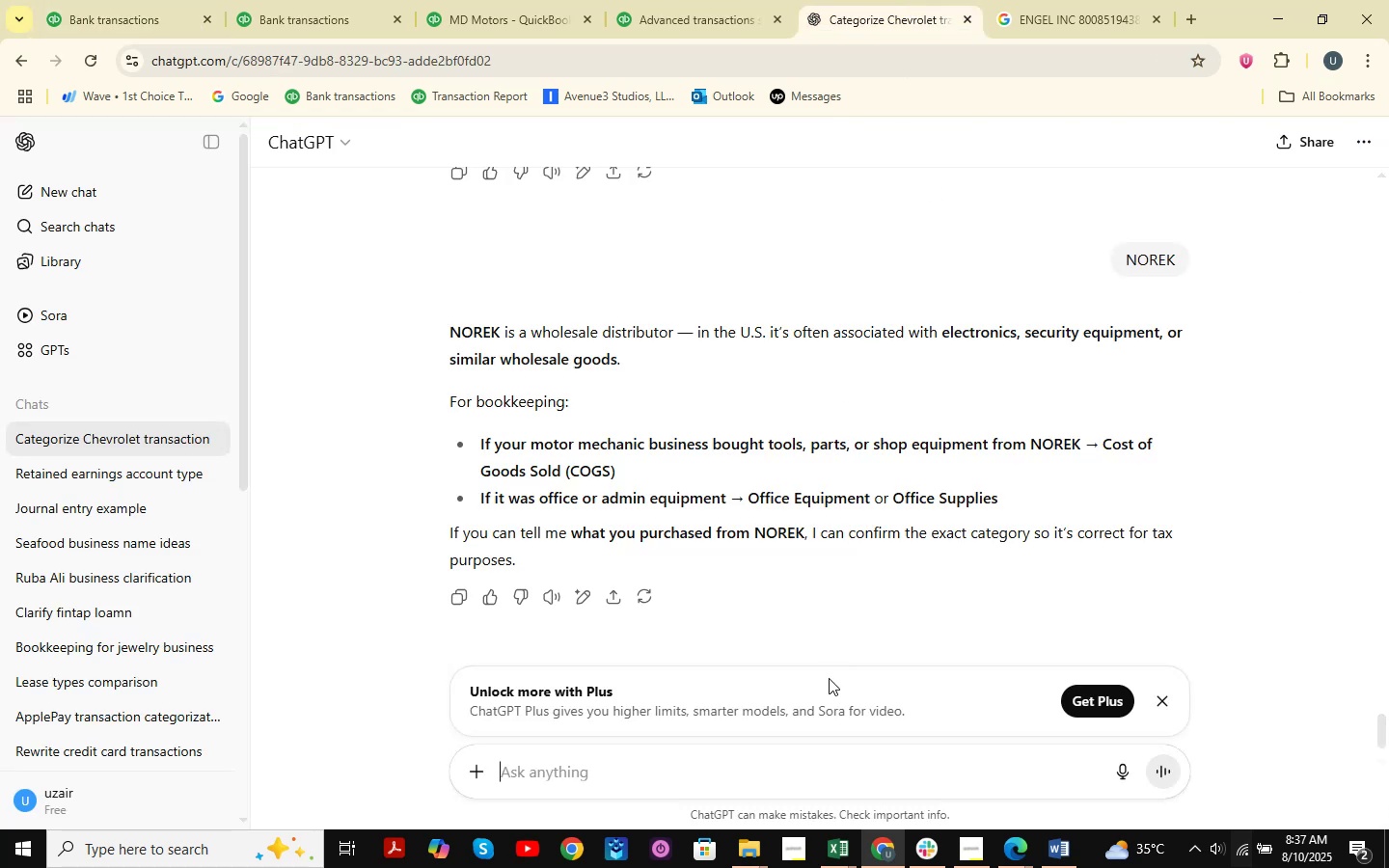 
key(Control+V)
 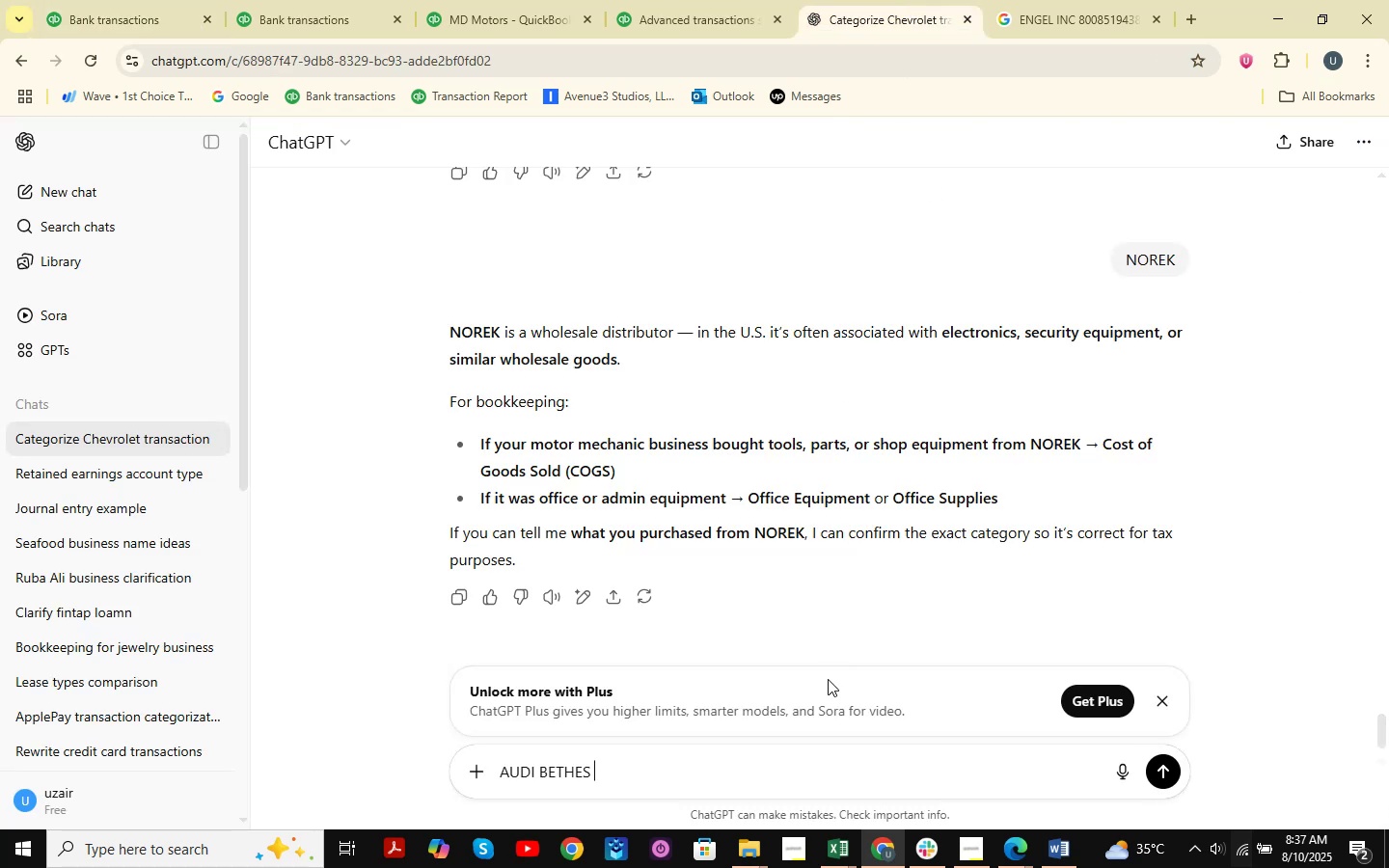 
key(NumpadEnter)
 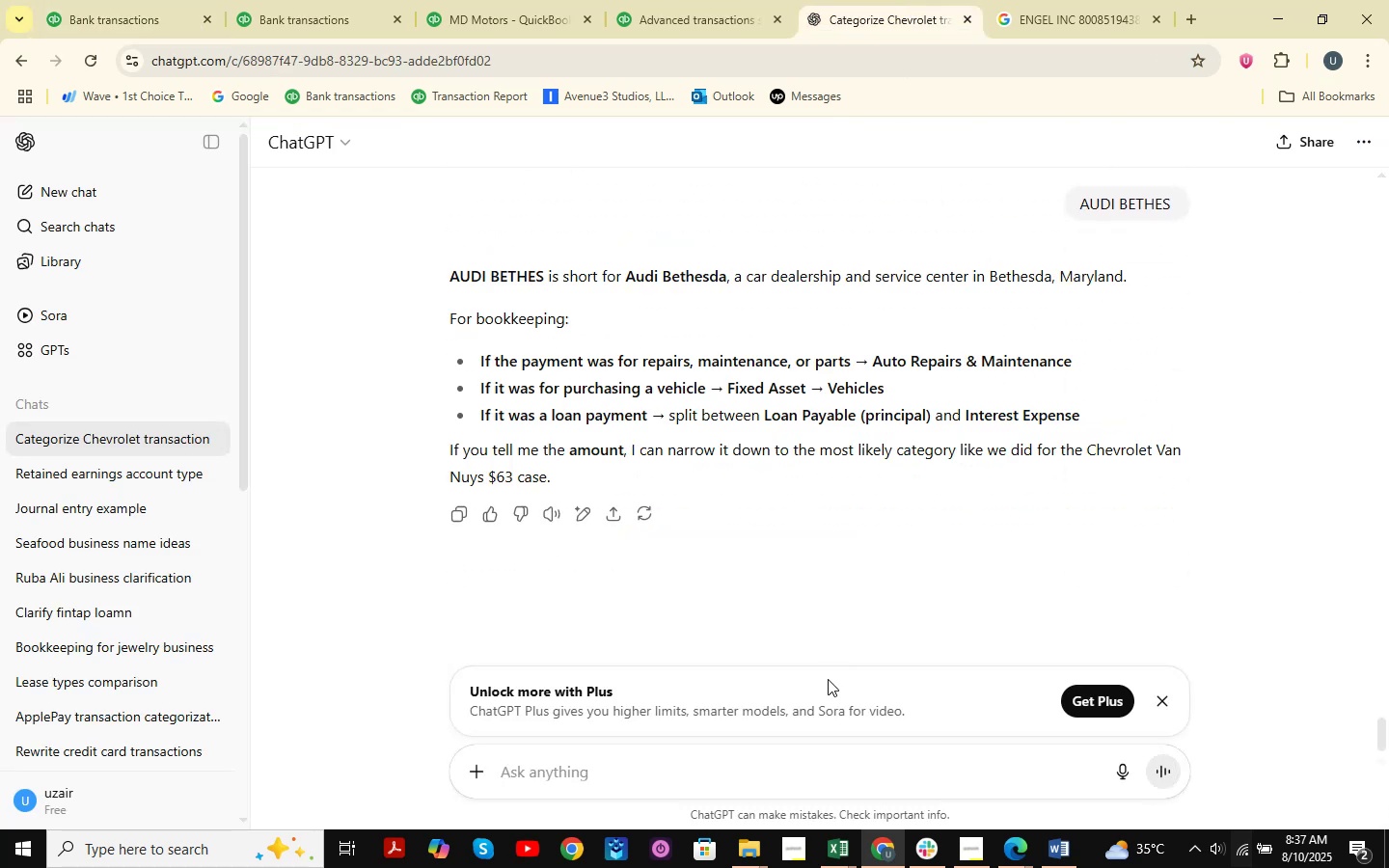 
wait(10.71)
 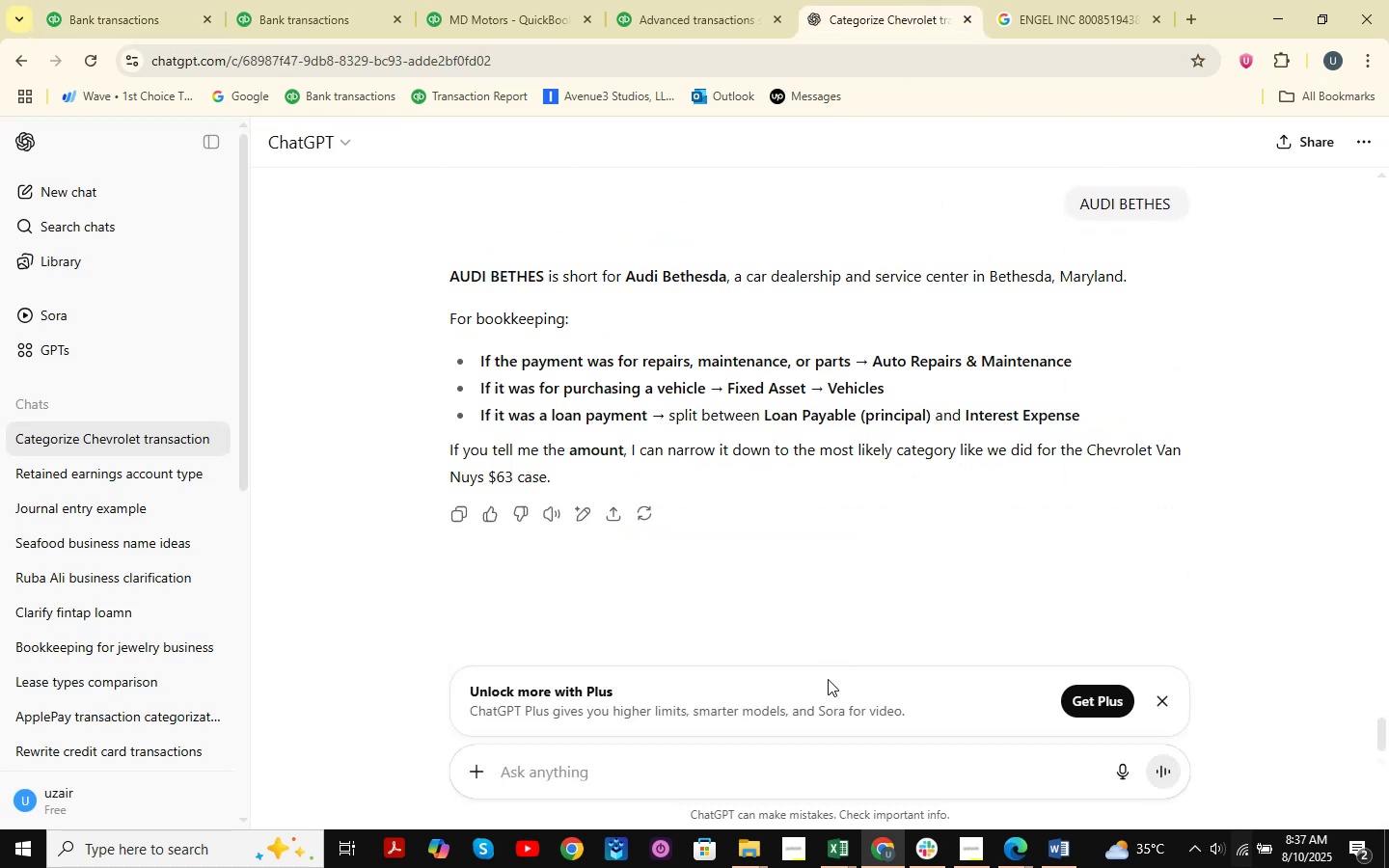 
scroll: coordinate [803, 287], scroll_direction: down, amount: 2.0
 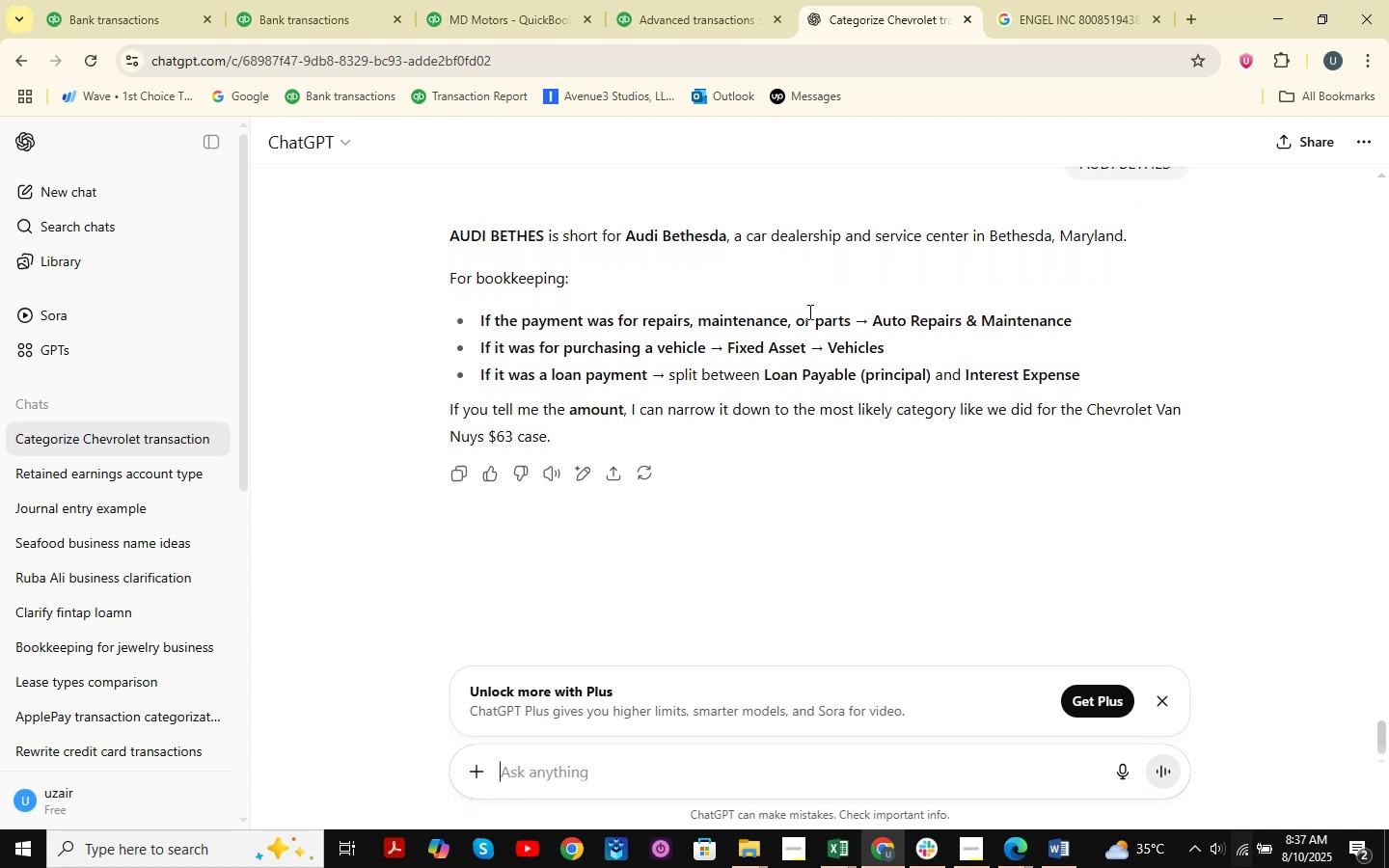 
scroll: coordinate [810, 313], scroll_direction: up, amount: 1.0
 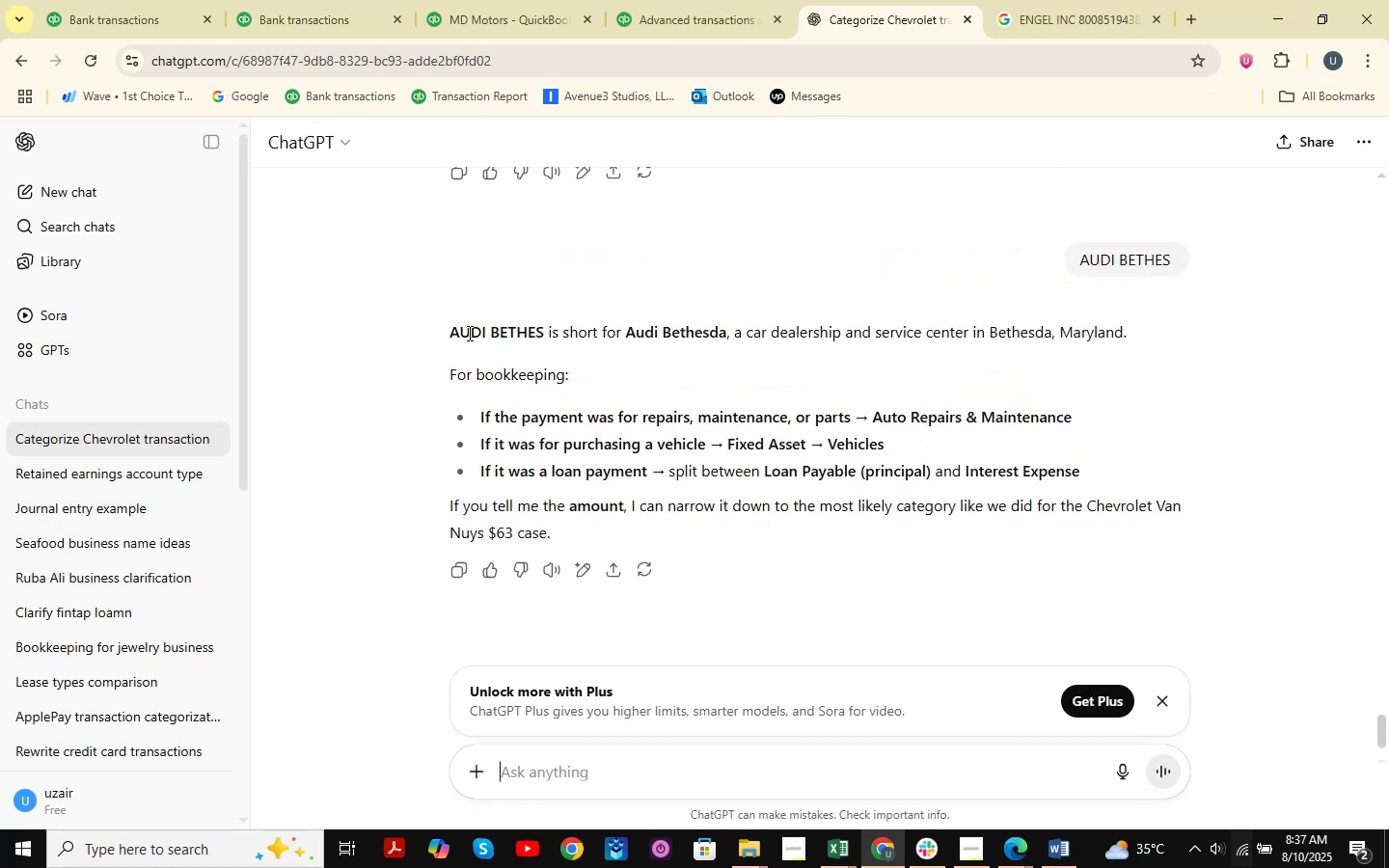 
left_click_drag(start_coordinate=[420, 327], to_coordinate=[940, 374])
 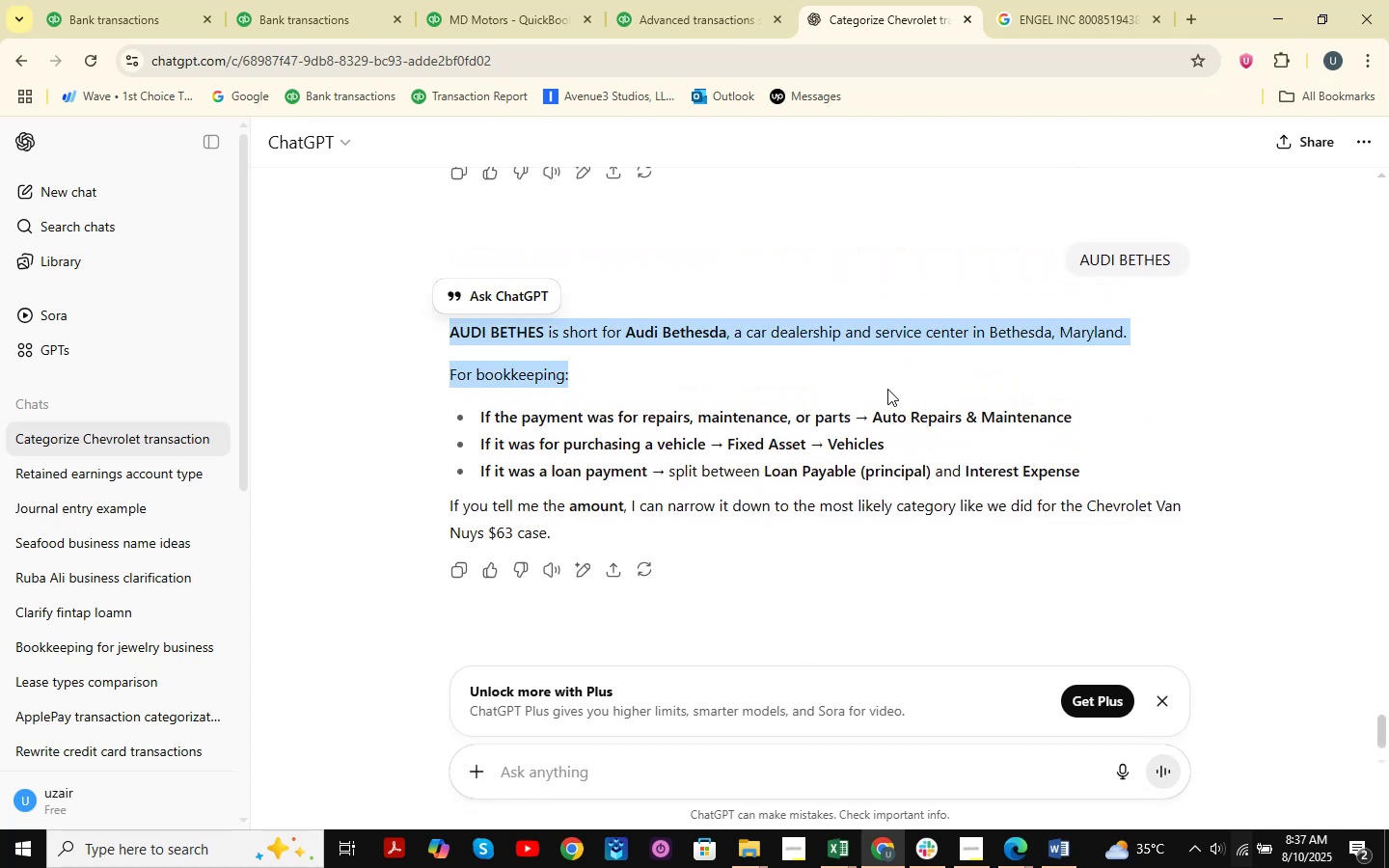 
left_click([887, 389])
 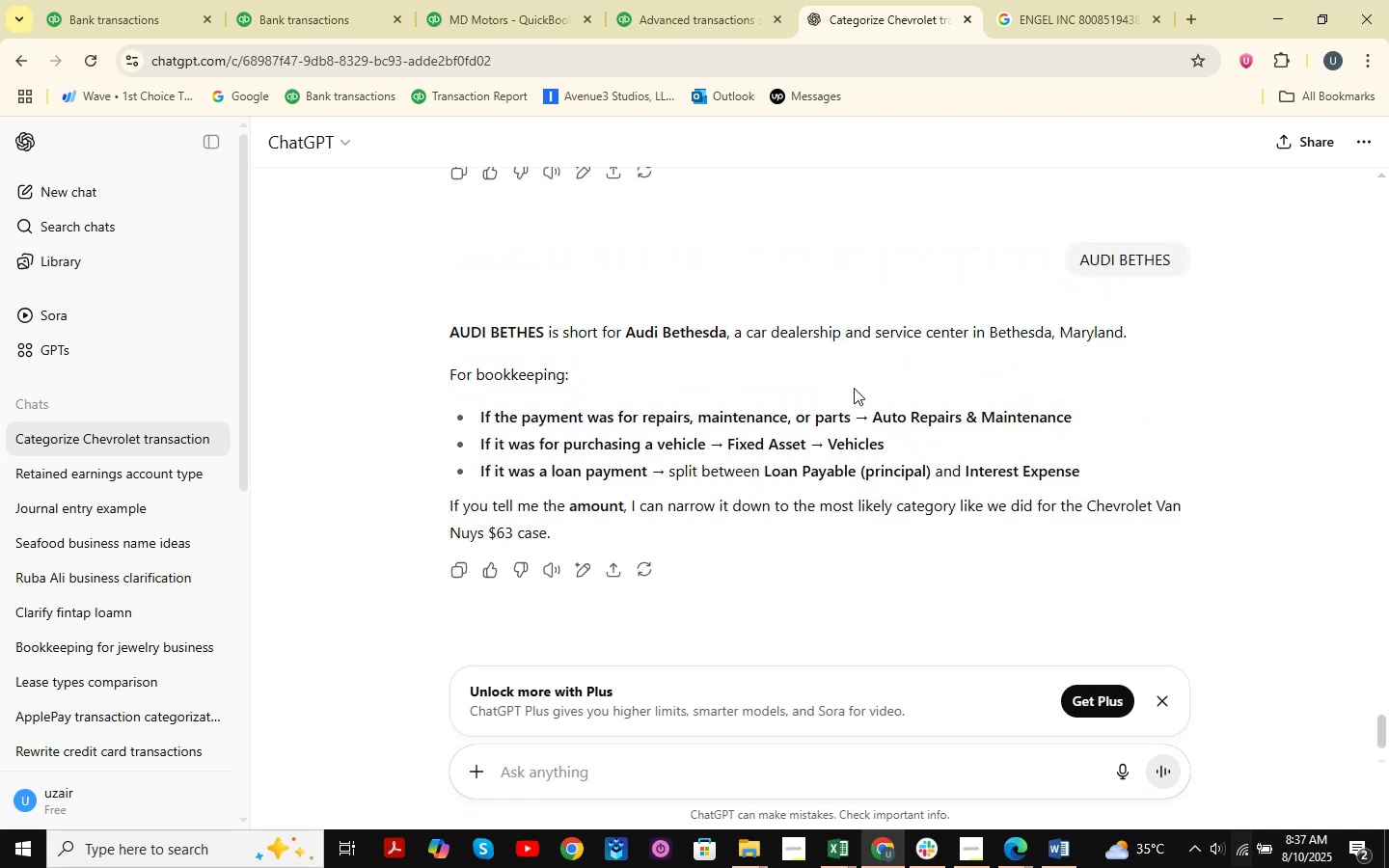 
left_click([1044, 3])
 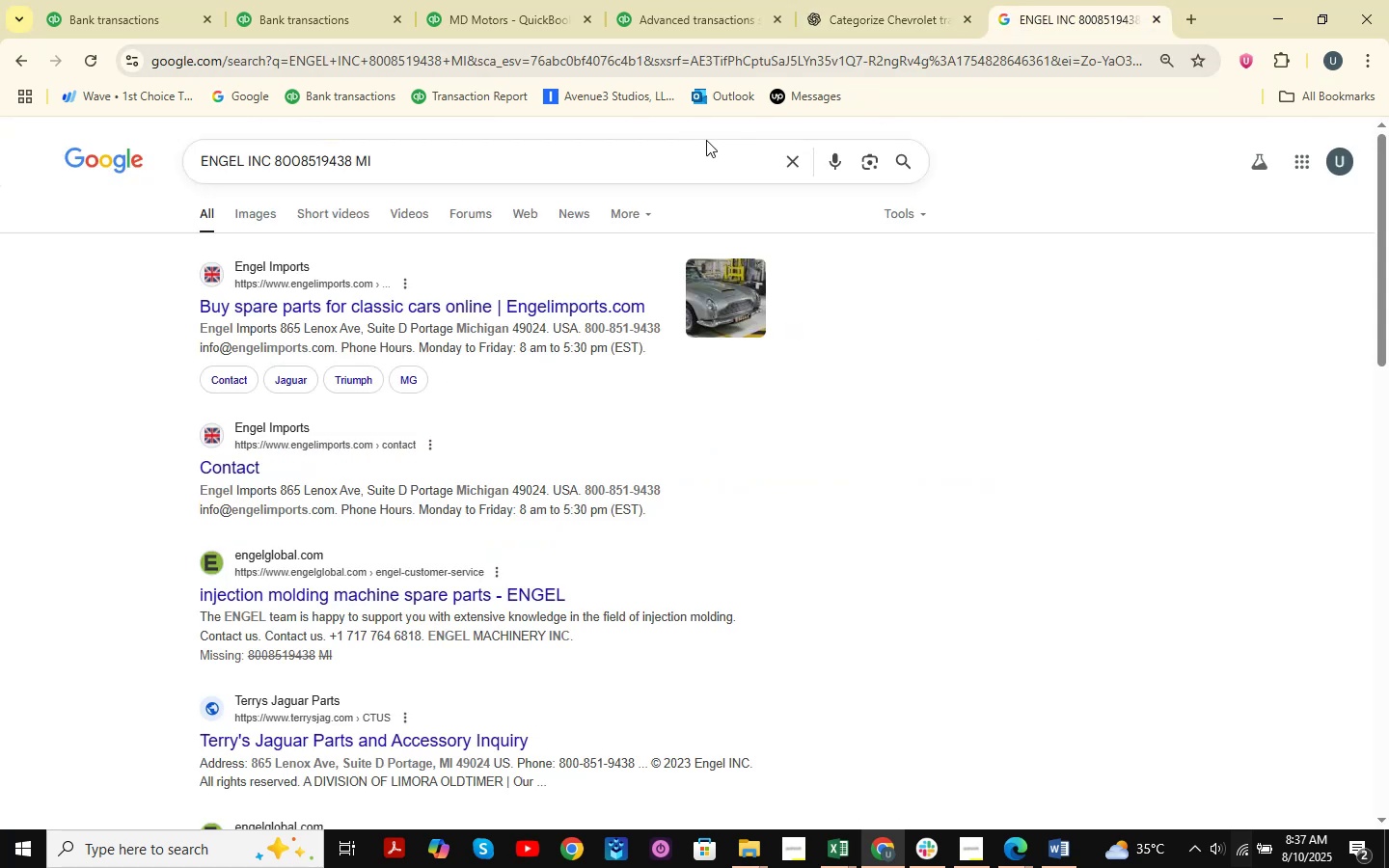 
left_click_drag(start_coordinate=[650, 166], to_coordinate=[0, 186])
 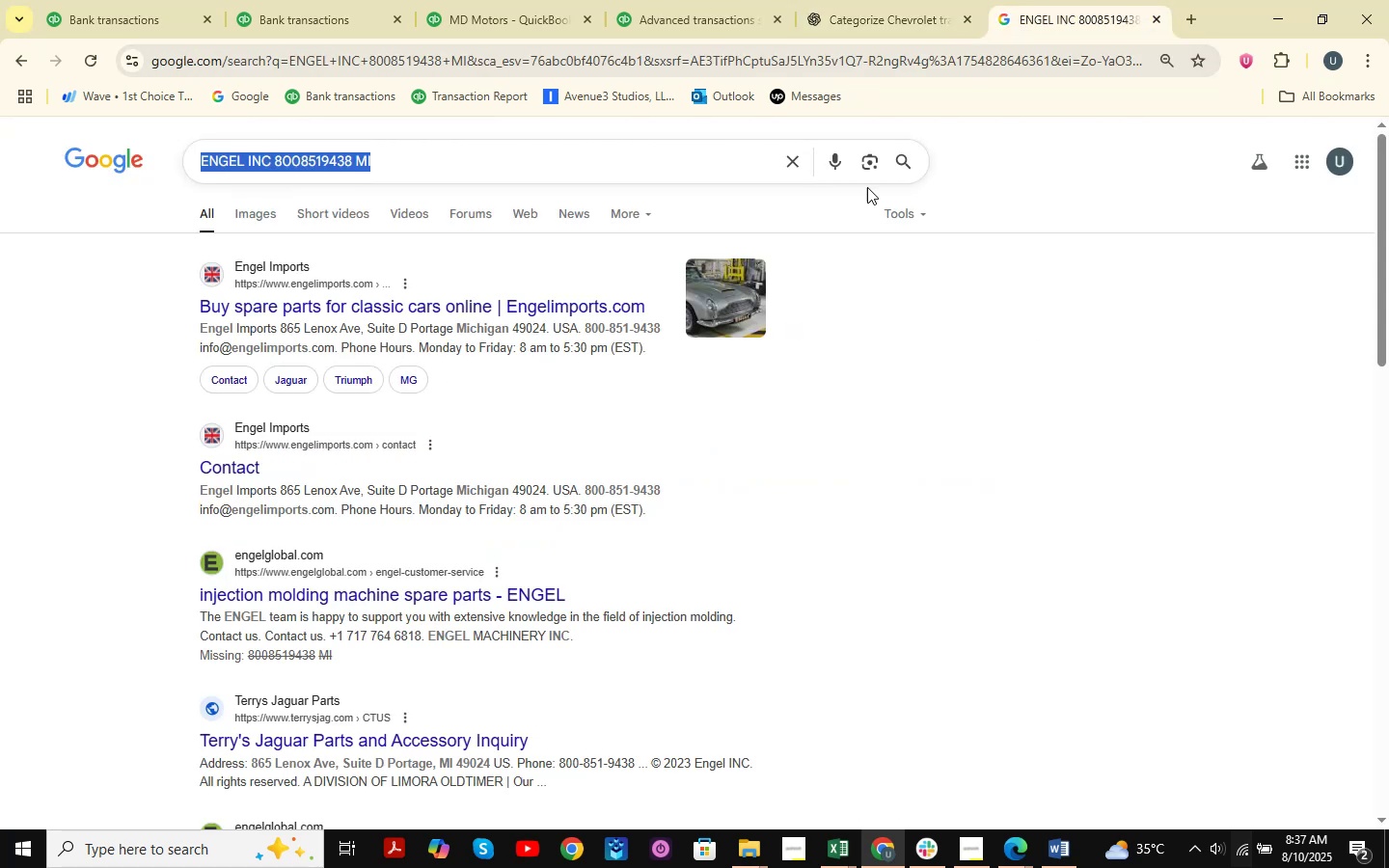 
key(Control+V)
 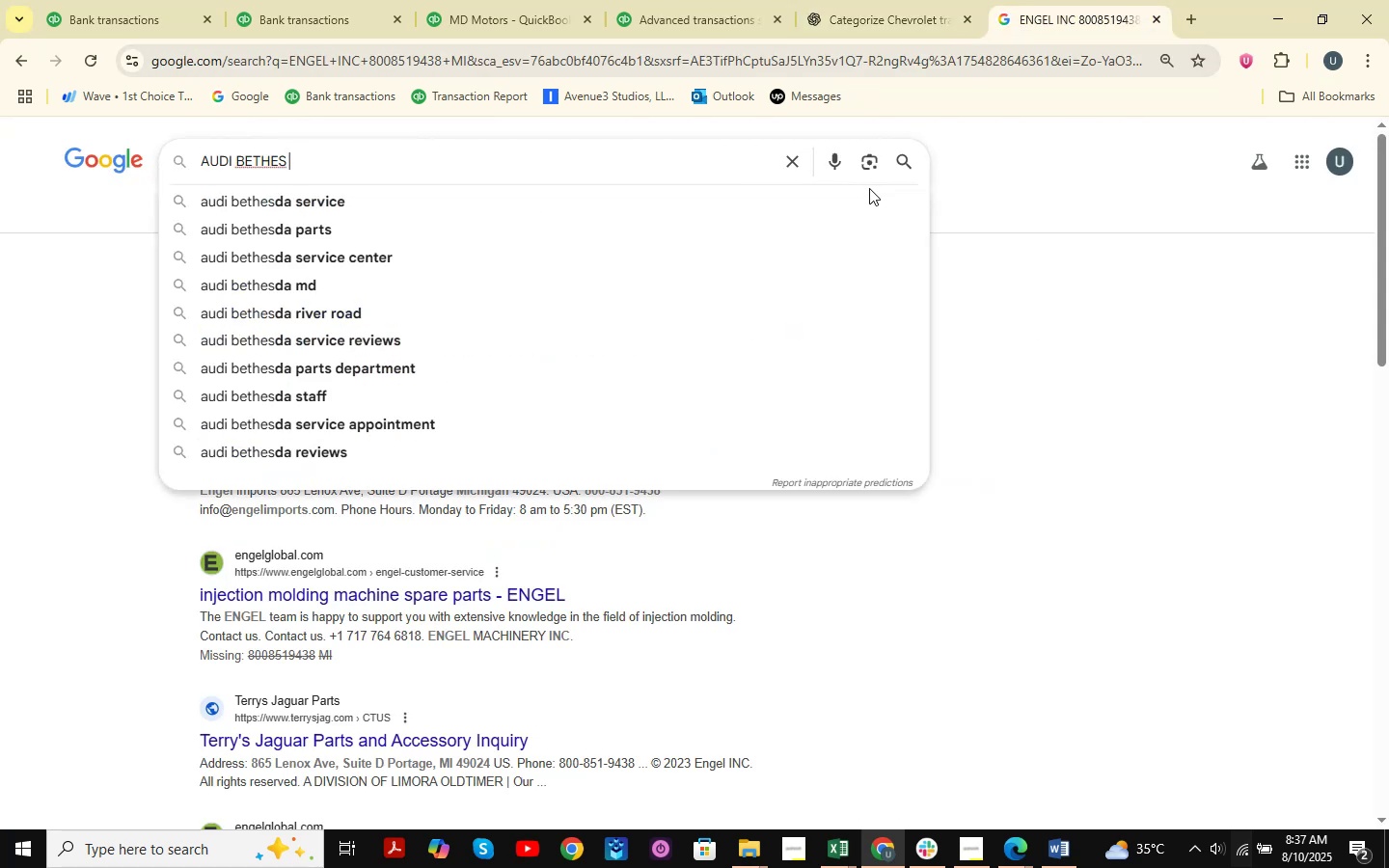 
key(NumpadEnter)
 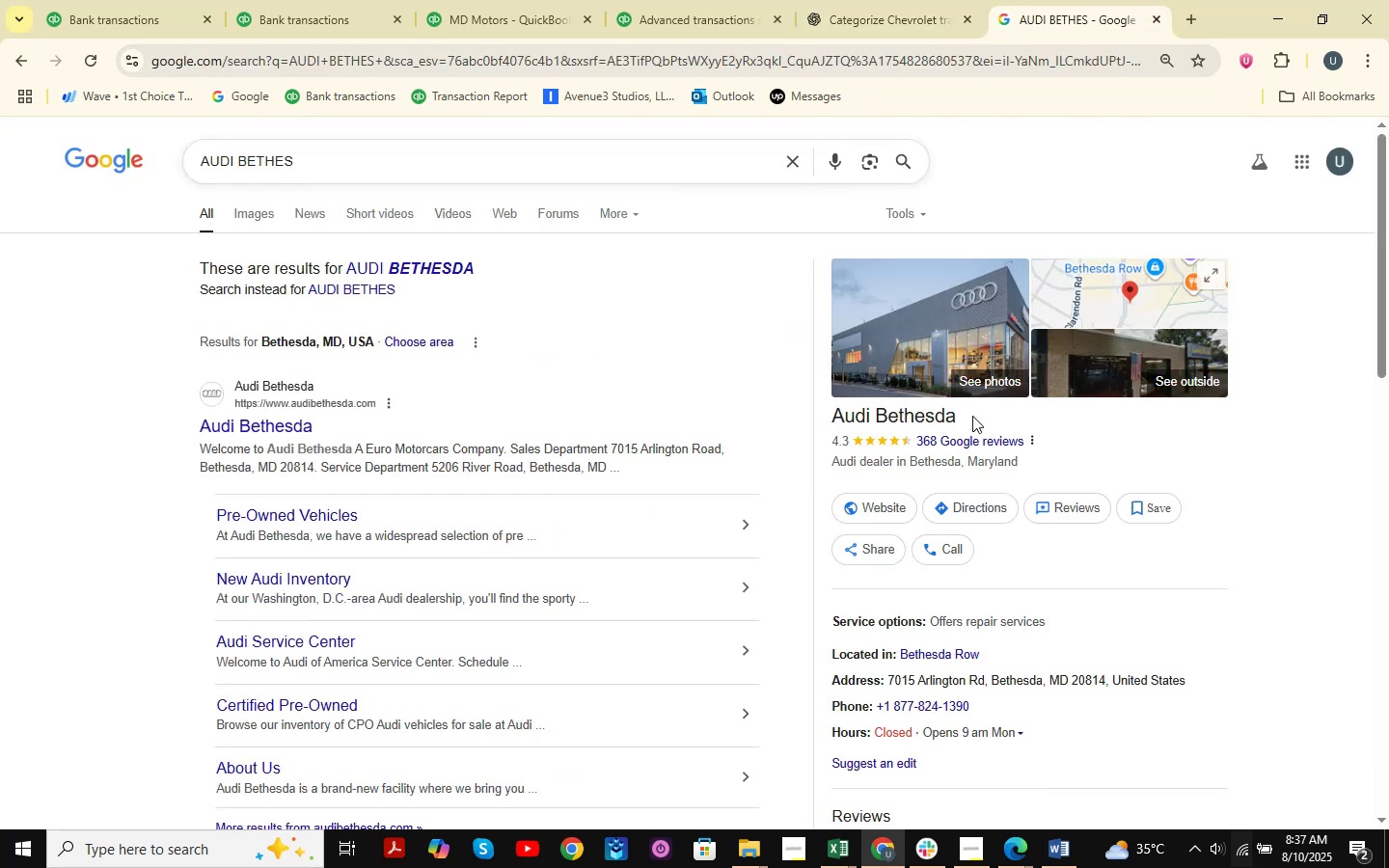 
wait(10.13)
 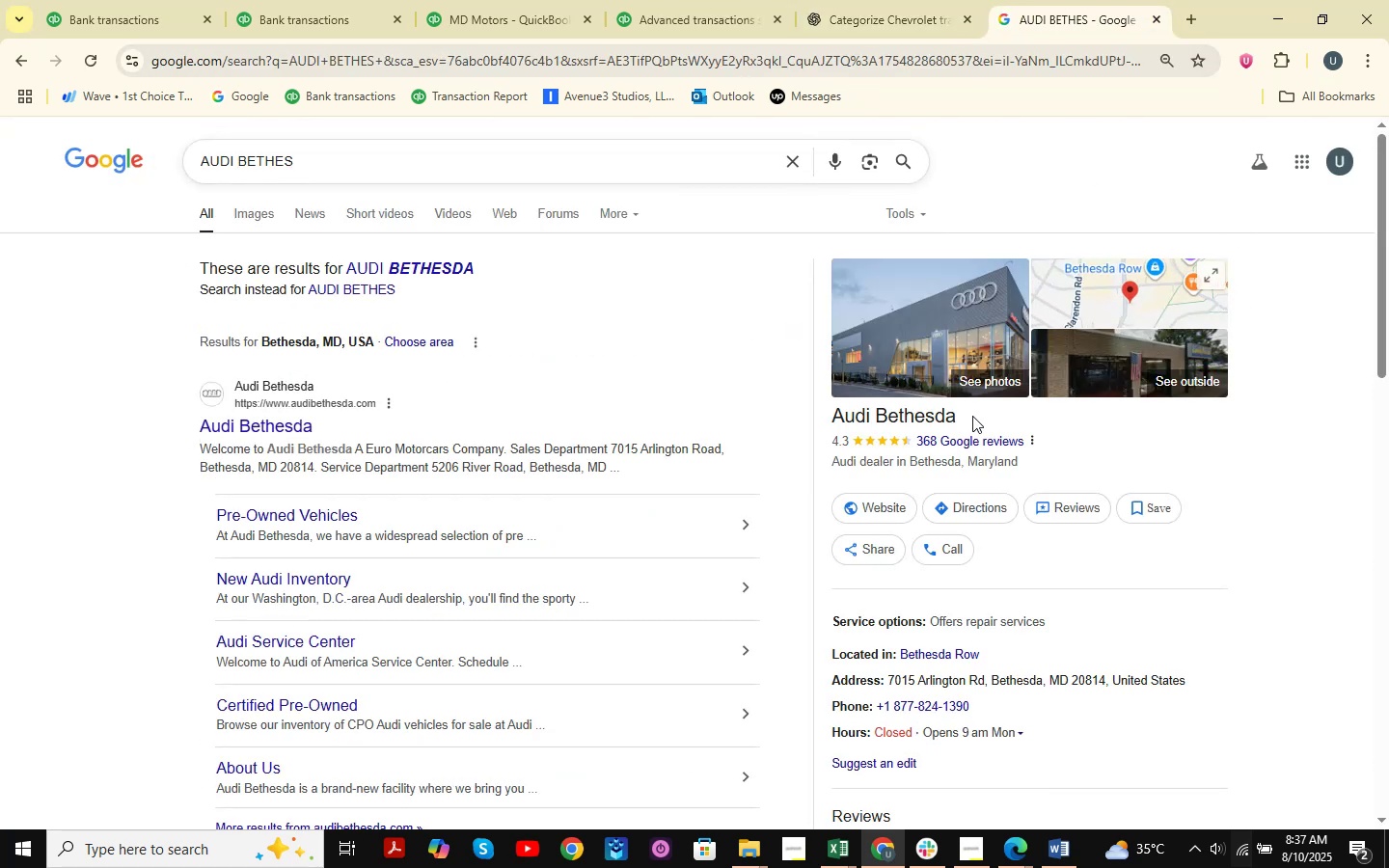 
double_click([82, 0])
 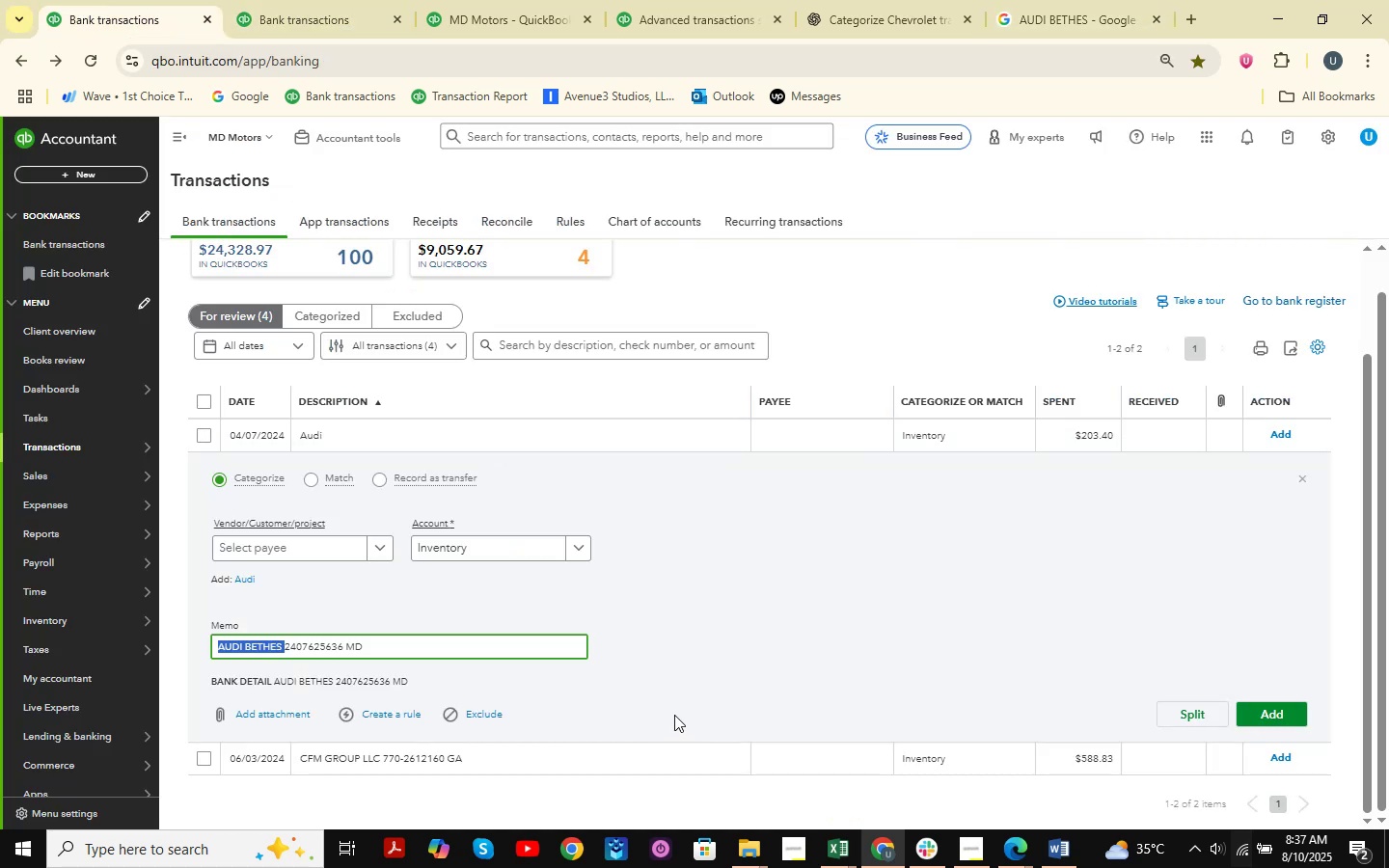 
wait(8.59)
 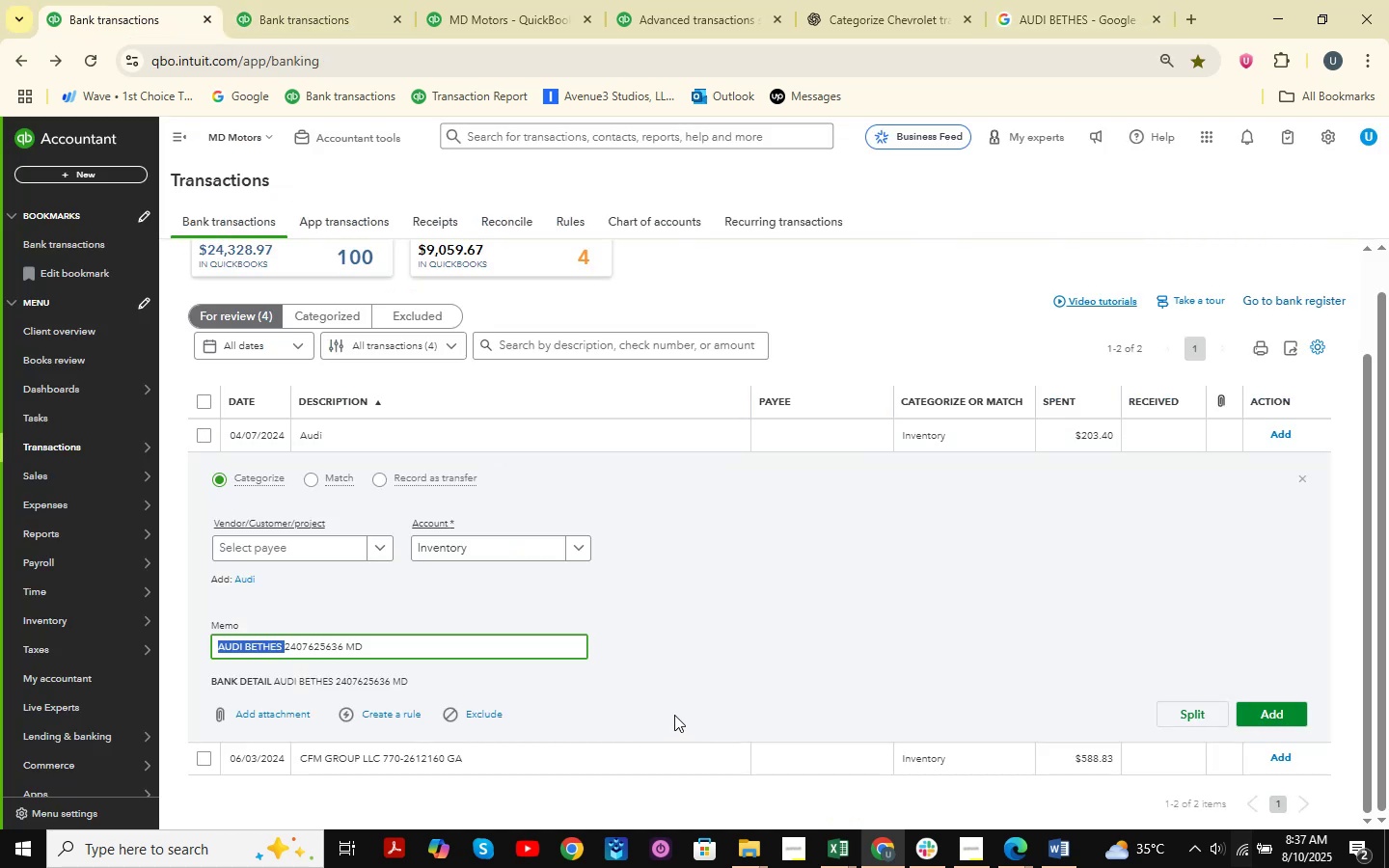 
scroll: coordinate [814, 582], scroll_direction: down, amount: 3.0
 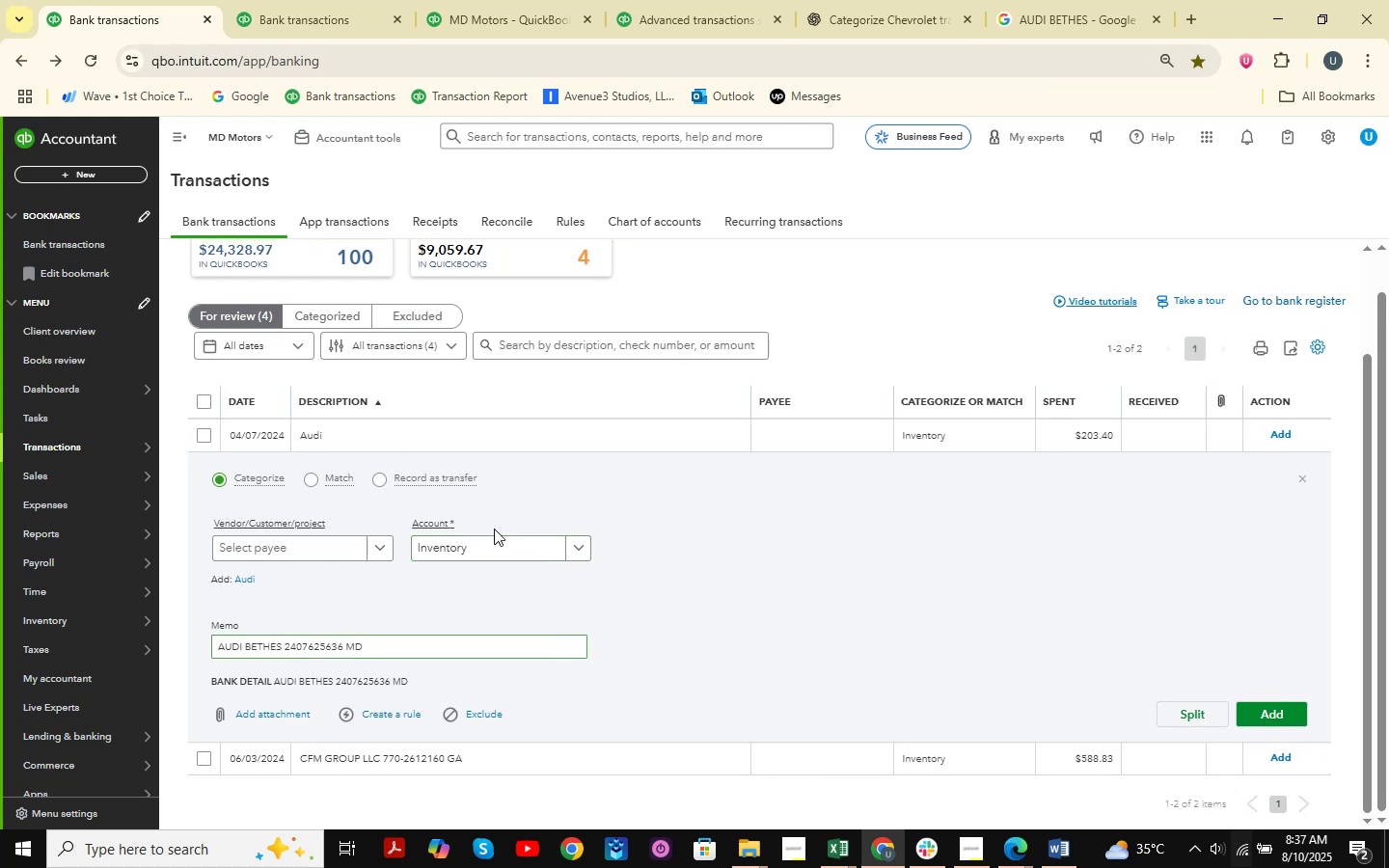 
double_click([513, 549])
 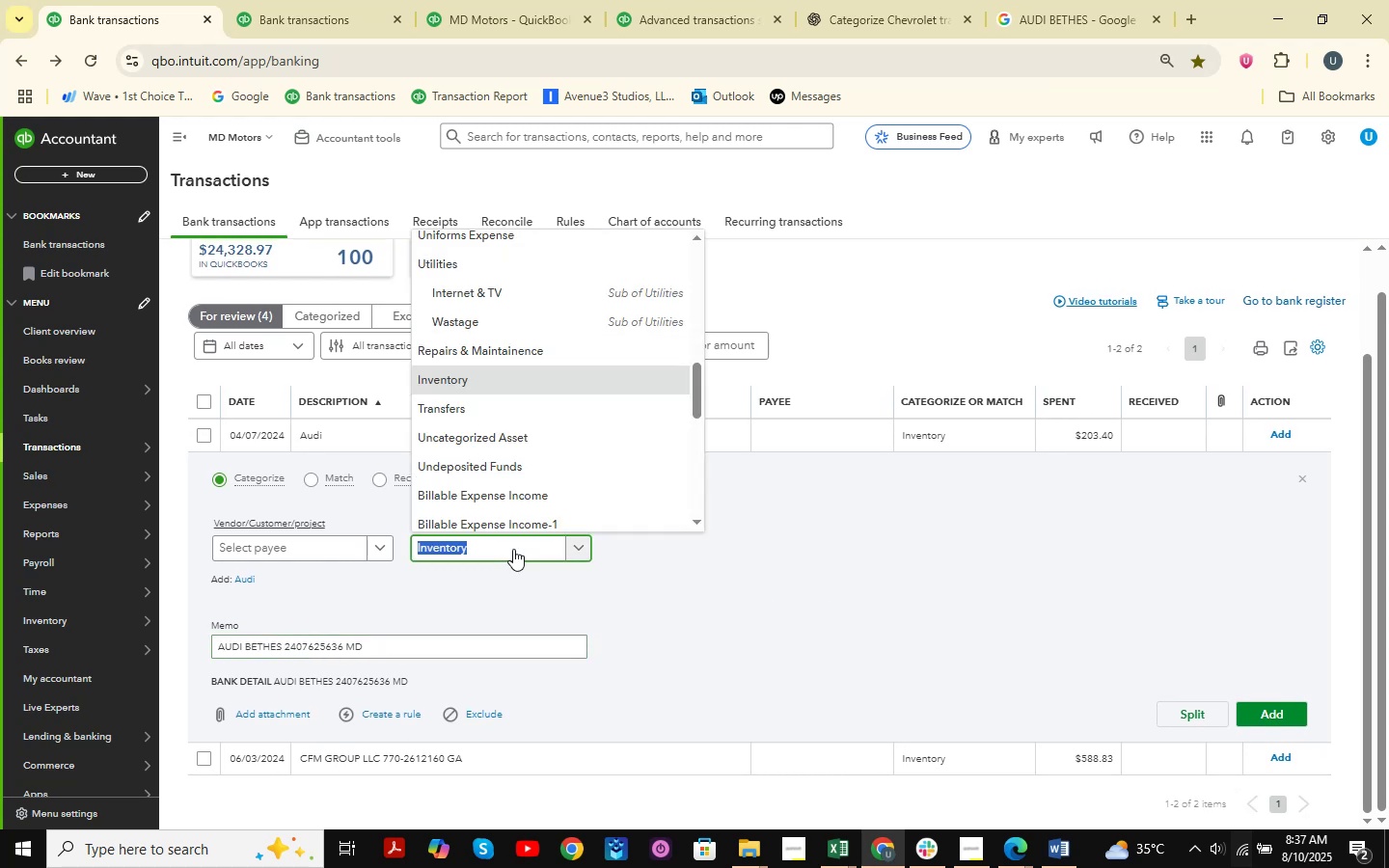 
type(supplies )
 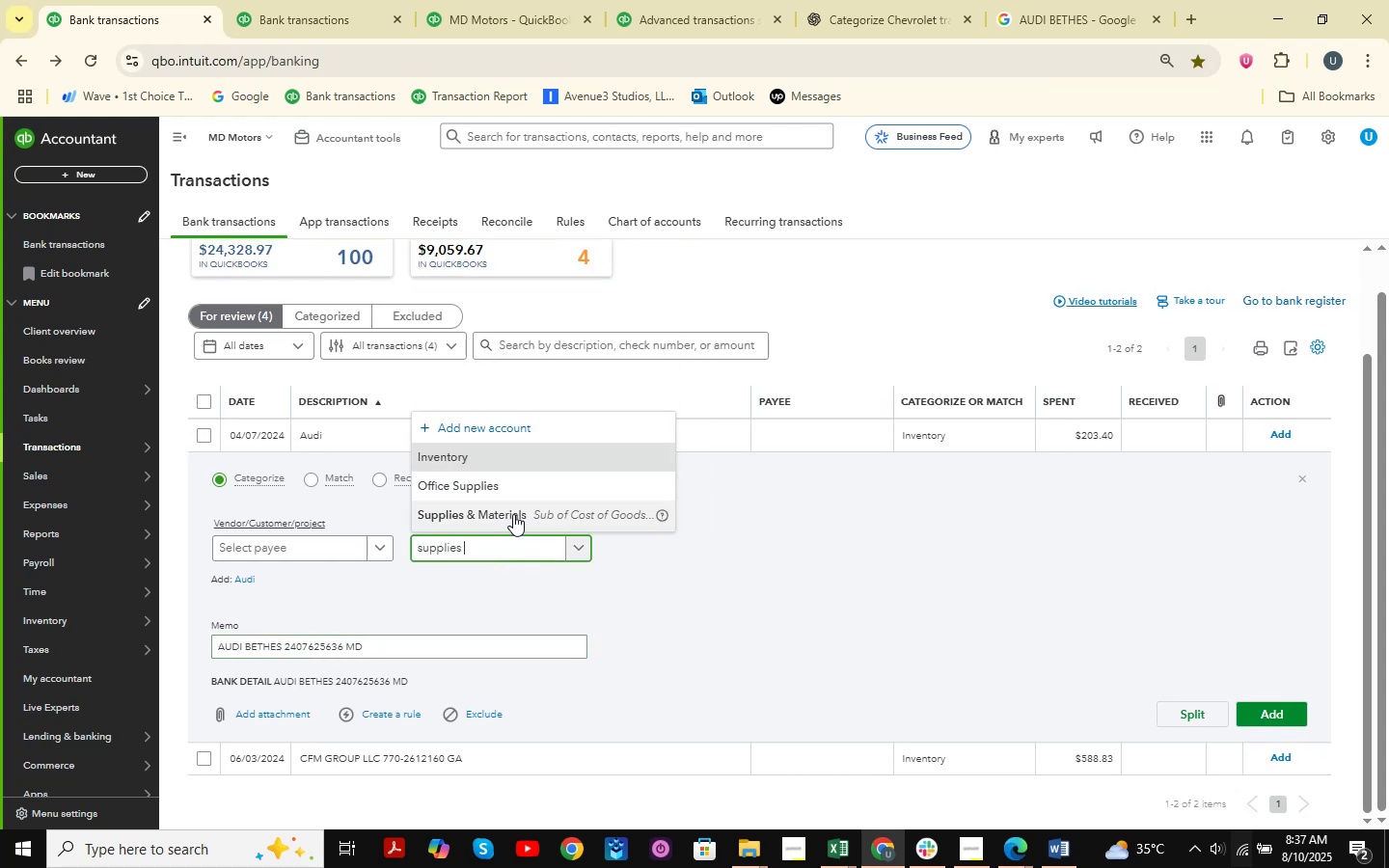 
left_click([513, 514])
 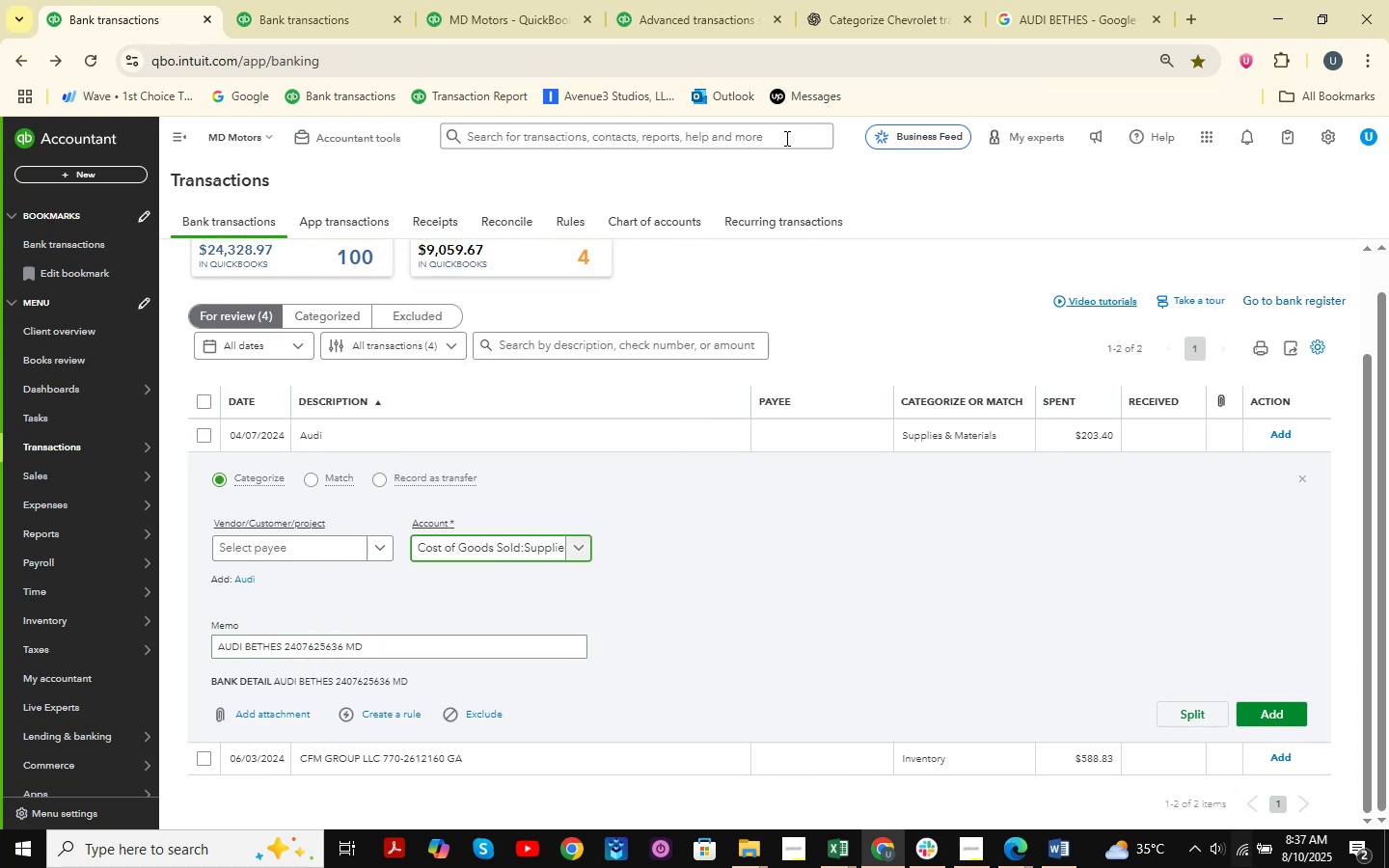 
left_click([710, 0])
 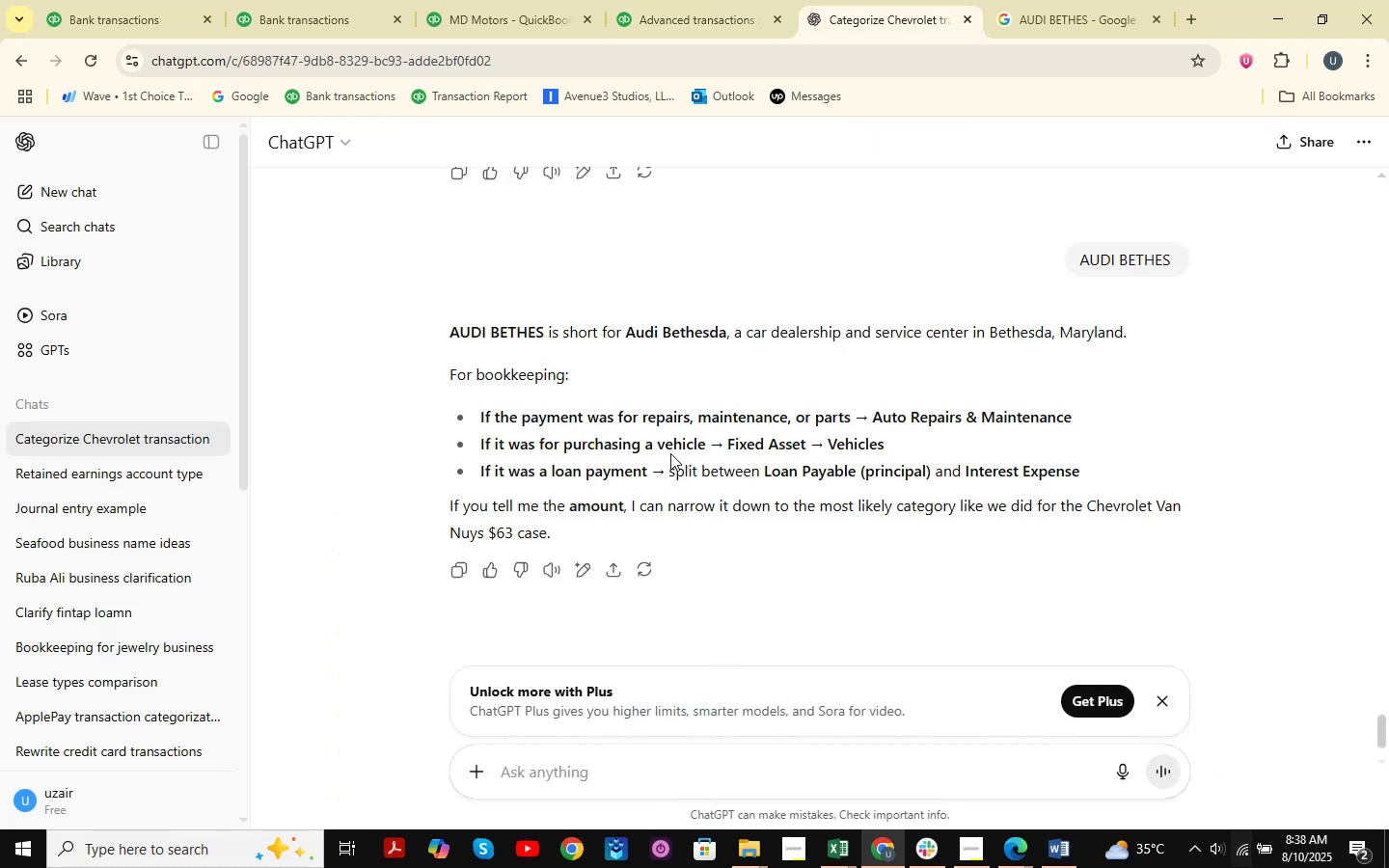 
wait(14.38)
 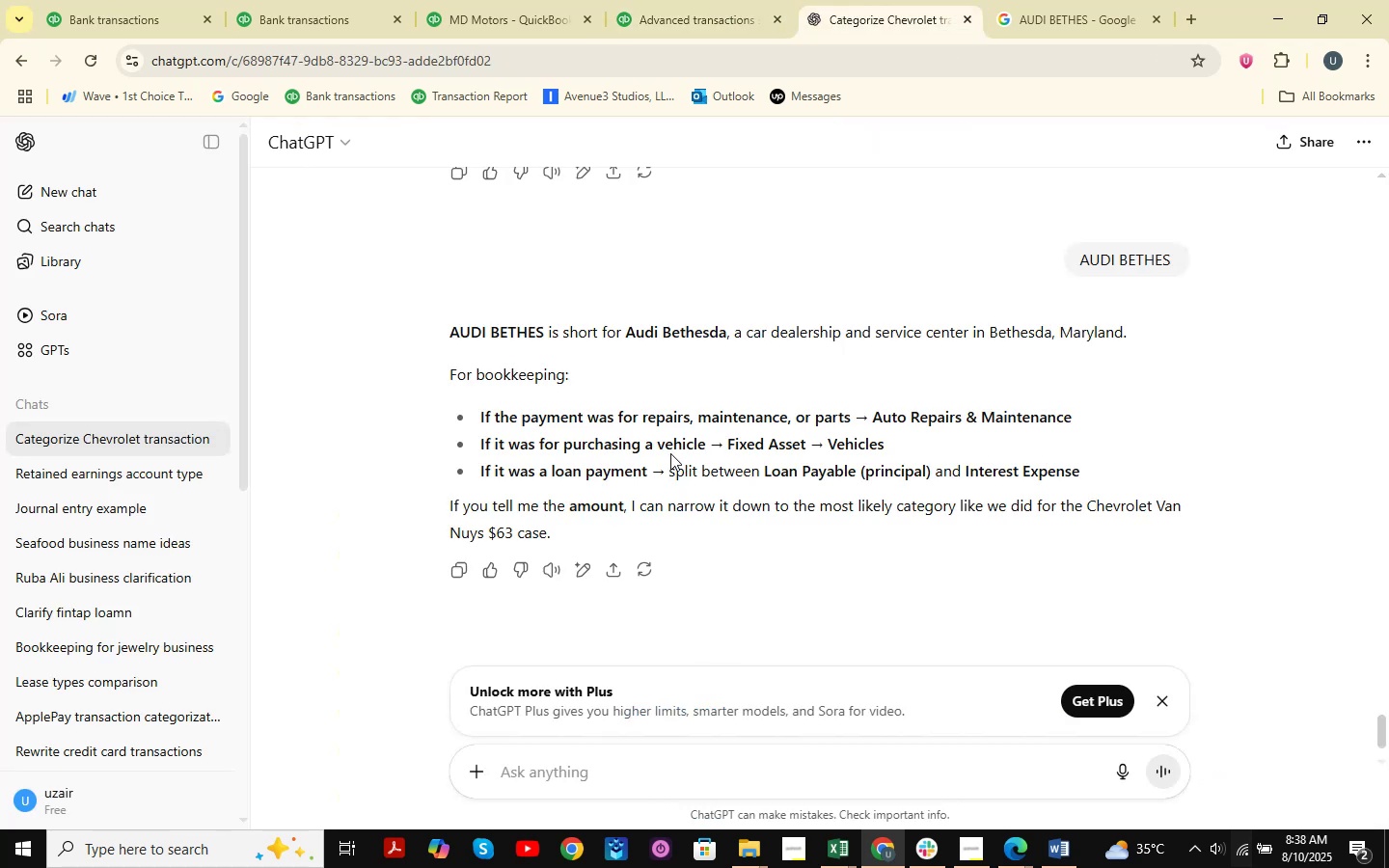 
left_click([674, 0])
 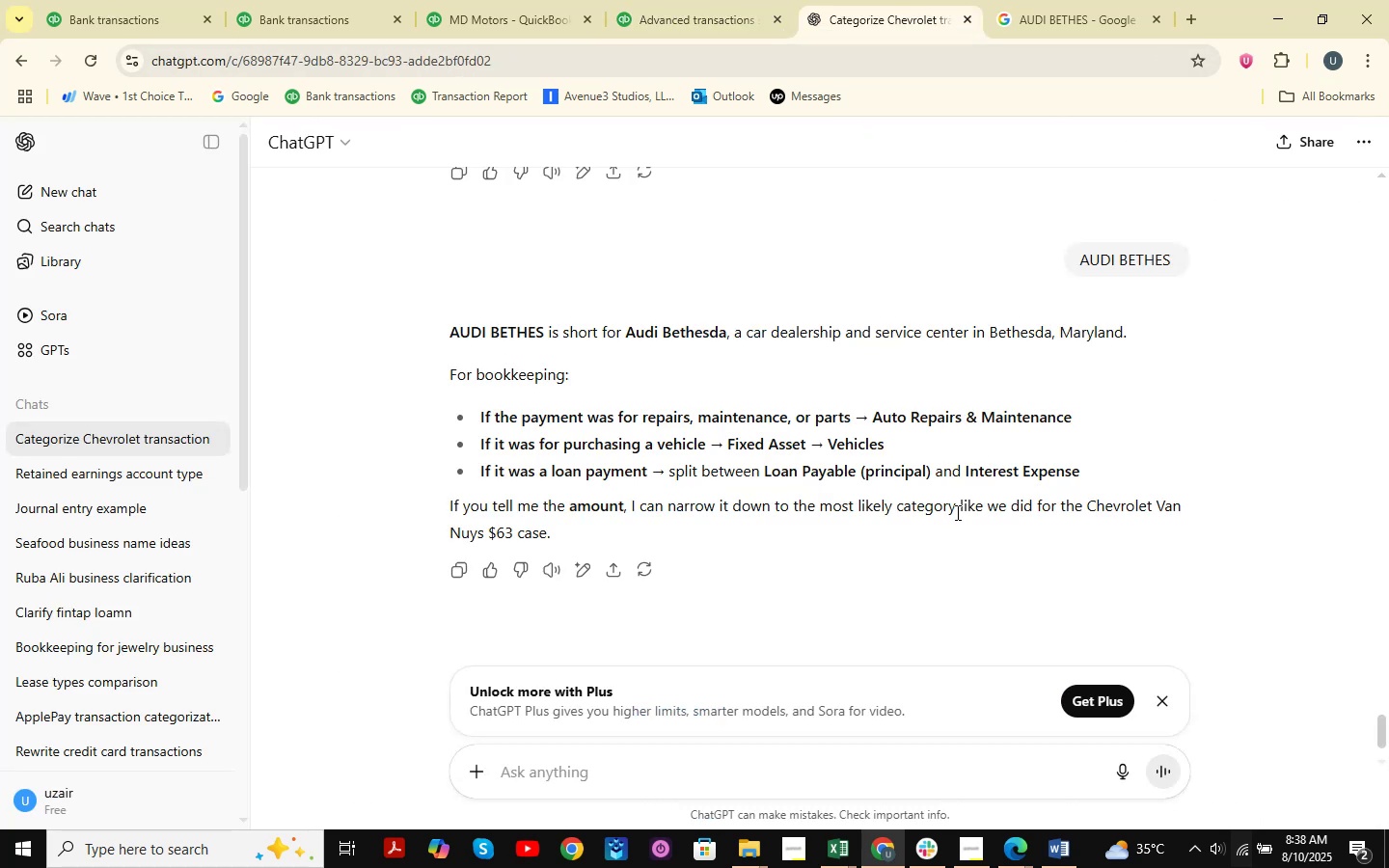 
scroll: coordinate [759, 662], scroll_direction: down, amount: 4.0
 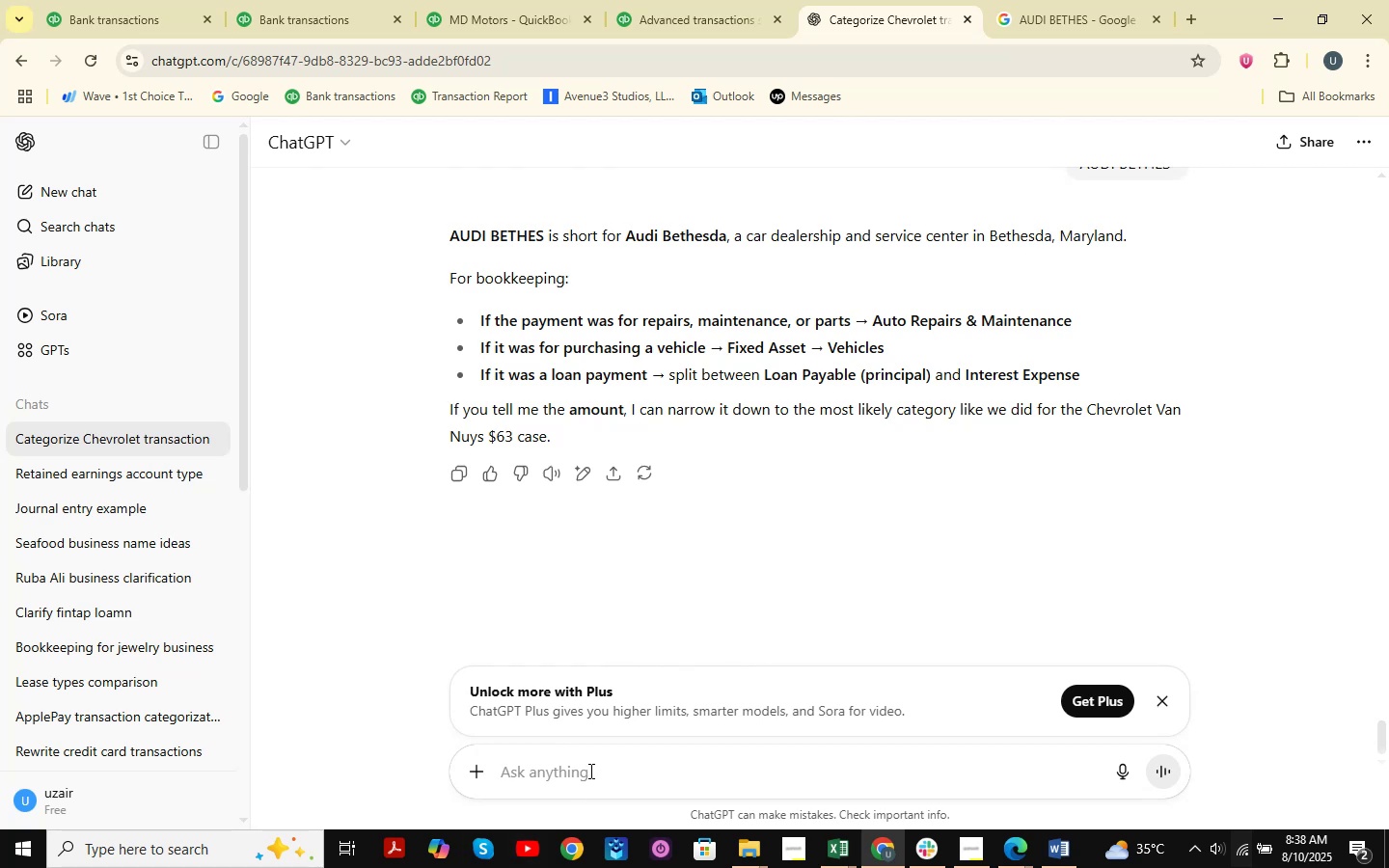 
left_click([591, 763])
 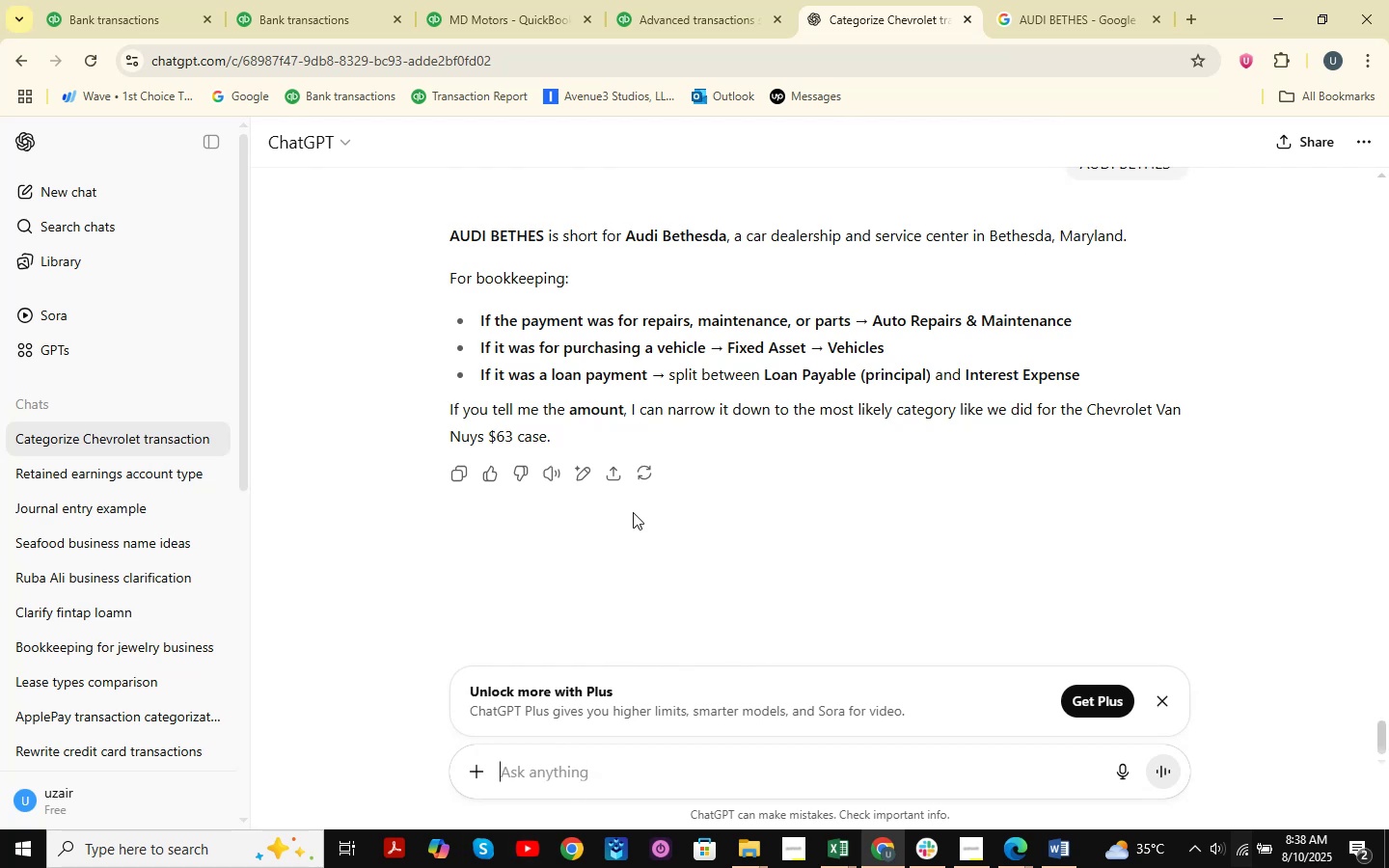 
key(Control+ControlLeft)
 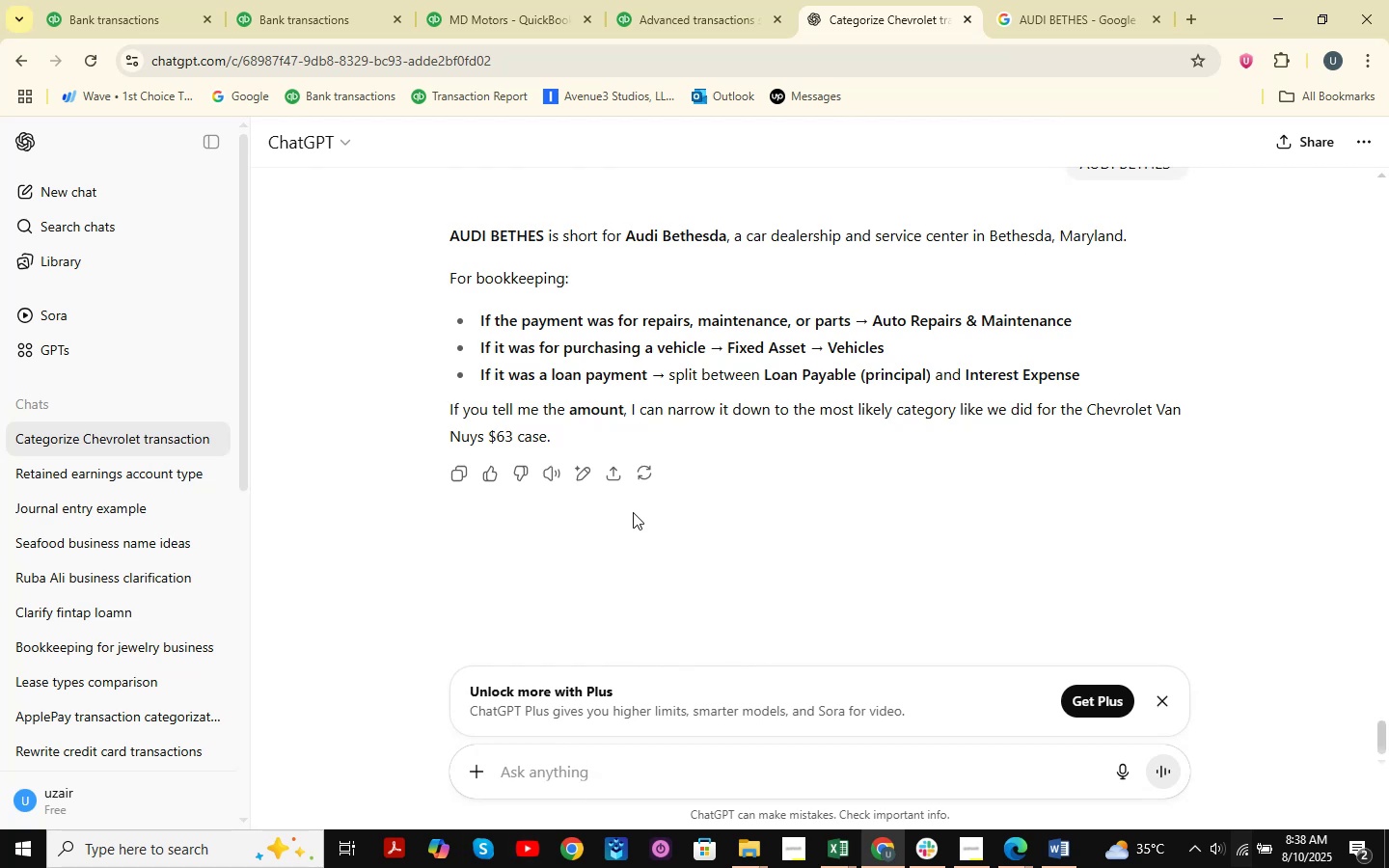 
key(Control+V)
 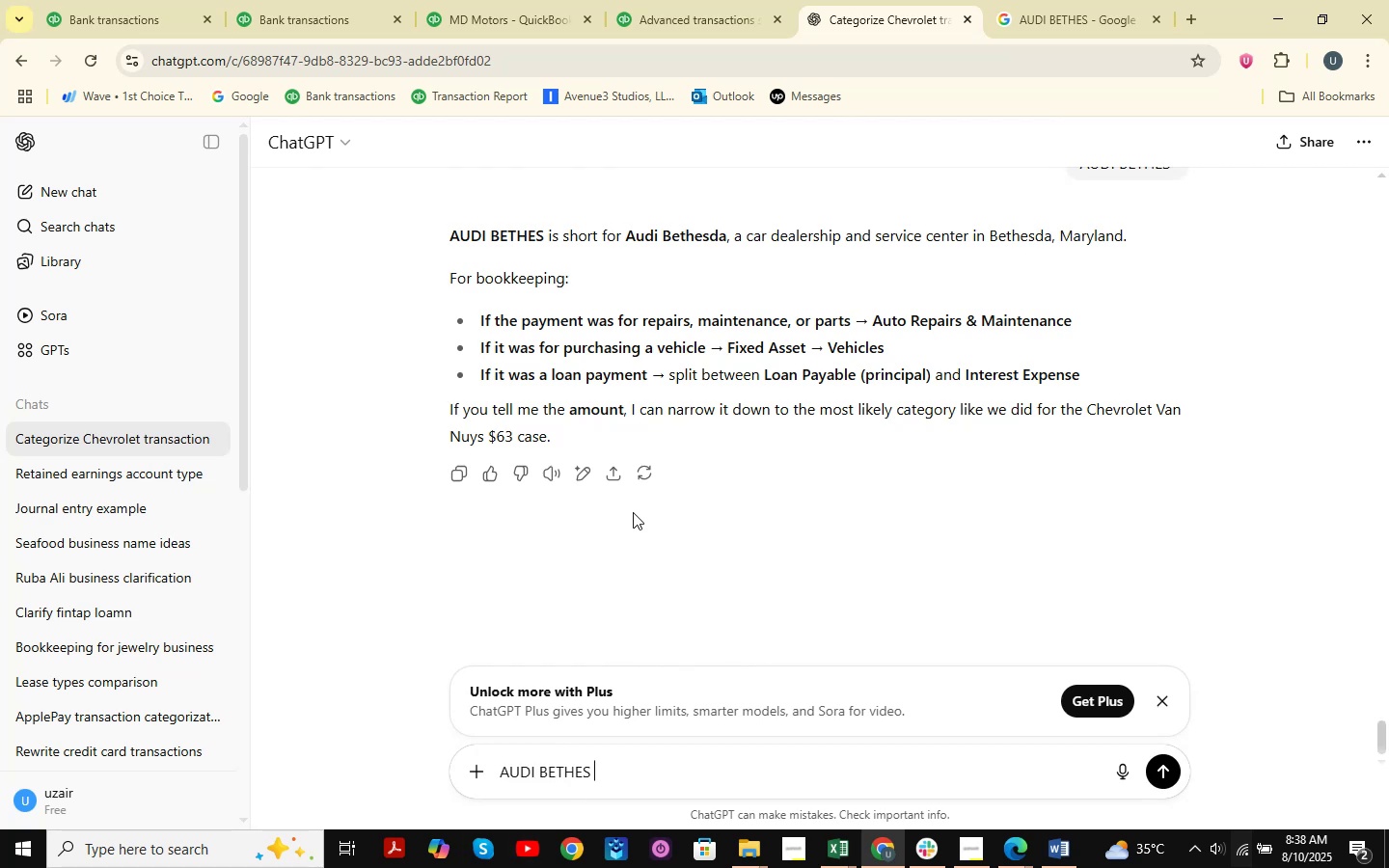 
key(NumpadEnter)
 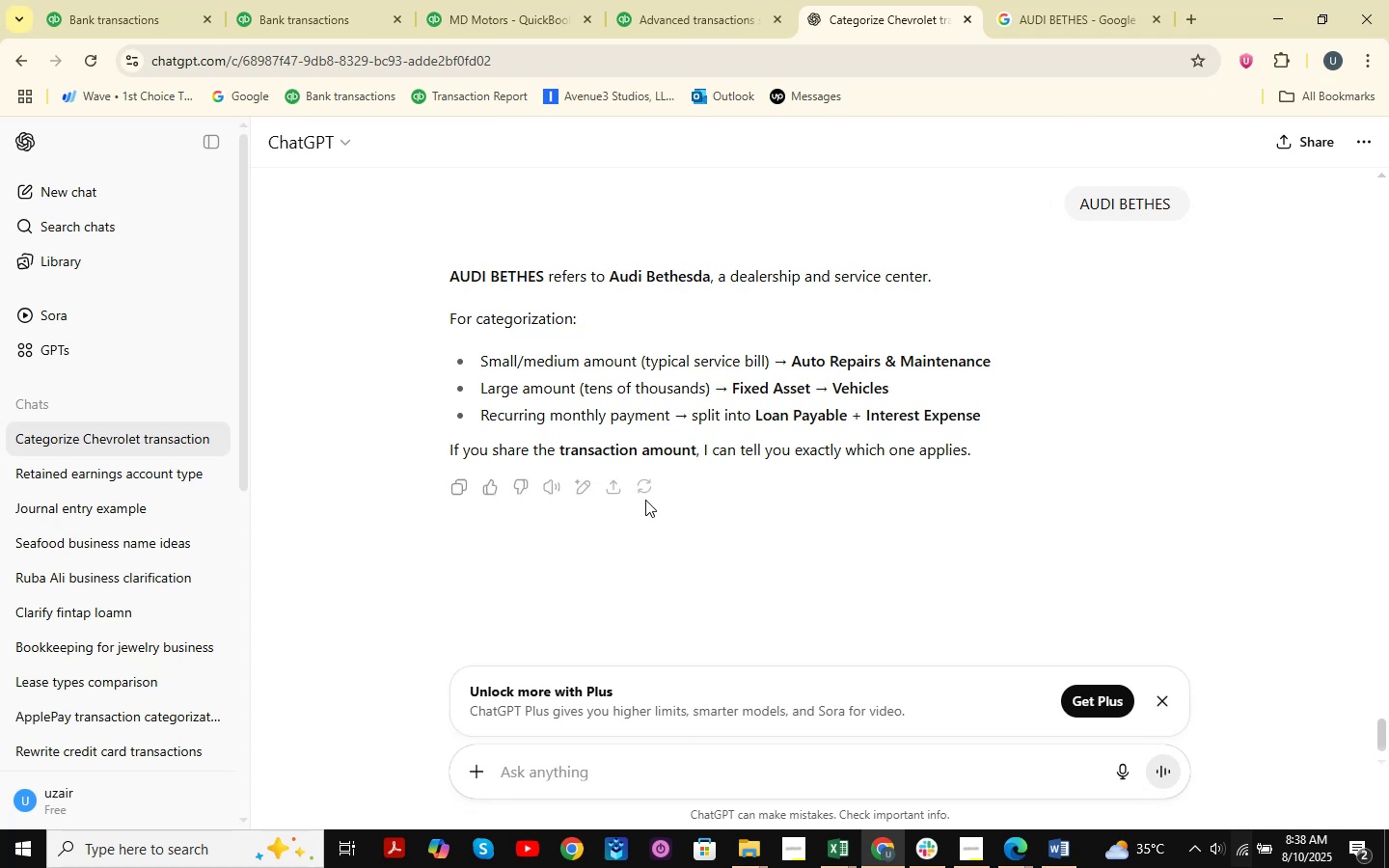 
wait(9.09)
 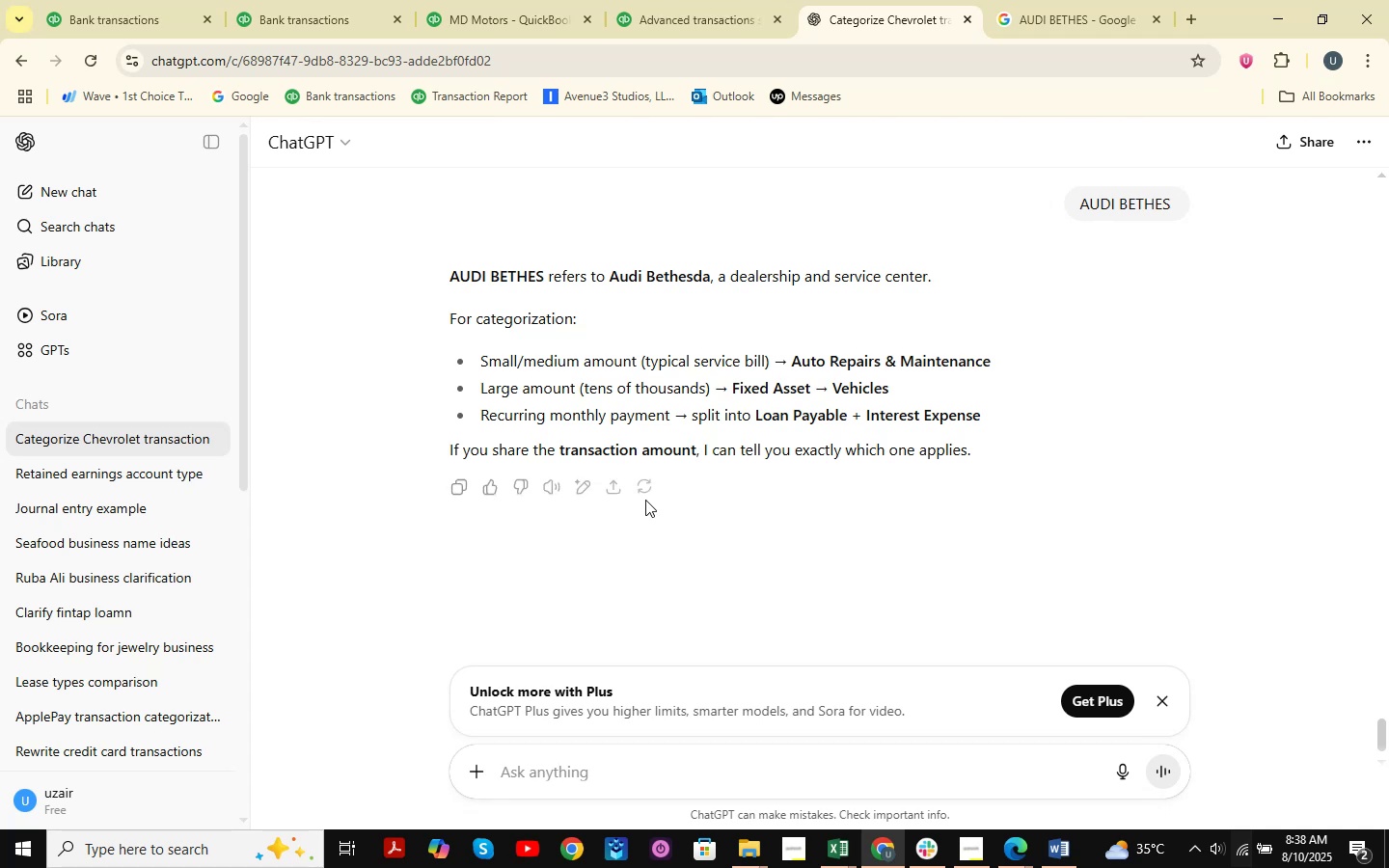 
scroll: coordinate [830, 423], scroll_direction: down, amount: 3.0
 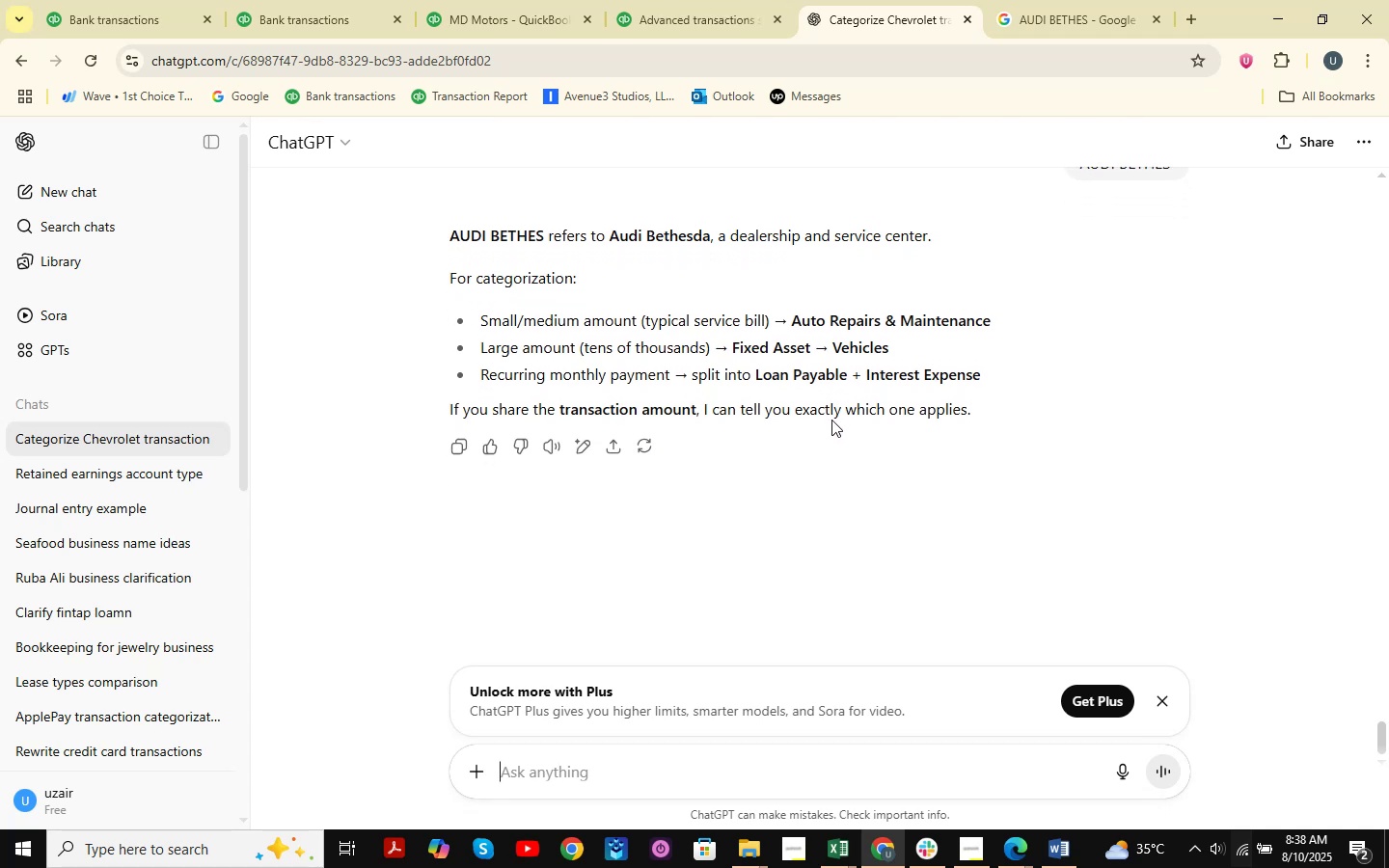 
scroll: coordinate [831, 420], scroll_direction: up, amount: 1.0
 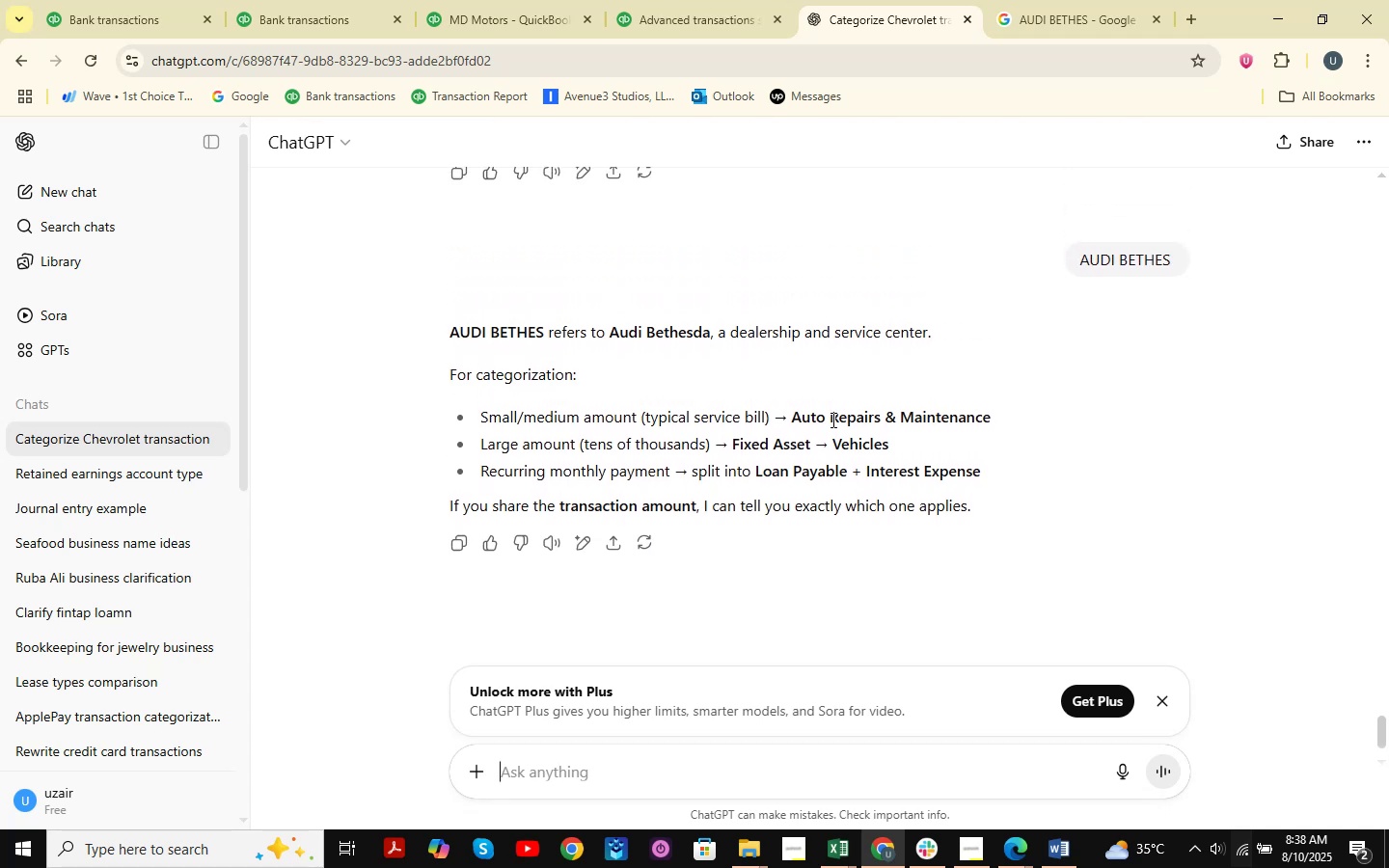 
scroll: coordinate [831, 420], scroll_direction: down, amount: 2.0
 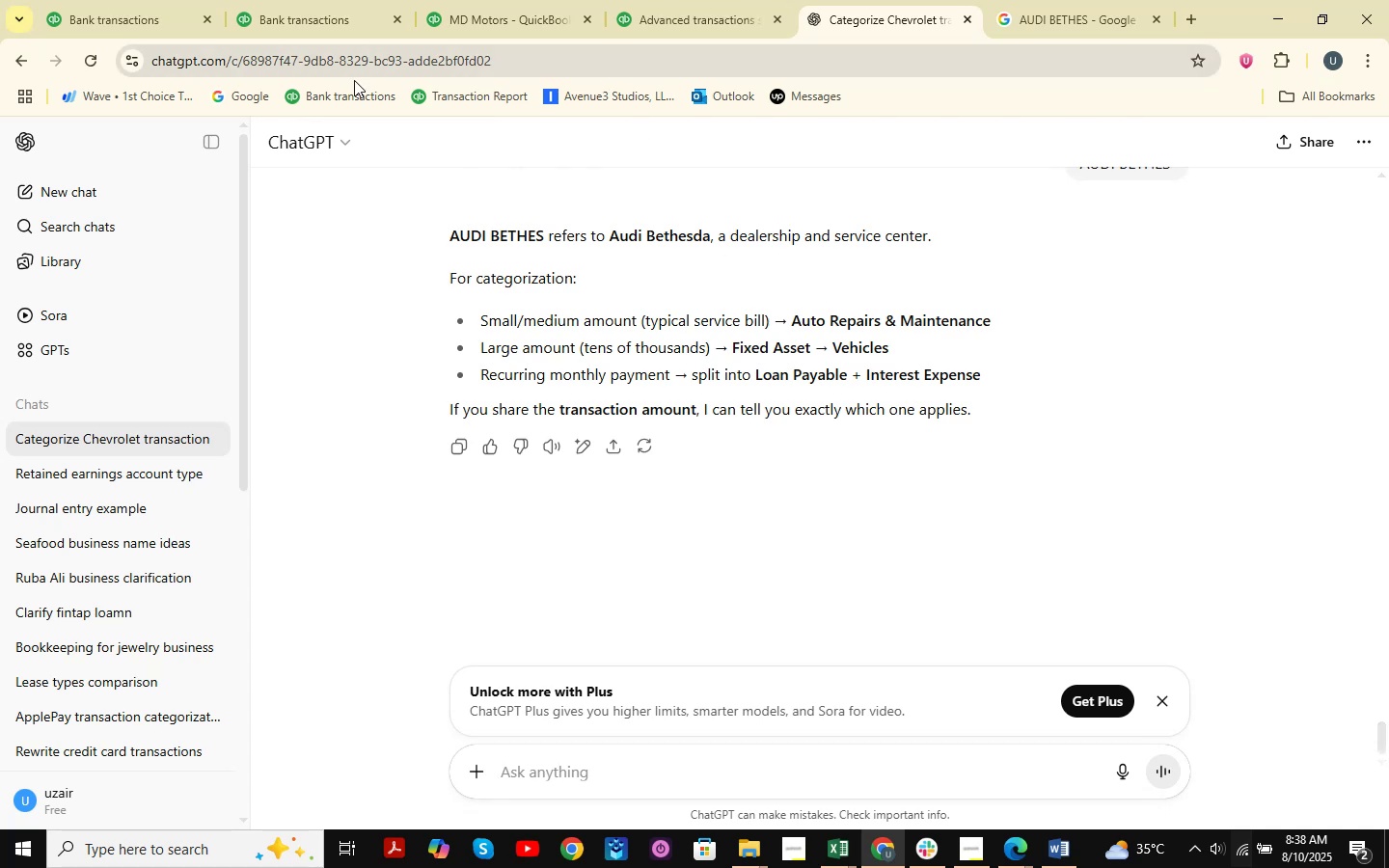 
left_click([316, 0])
 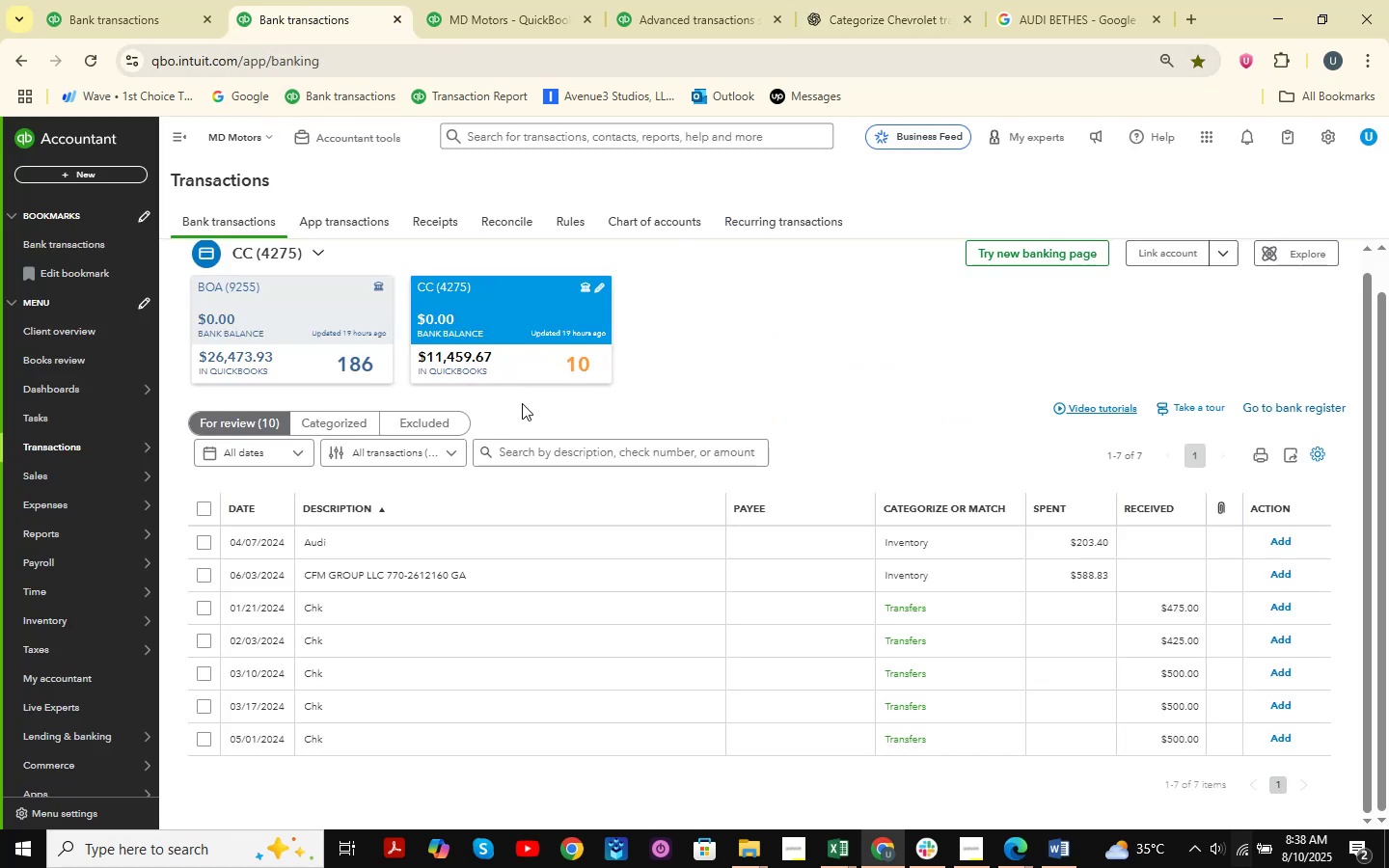 
left_click([484, 0])
 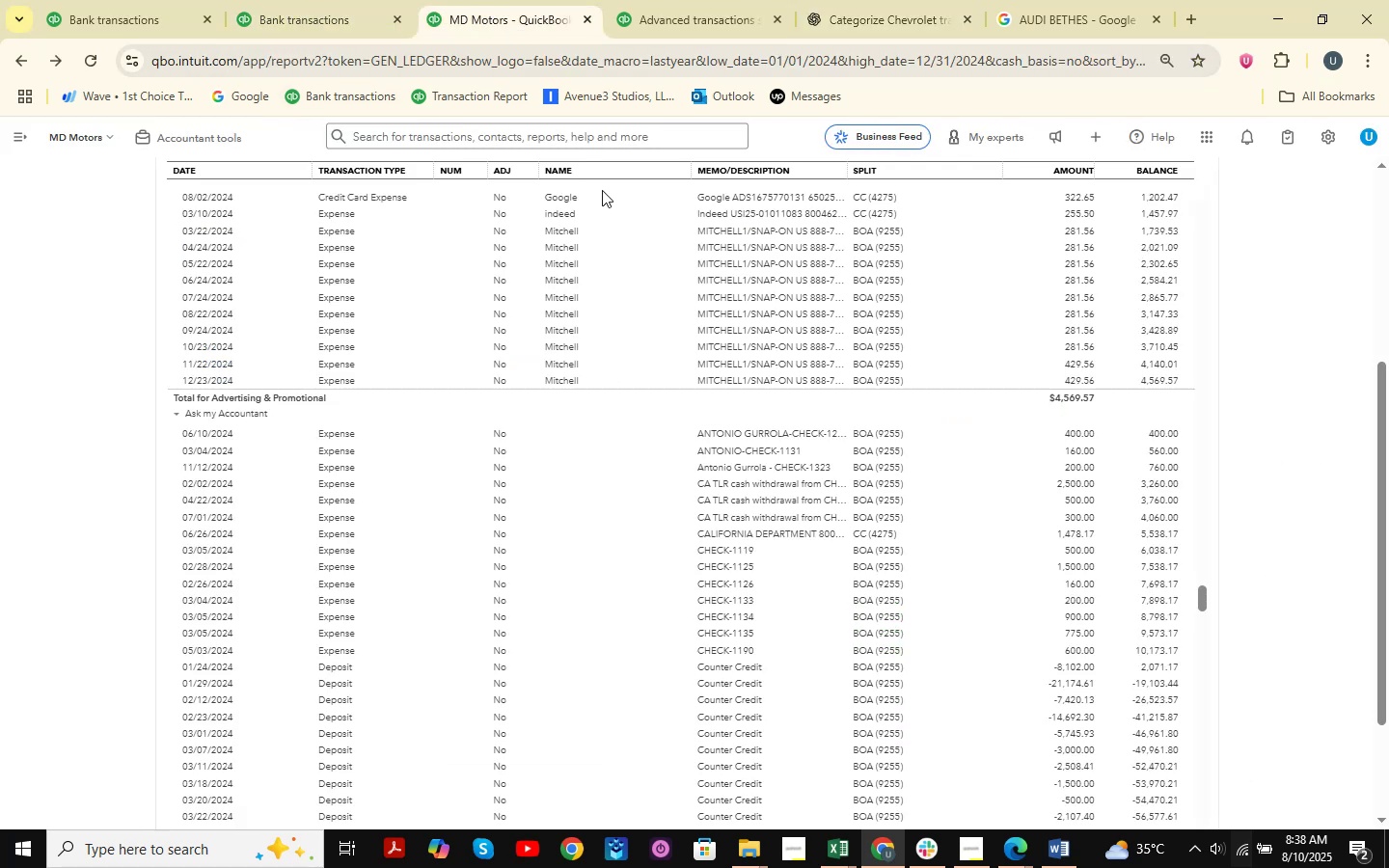 
left_click([690, 0])
 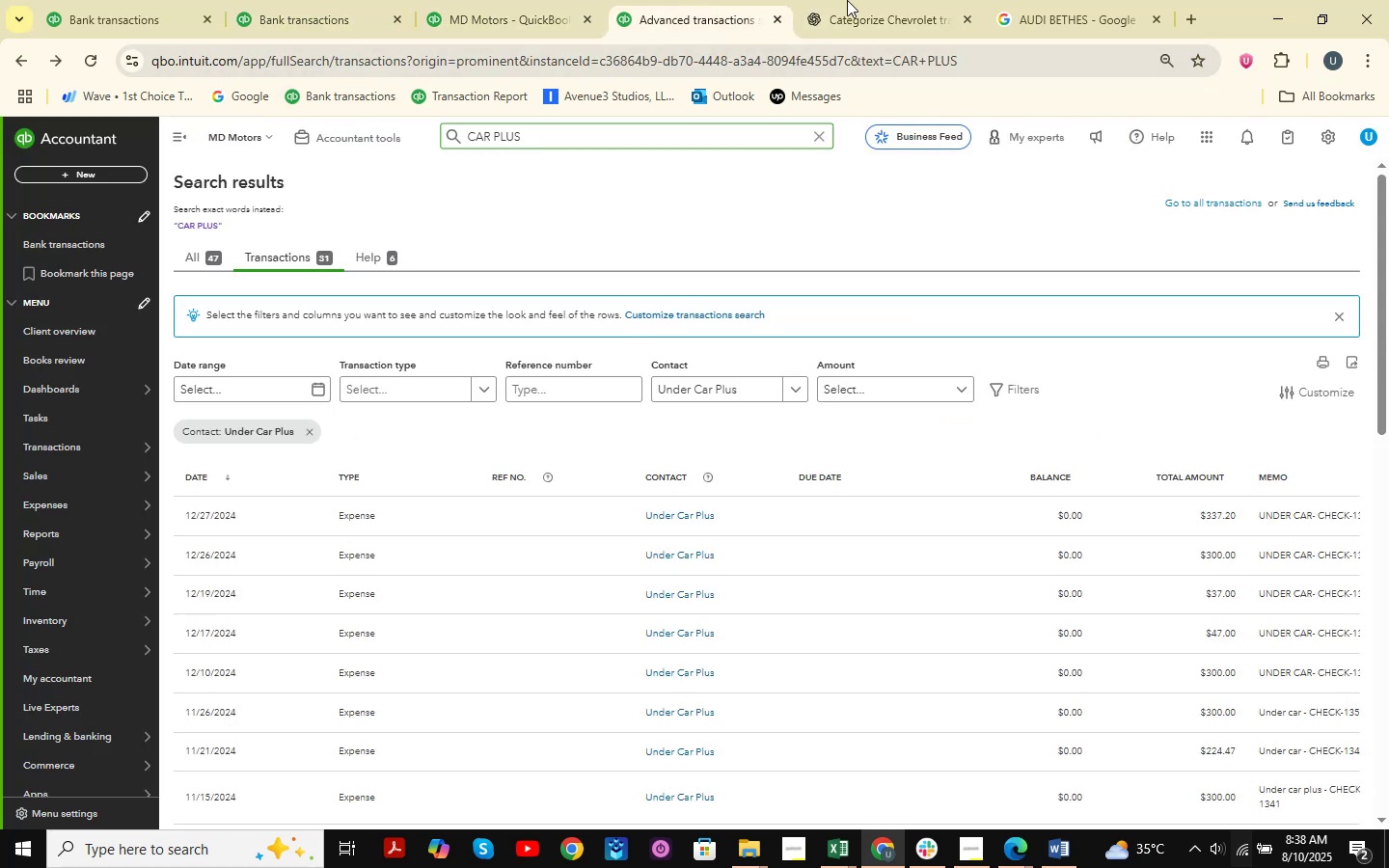 
left_click([850, 0])
 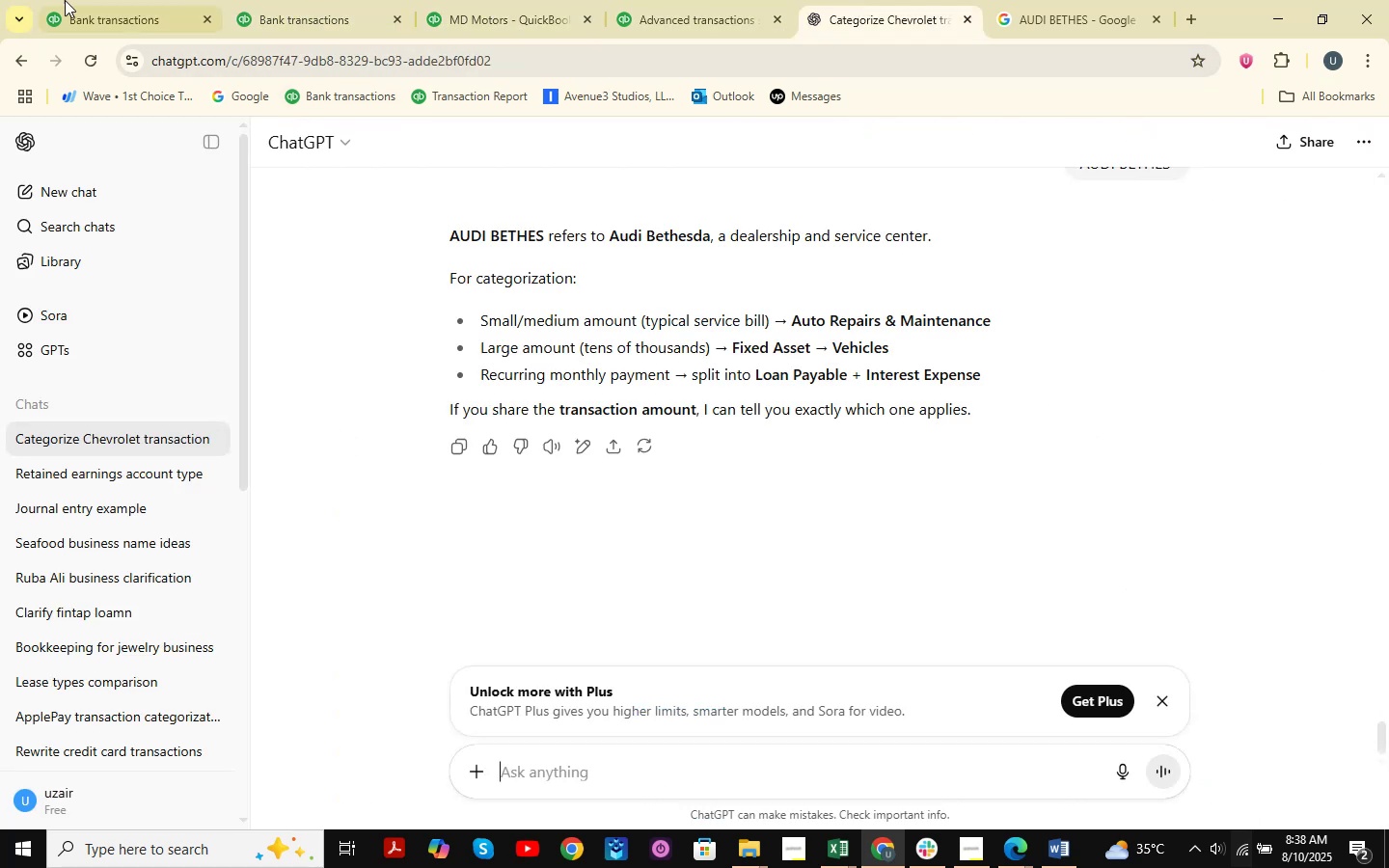 
left_click([60, 0])
 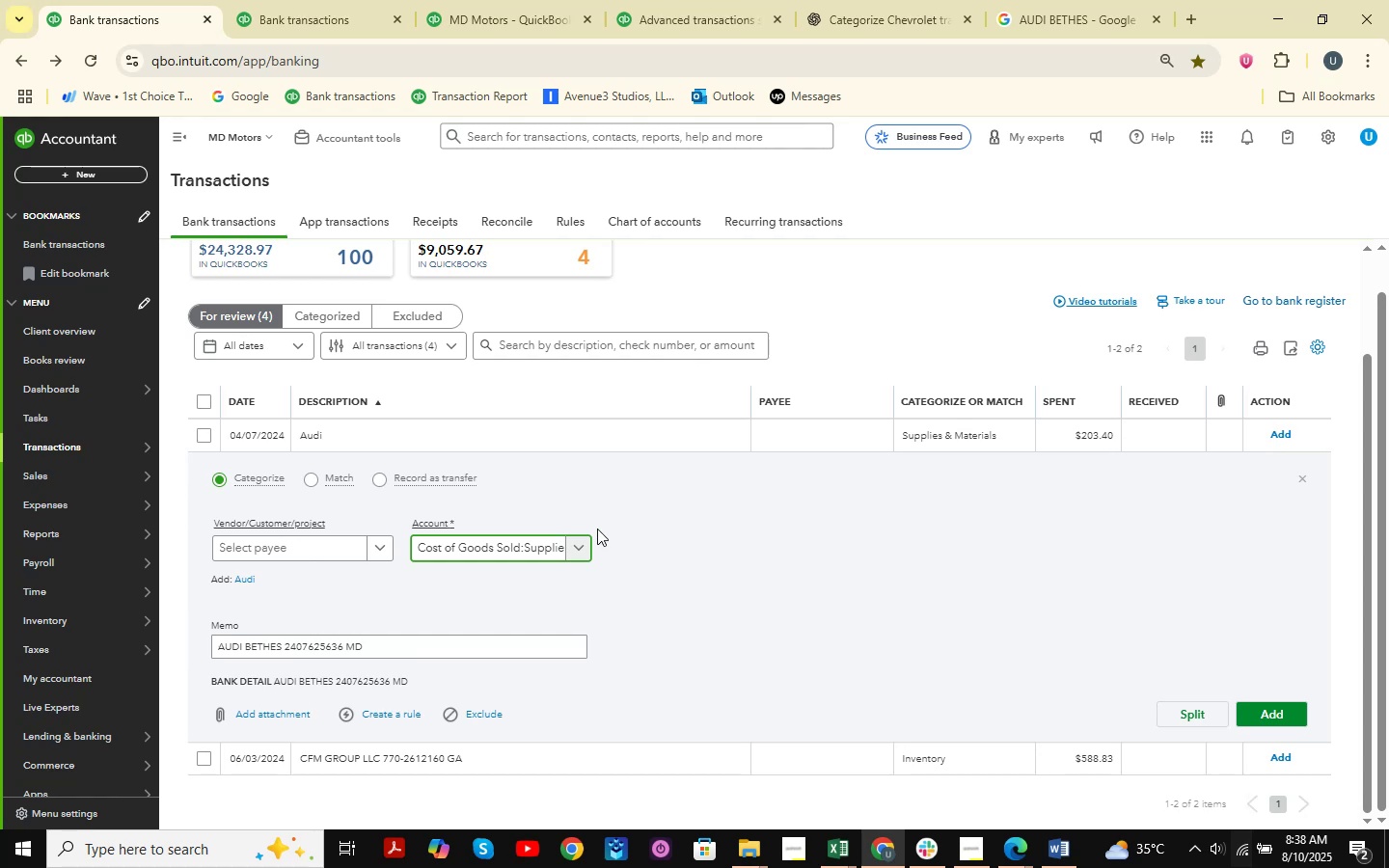 
wait(26.42)
 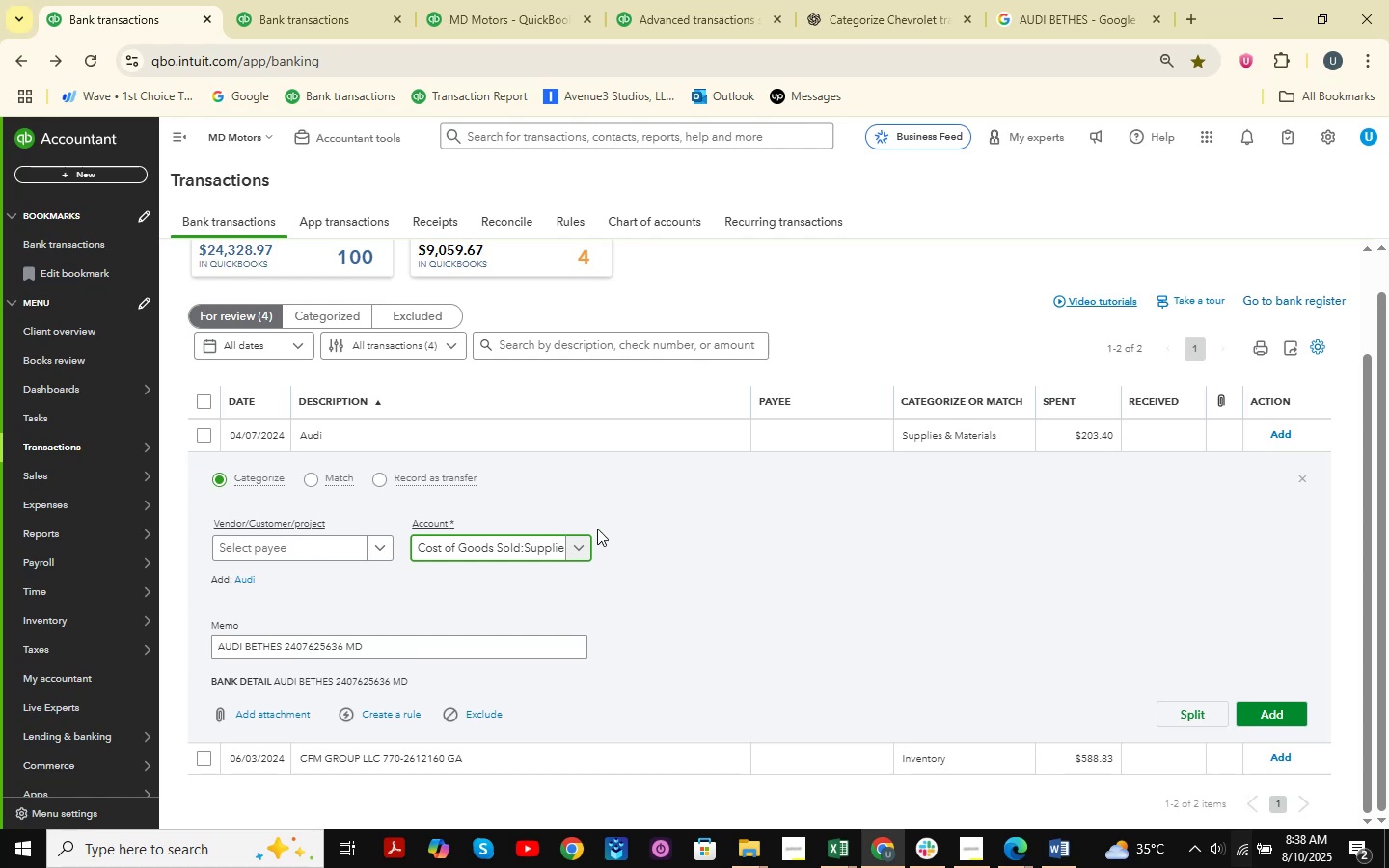 
left_click([581, 542])
 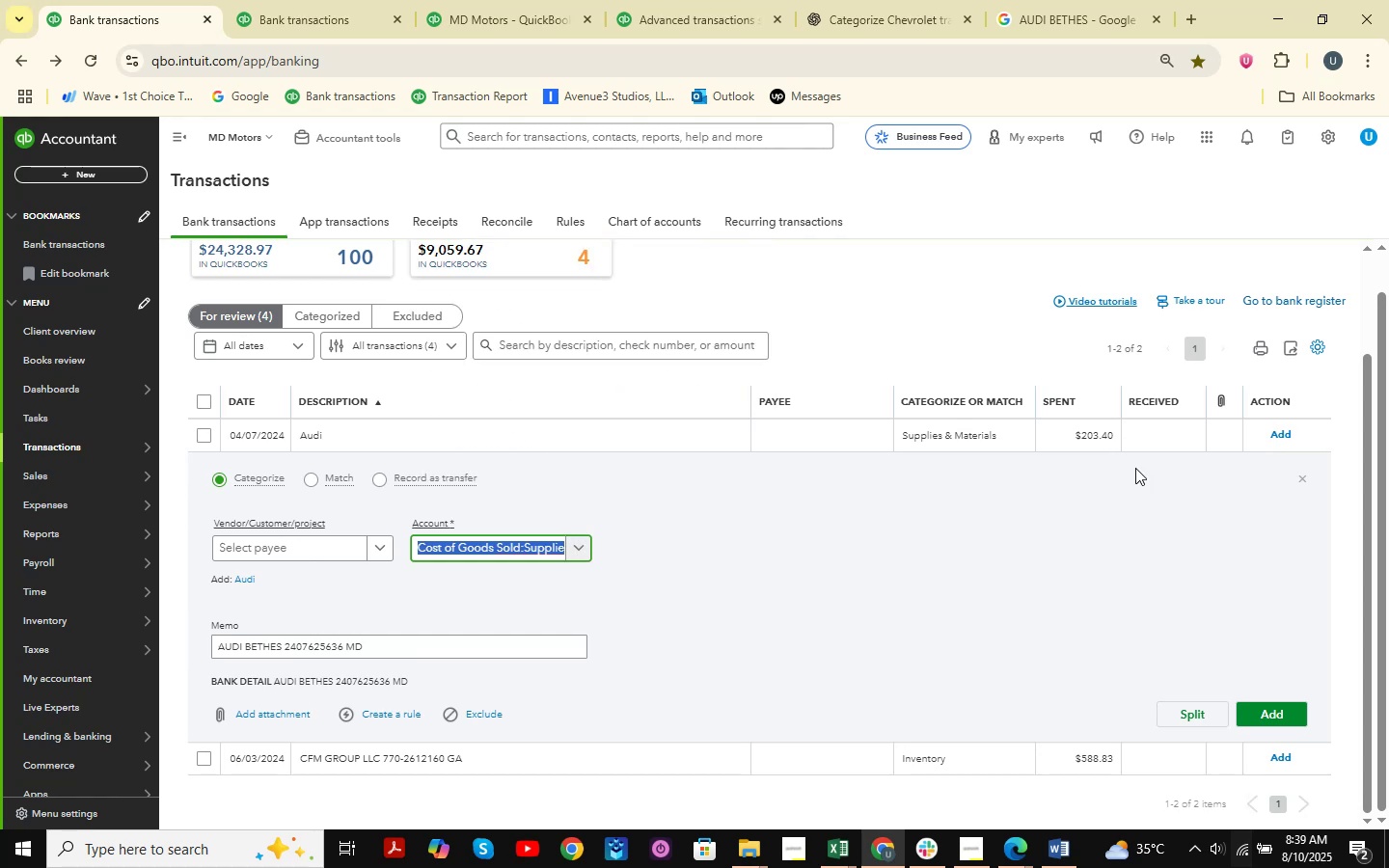 
scroll: coordinate [1147, 467], scroll_direction: down, amount: 3.0
 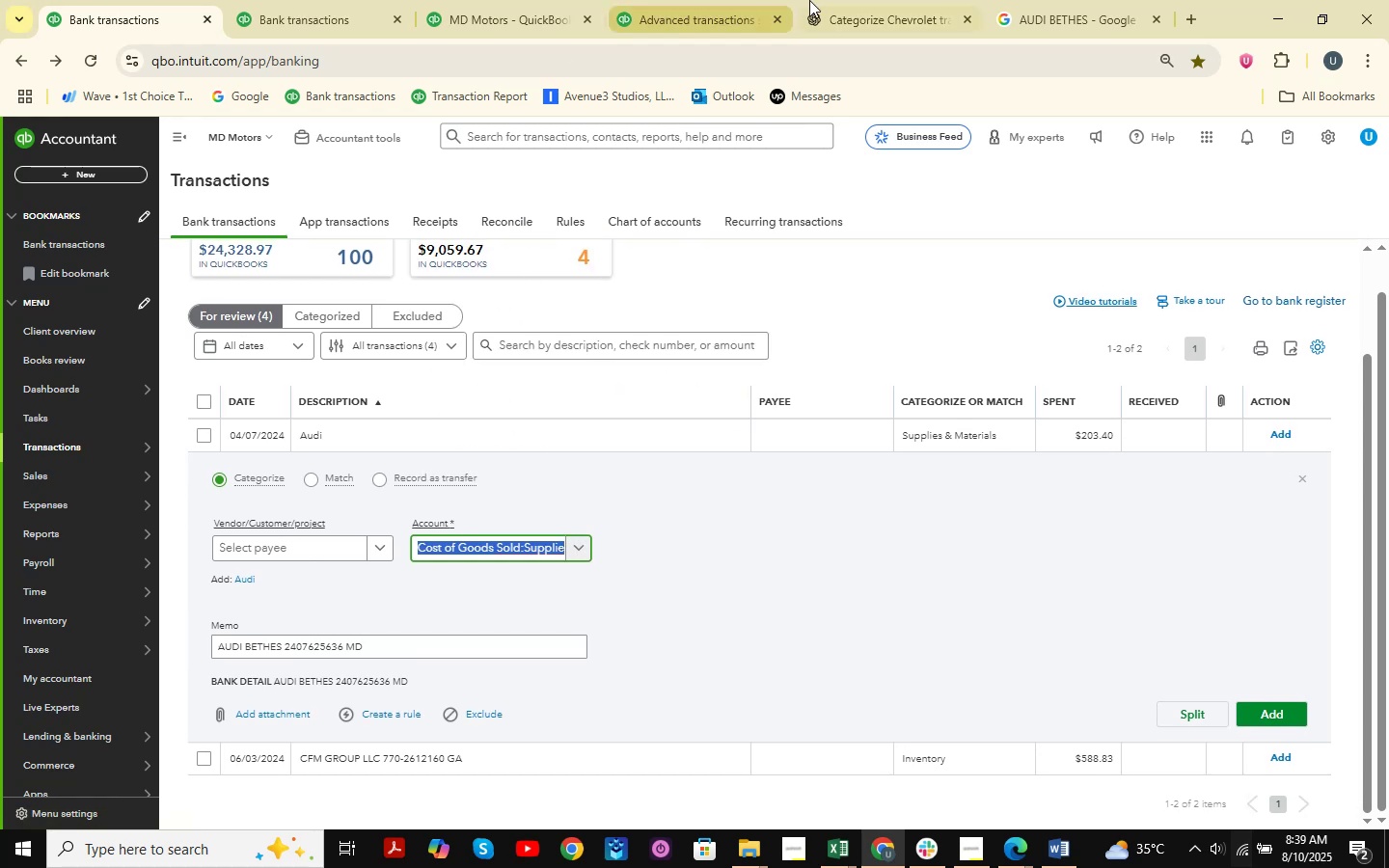 
left_click([864, 0])
 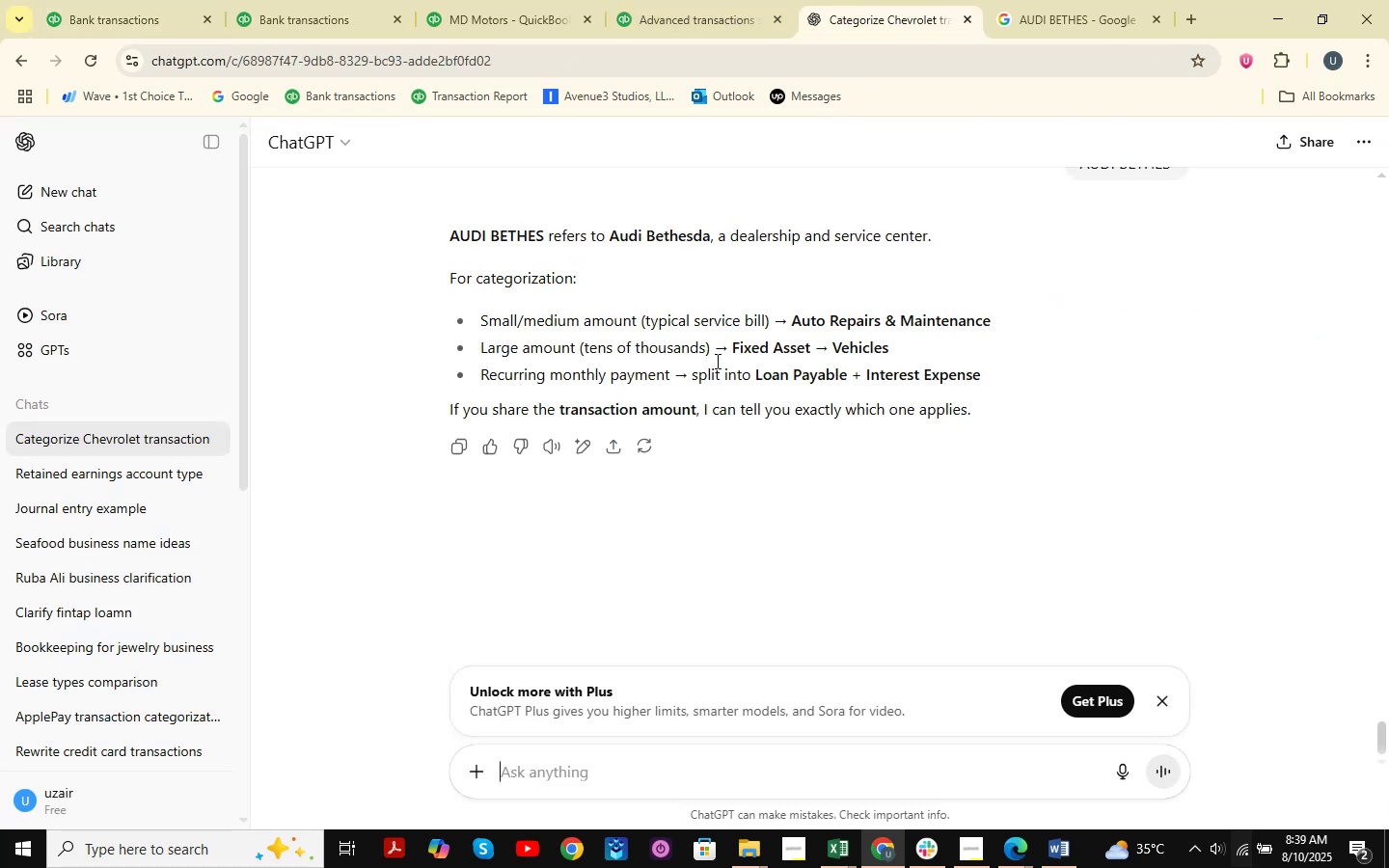 
left_click([109, 0])
 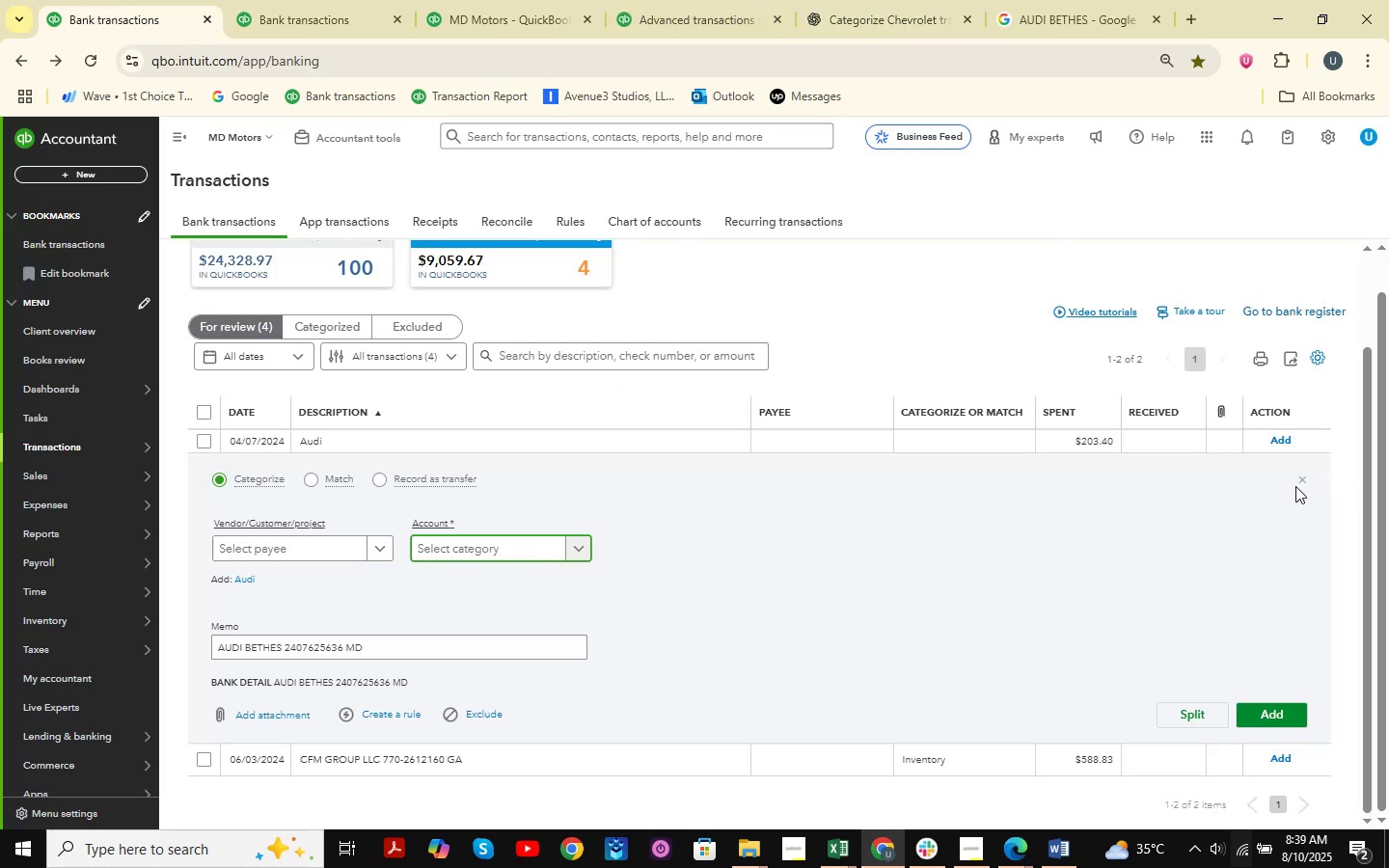 
double_click([1309, 476])
 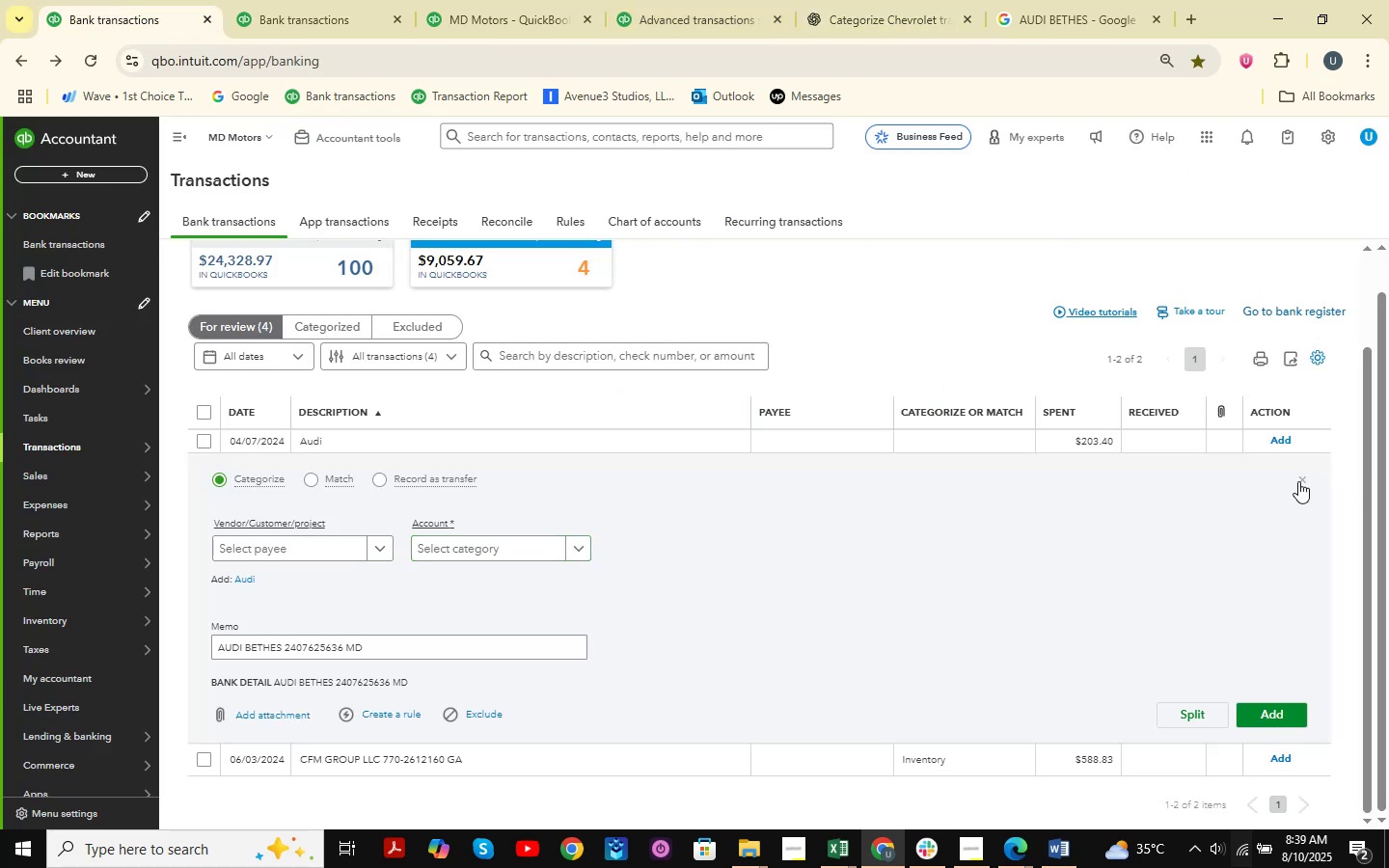 
left_click([1298, 481])
 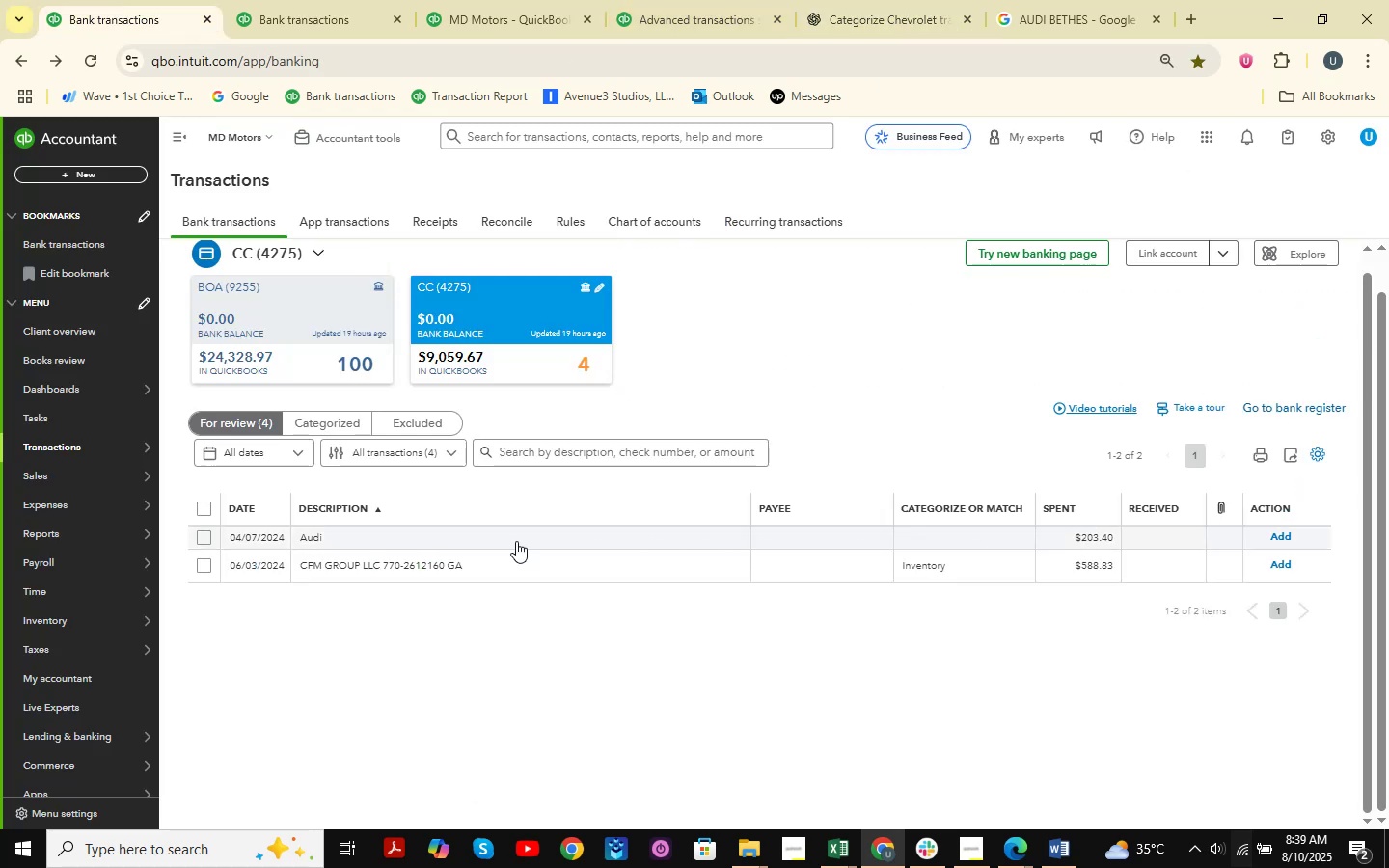 
left_click([412, 545])
 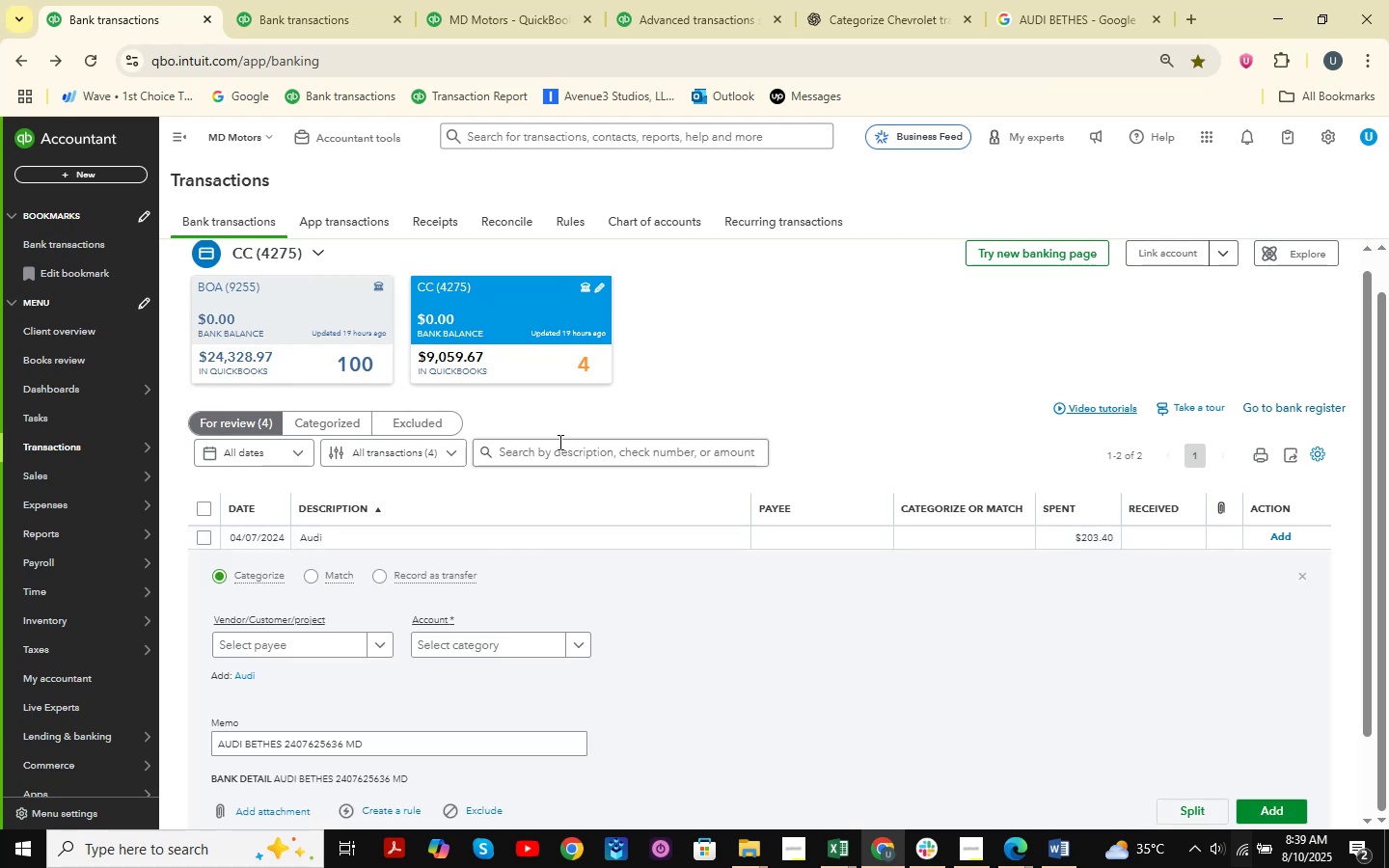 
scroll: coordinate [558, 442], scroll_direction: down, amount: 2.0
 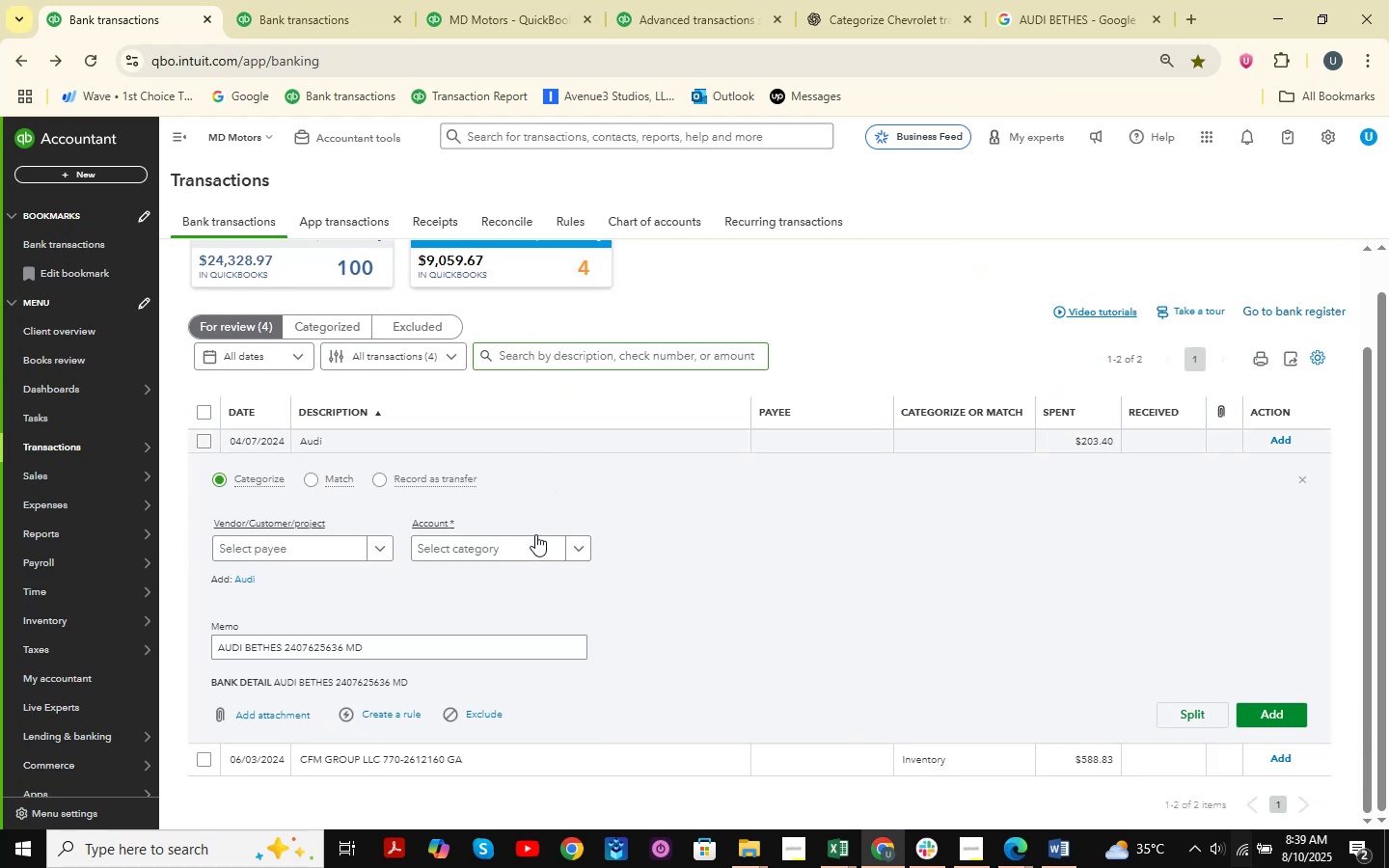 
left_click([498, 552])
 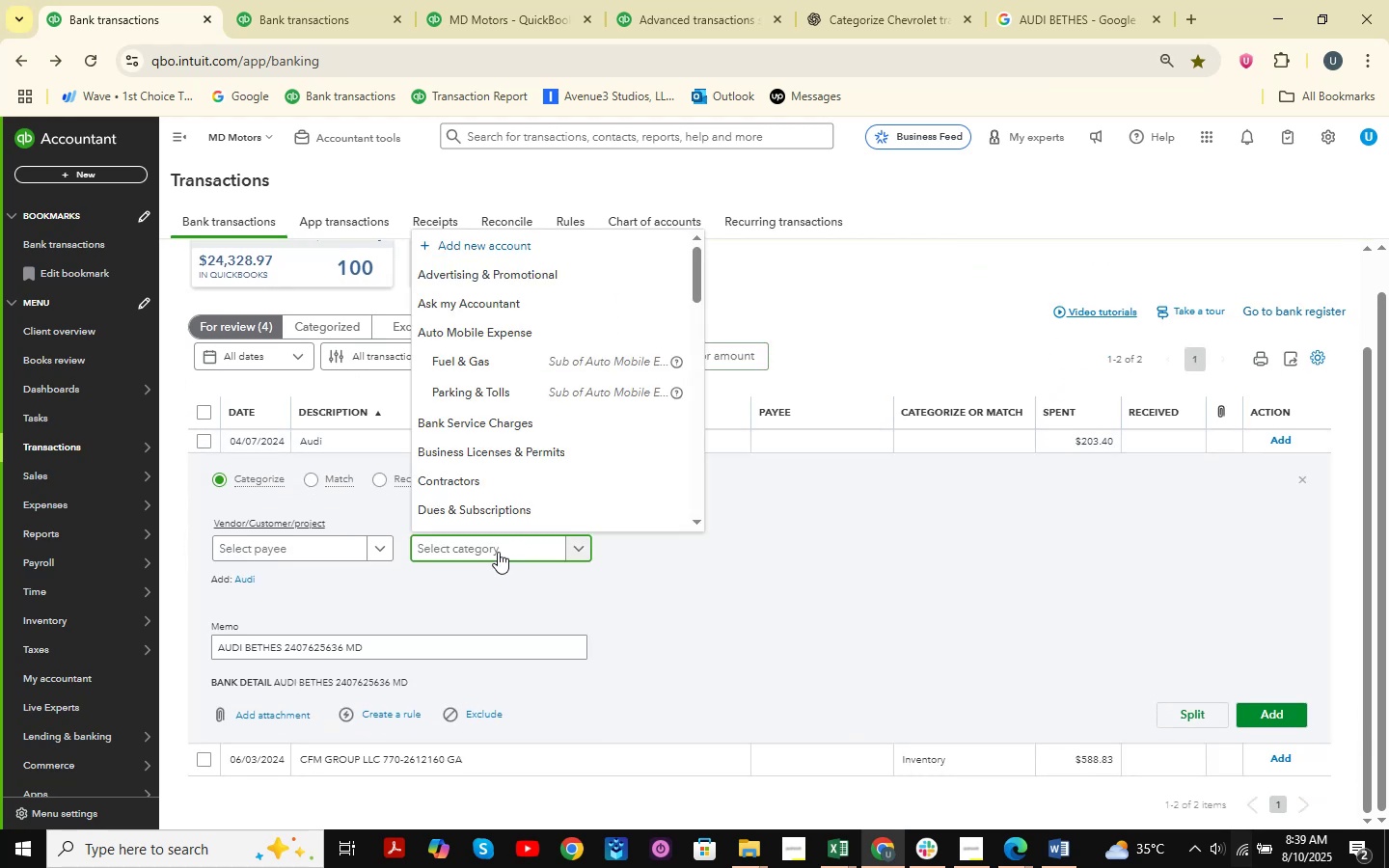 
type(supplies )
 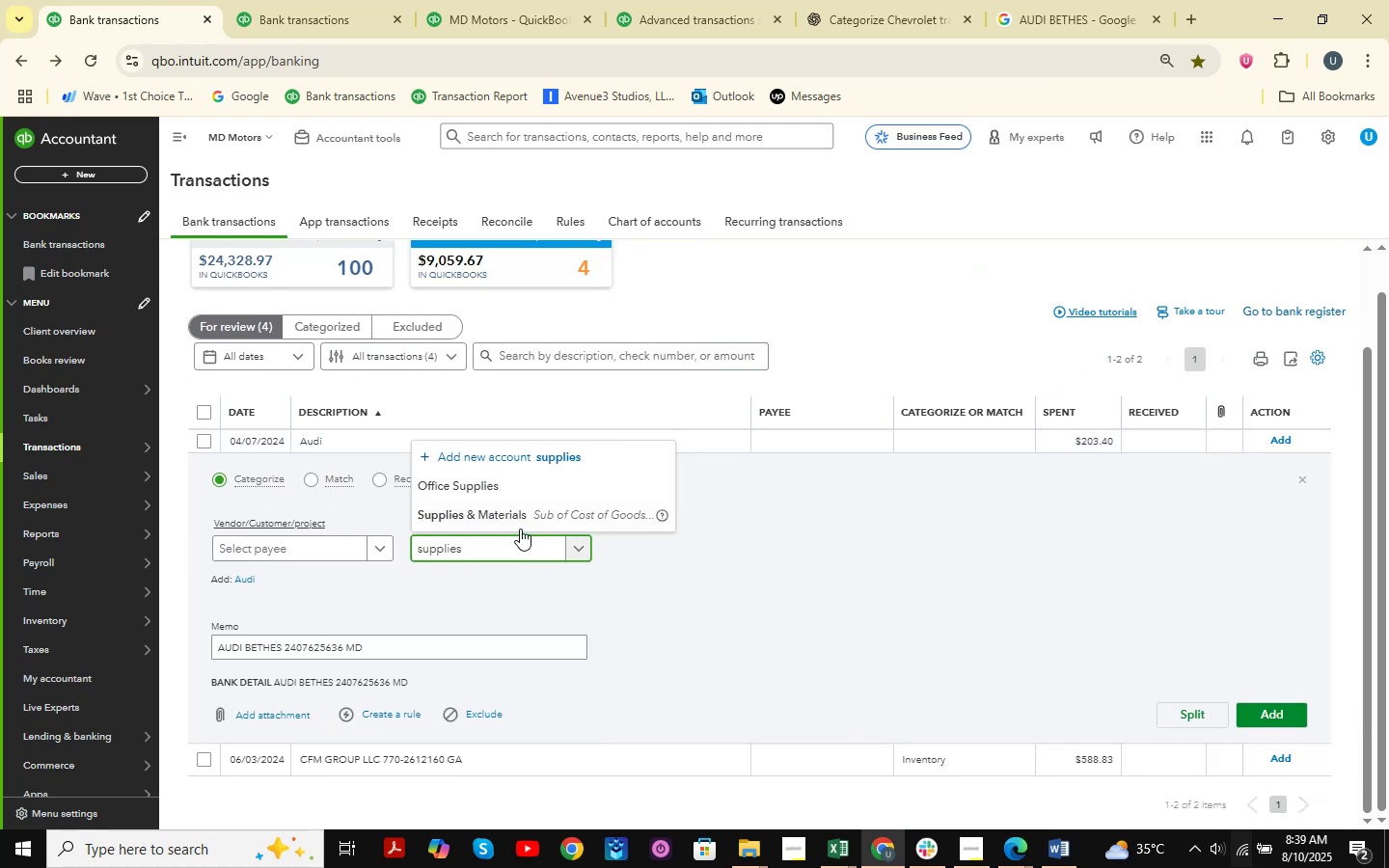 
left_click([548, 523])
 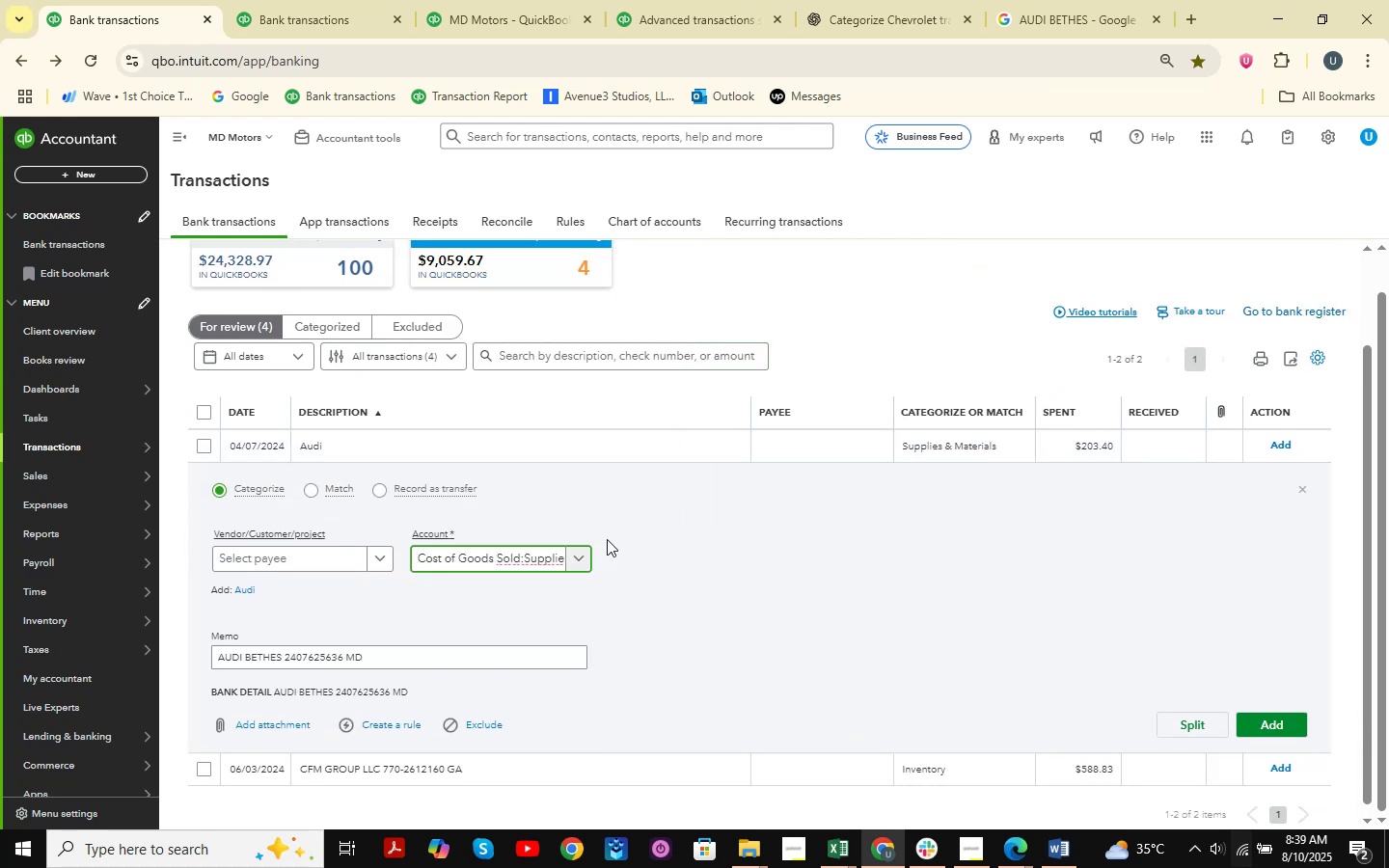 
left_click([478, 552])
 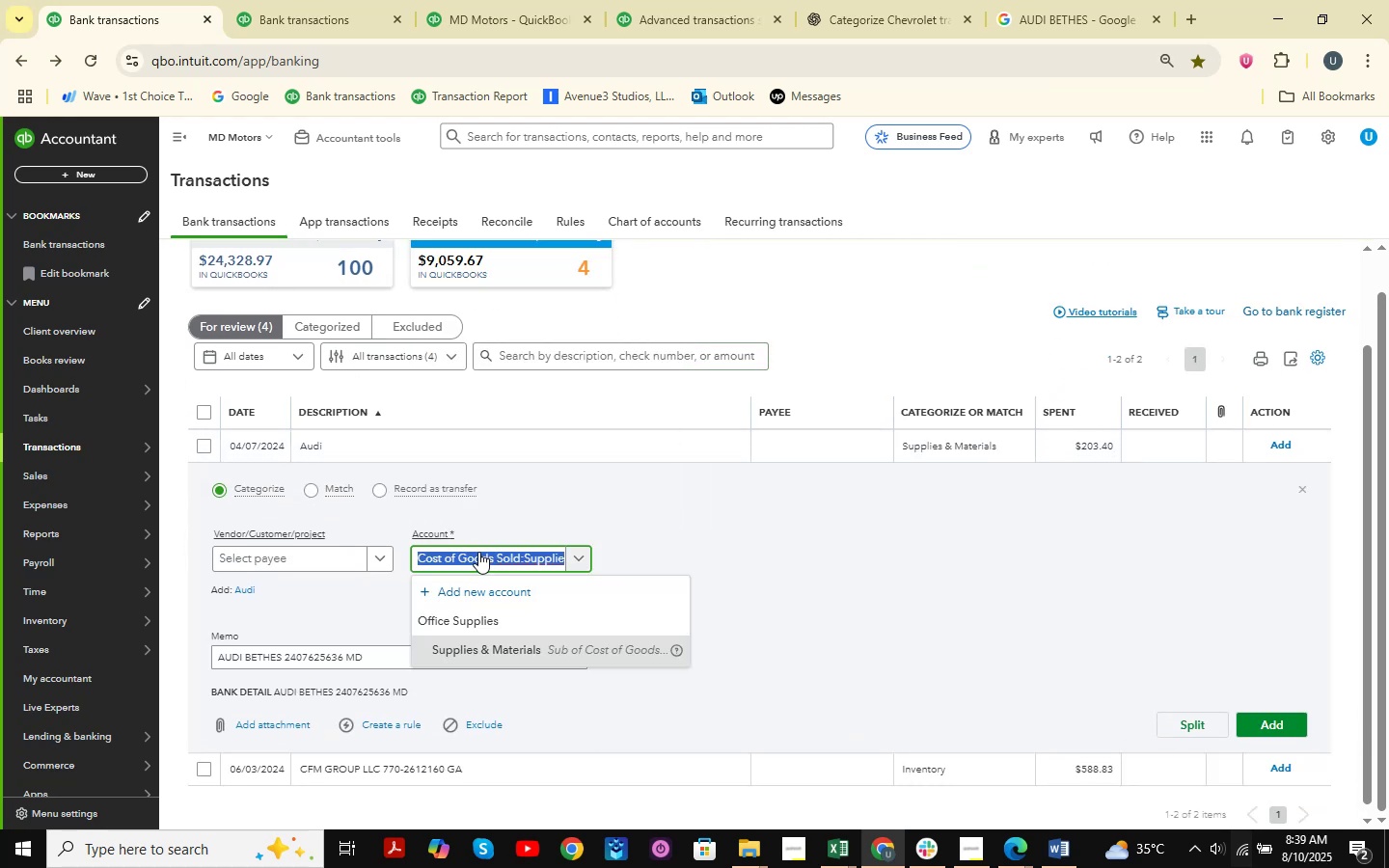 
type(cost )
 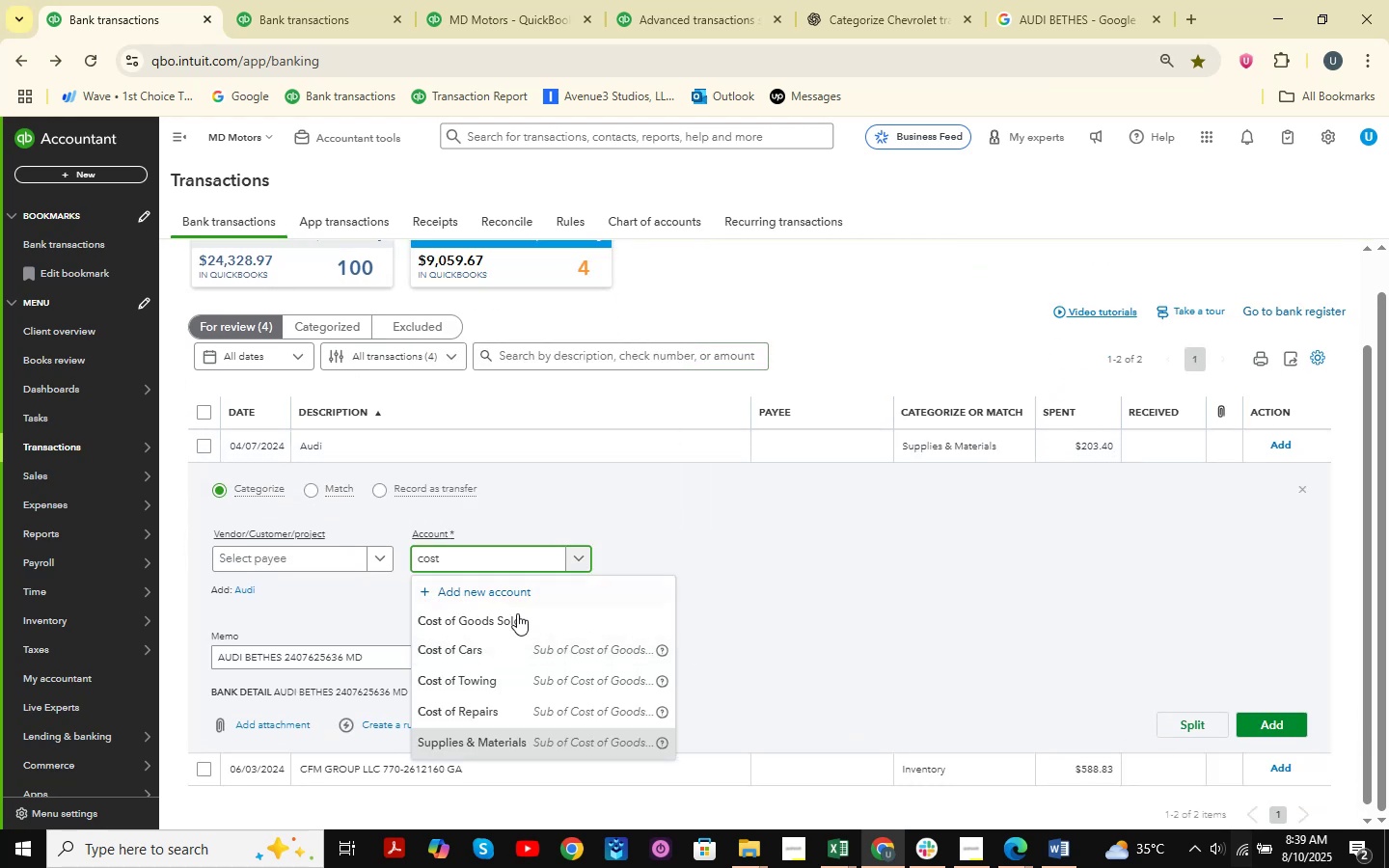 
left_click([511, 639])
 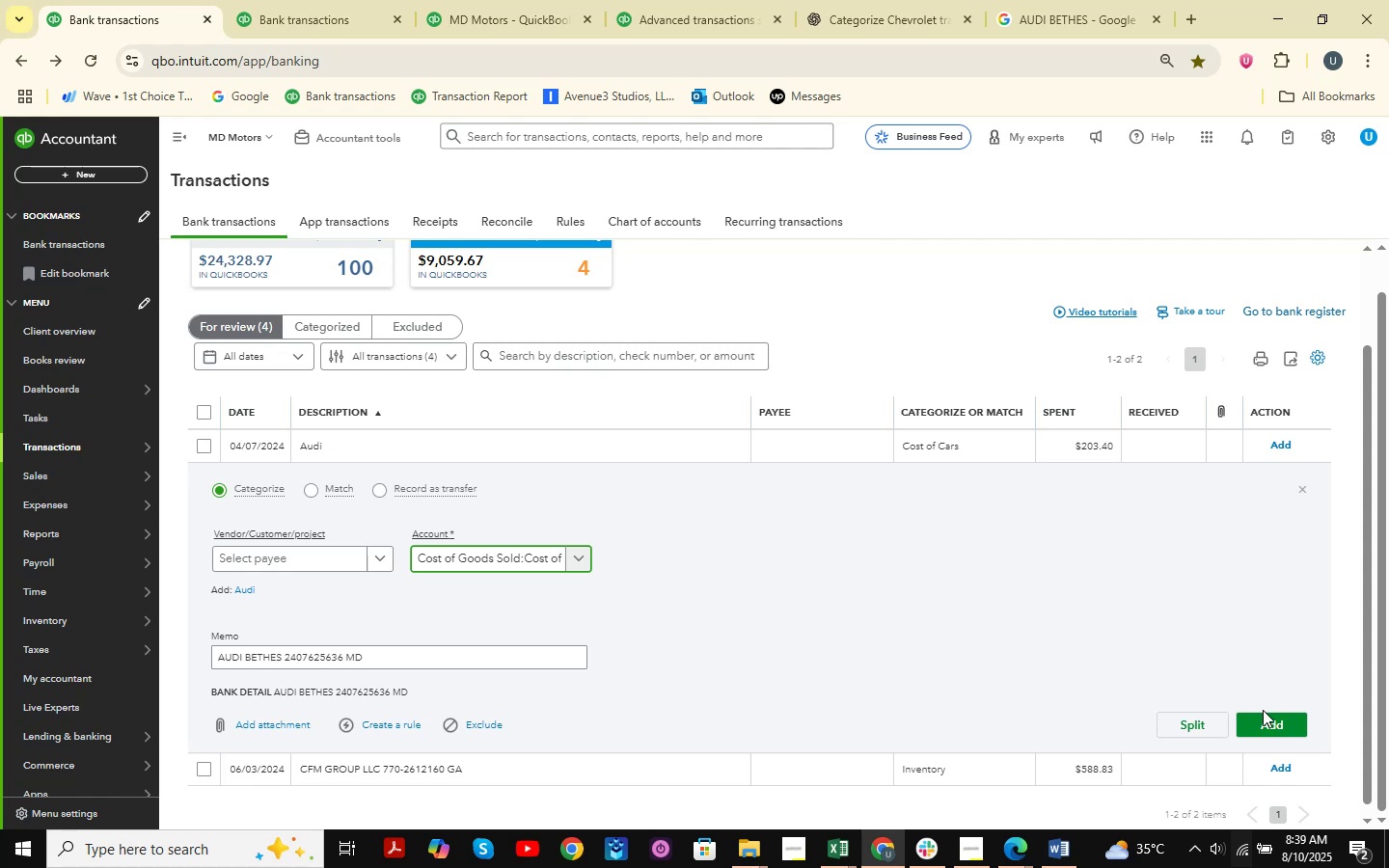 
double_click([1284, 725])
 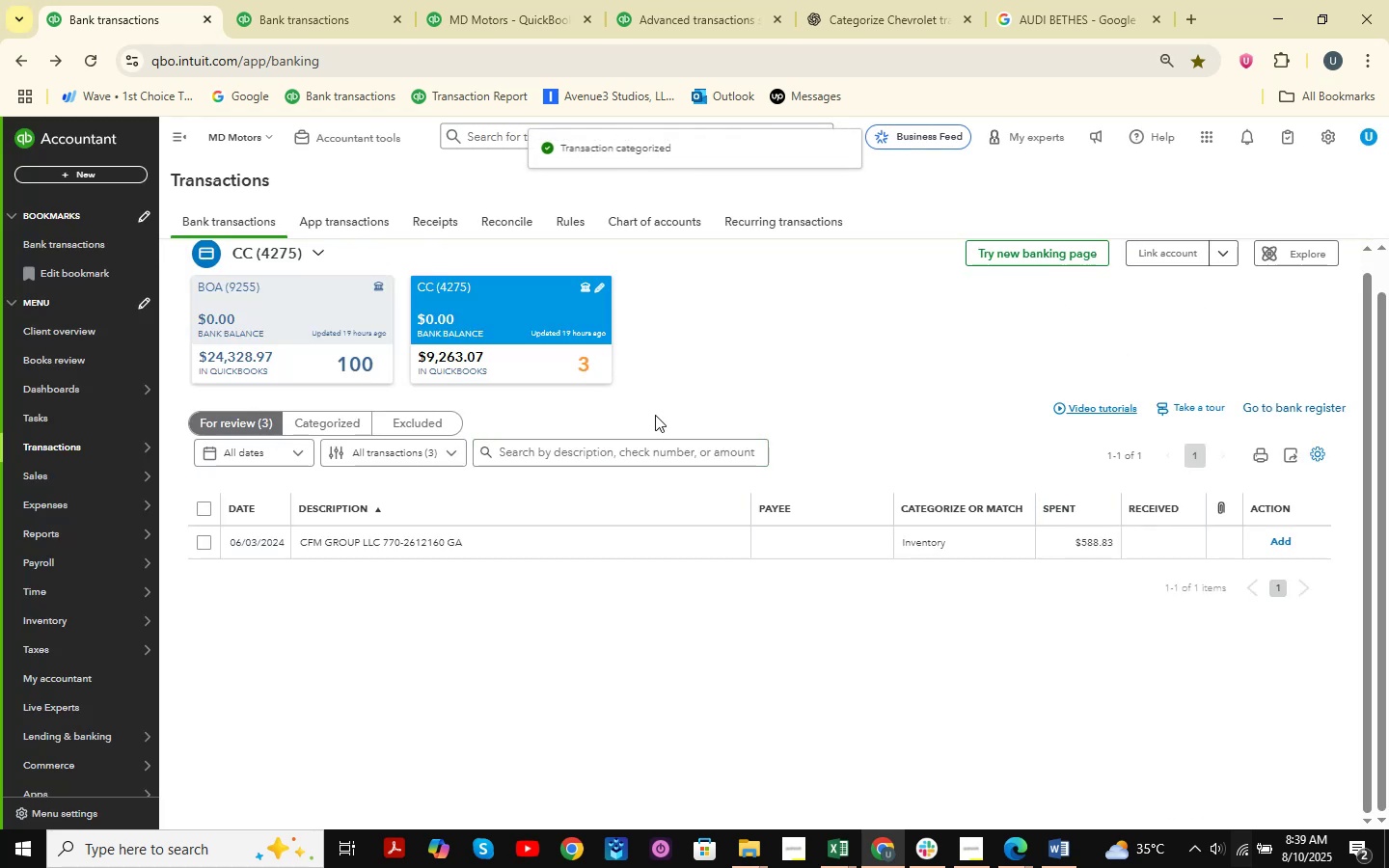 
left_click([558, 531])
 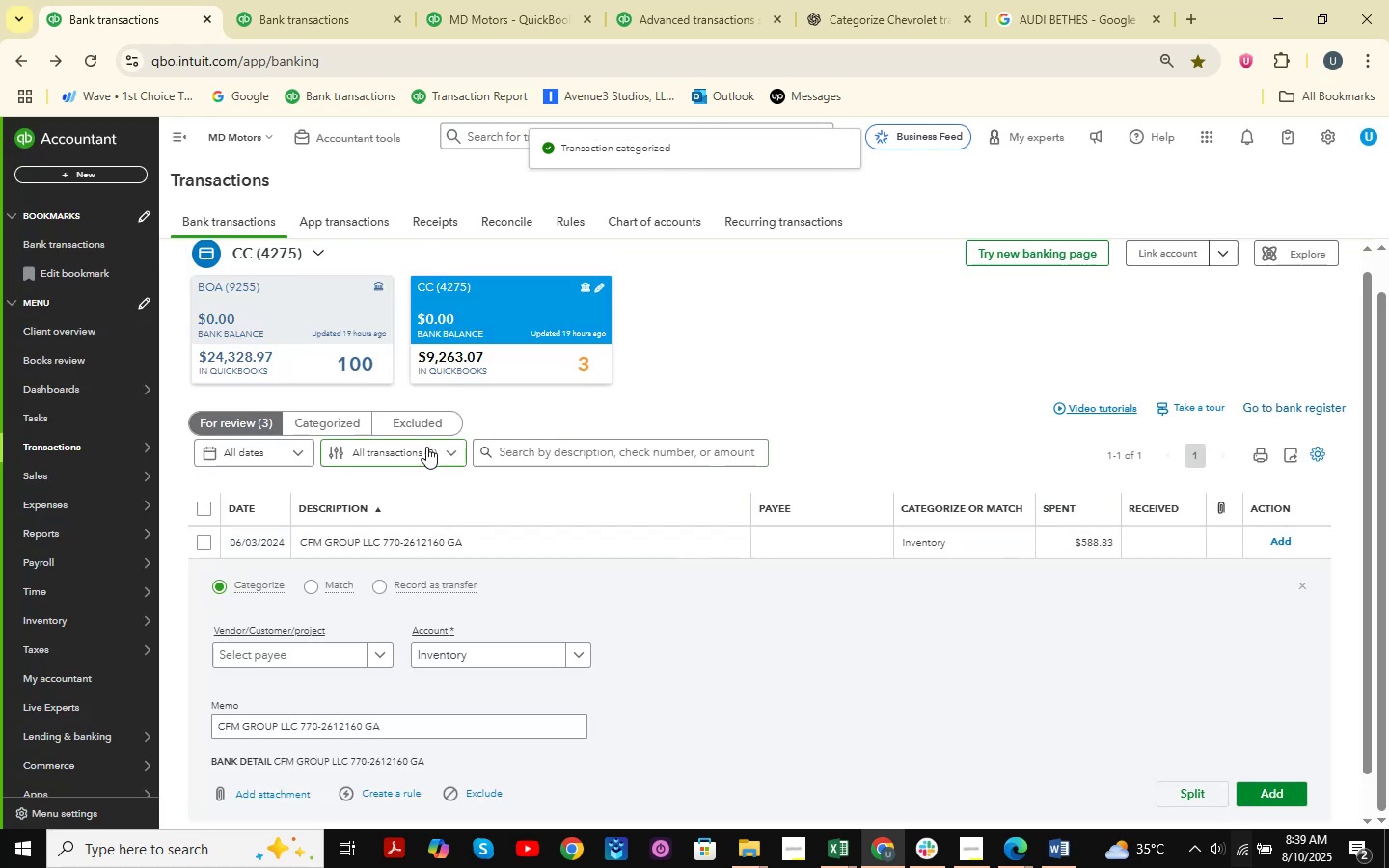 
scroll: coordinate [723, 487], scroll_direction: down, amount: 10.0
 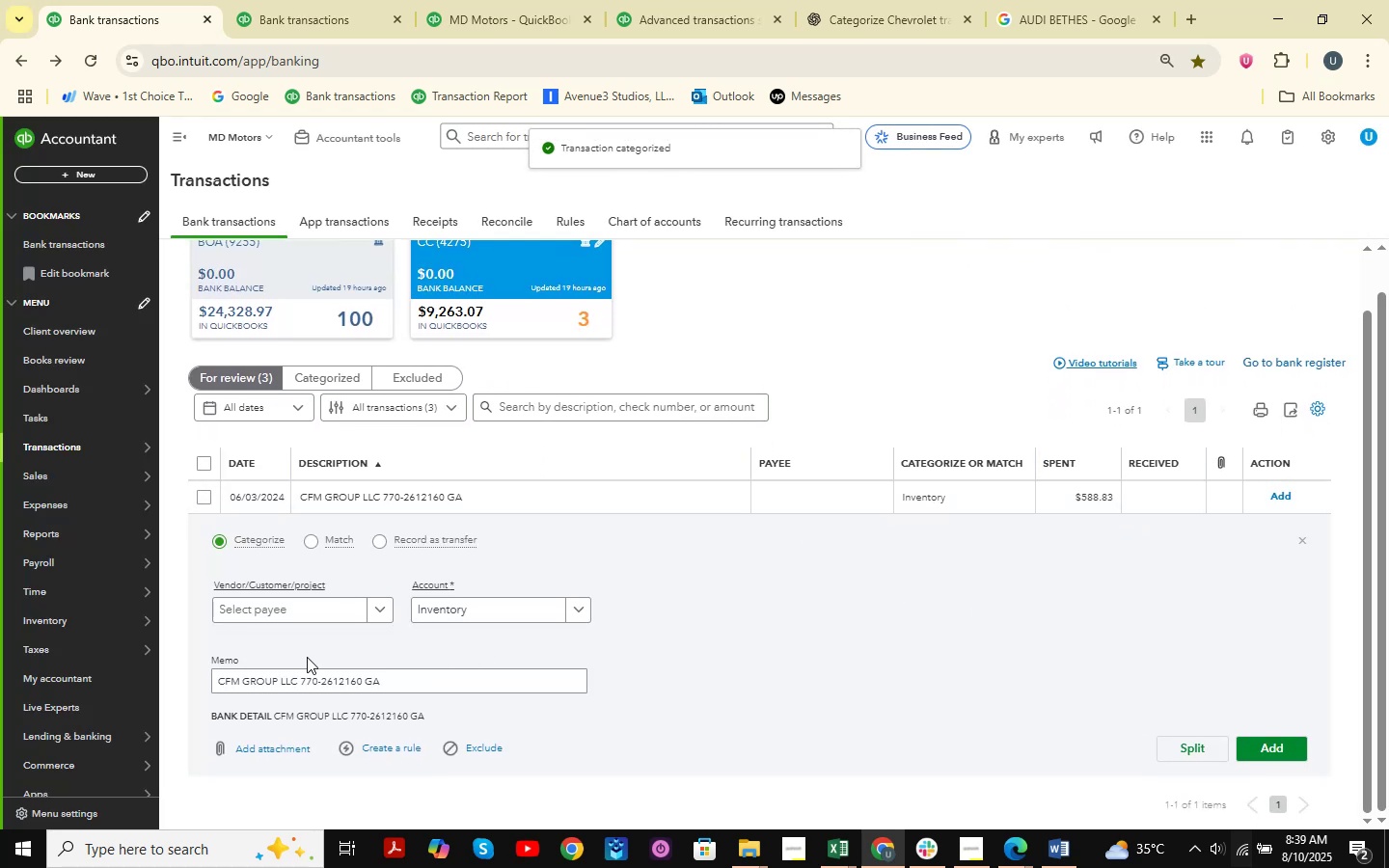 
left_click_drag(start_coordinate=[215, 690], to_coordinate=[281, 691])
 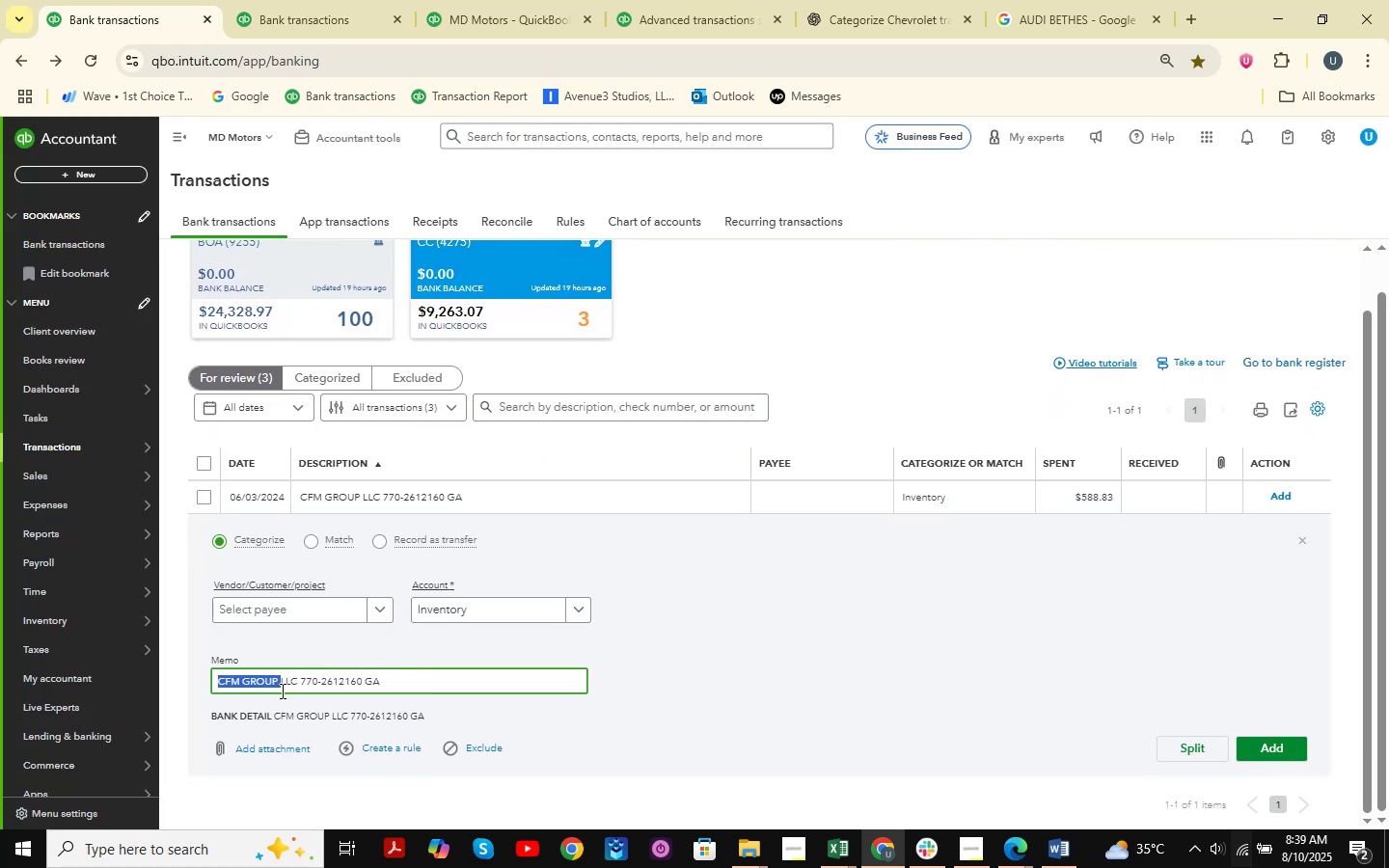 
key(Control+ControlLeft)
 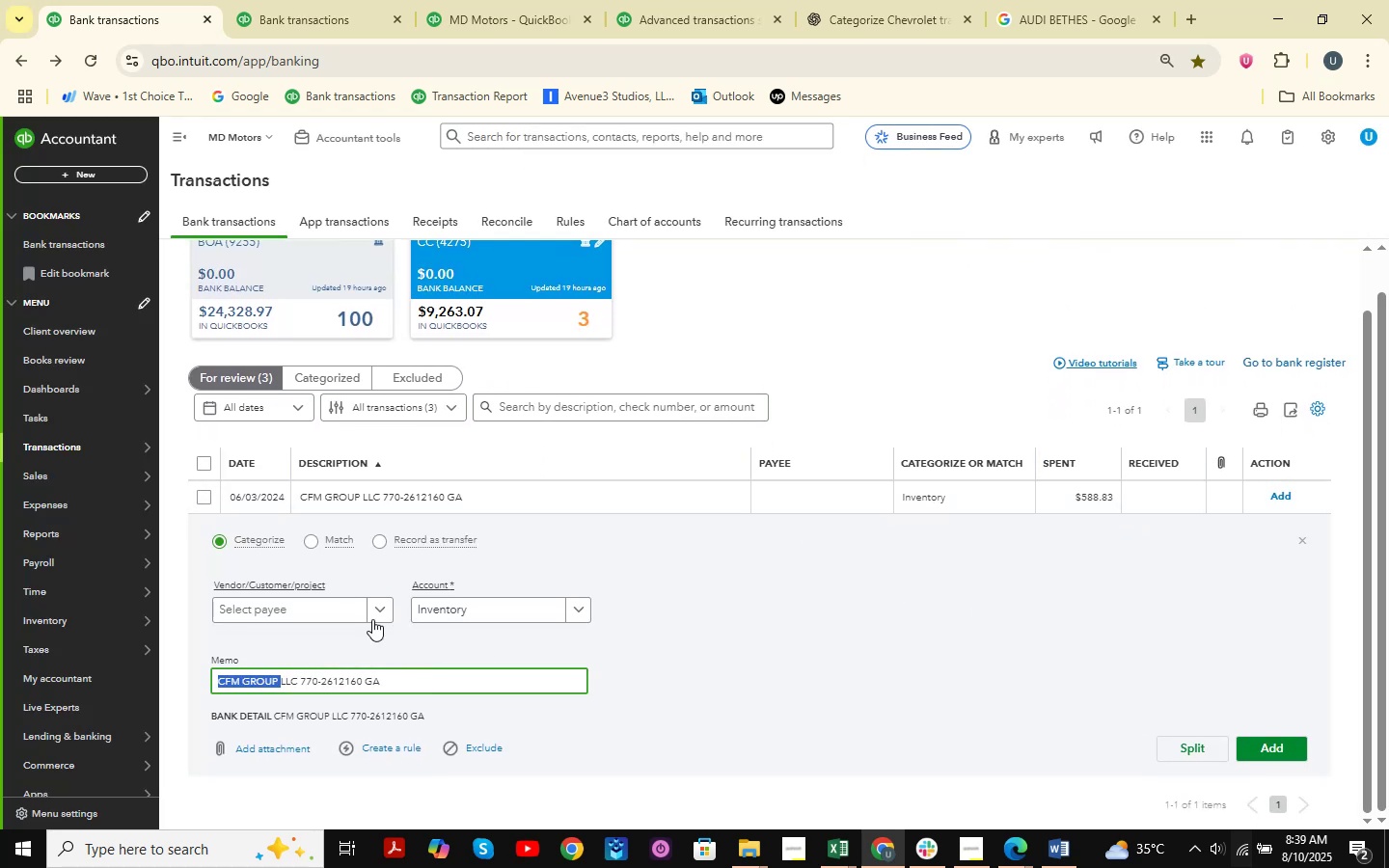 
key(Control+C)
 